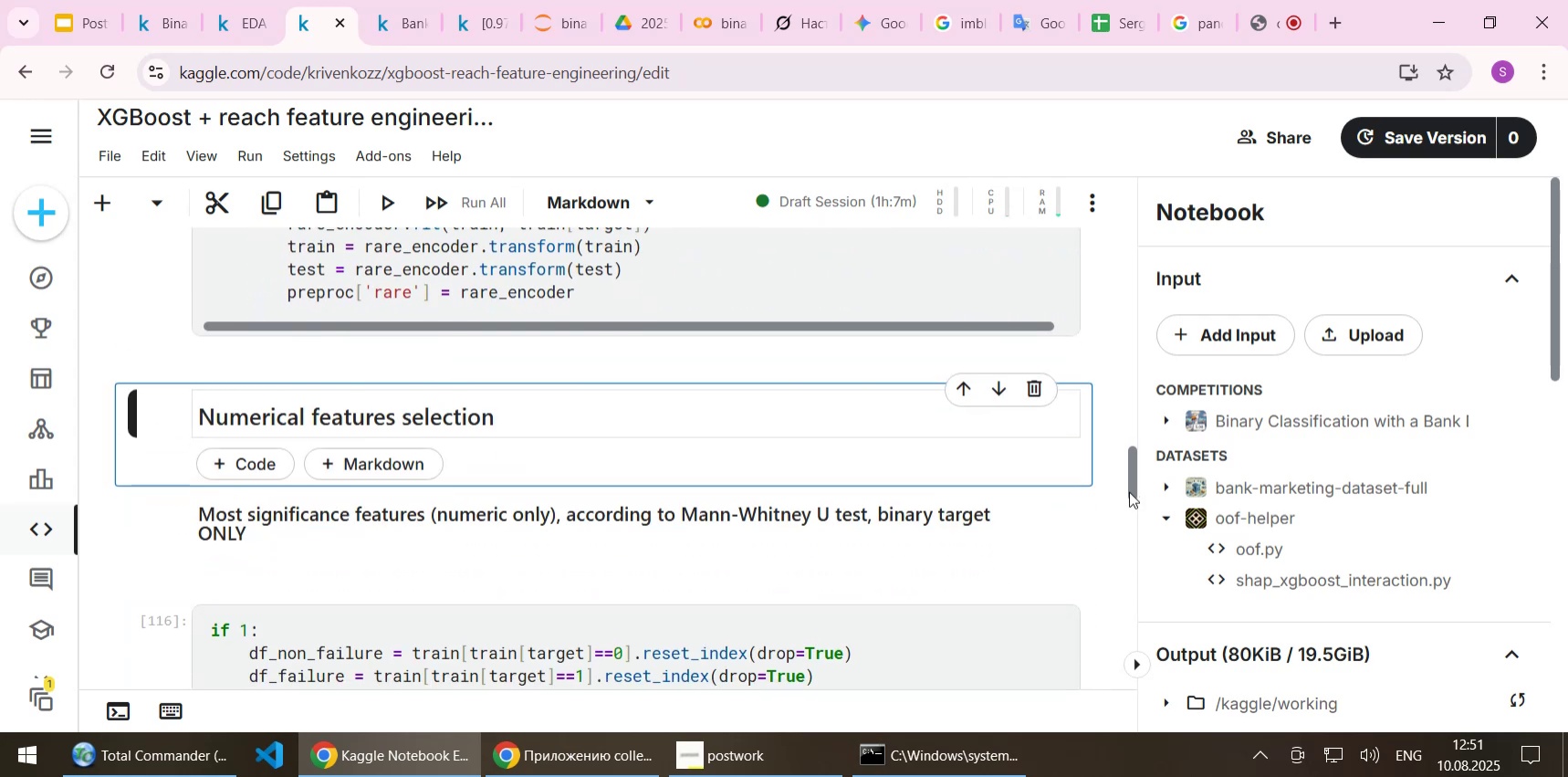 
key(Shift+Enter)
 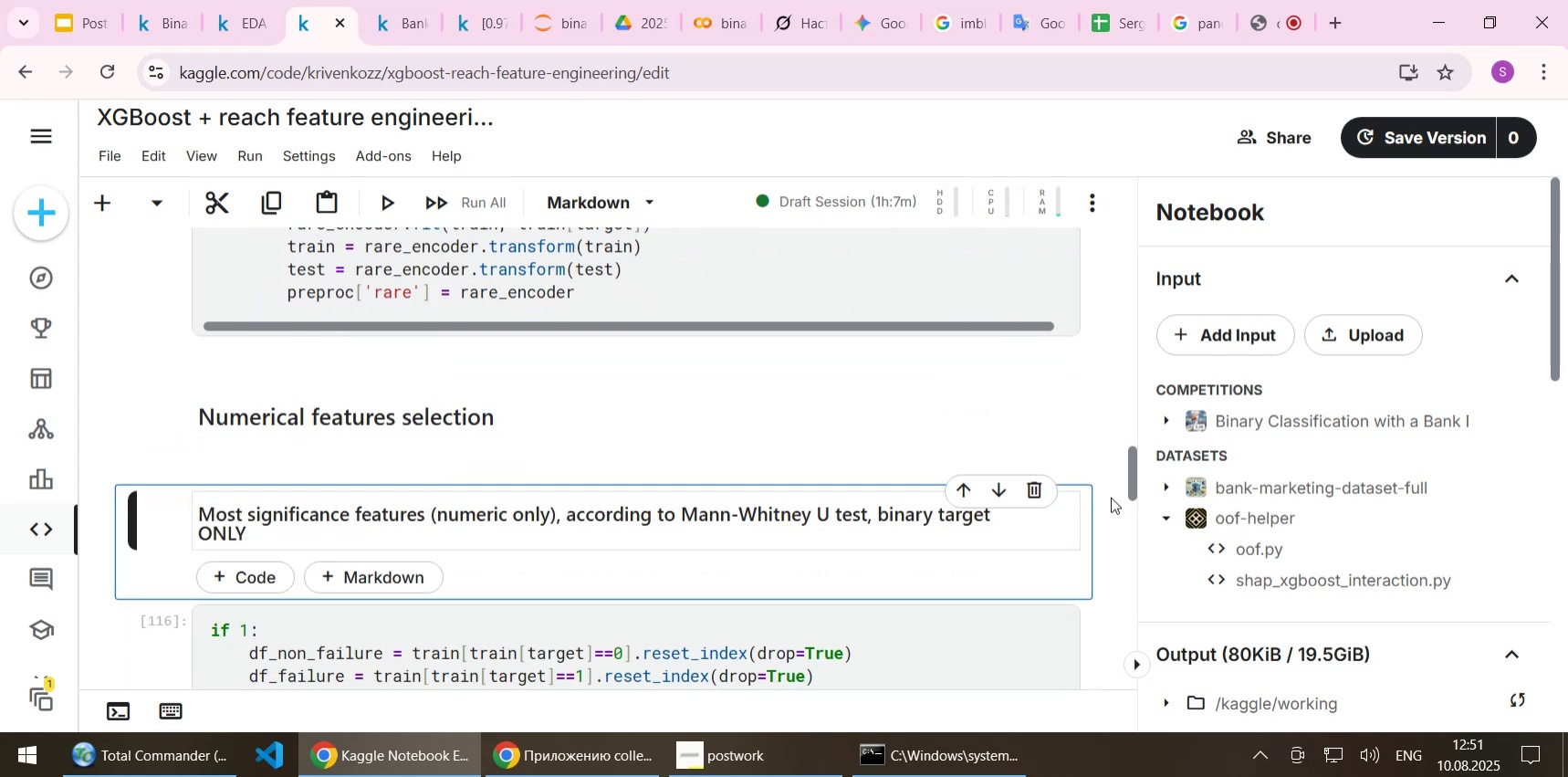 
key(Shift+Enter)
 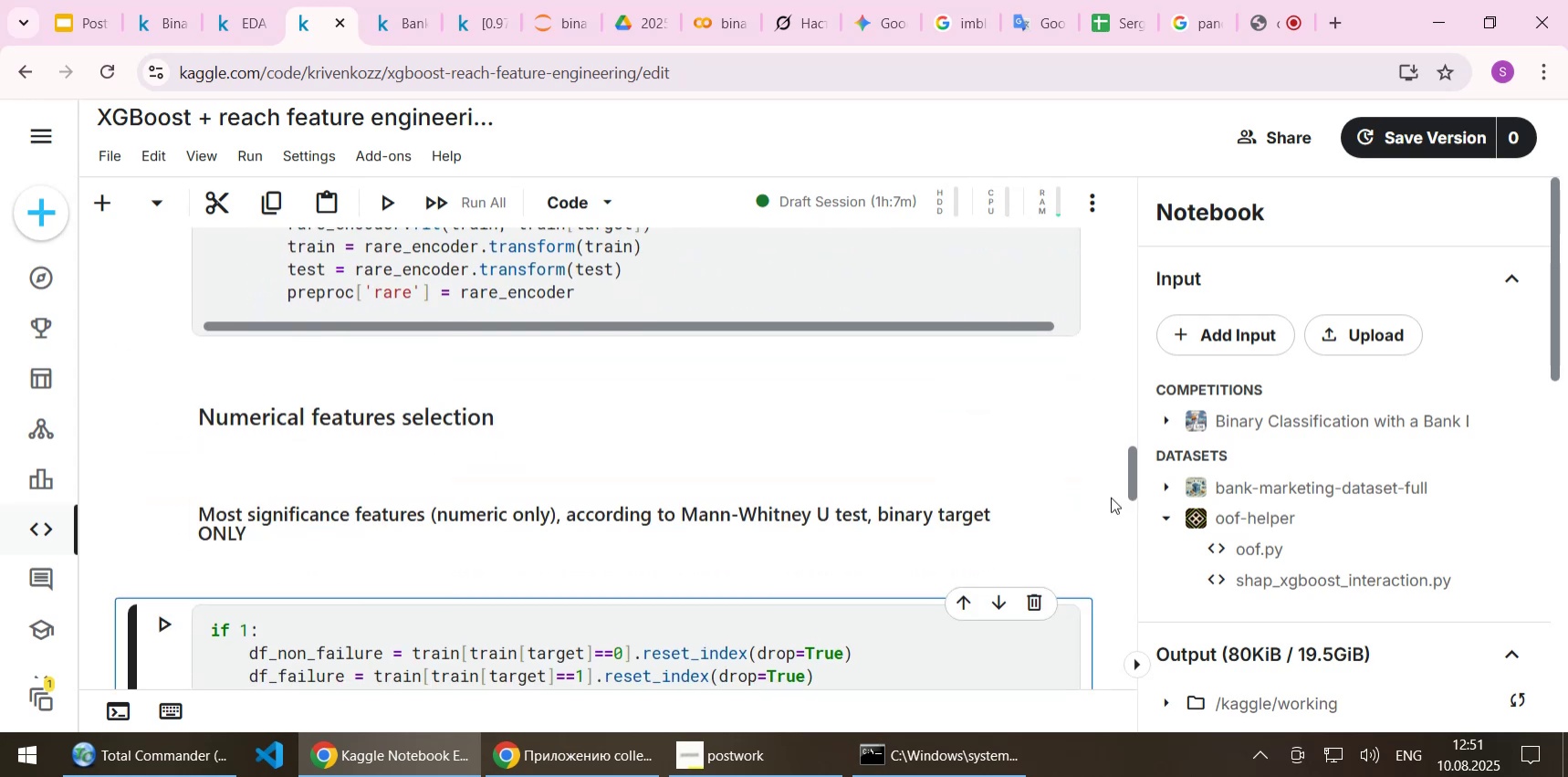 
scroll: coordinate [1072, 421], scroll_direction: down, amount: 7.0
 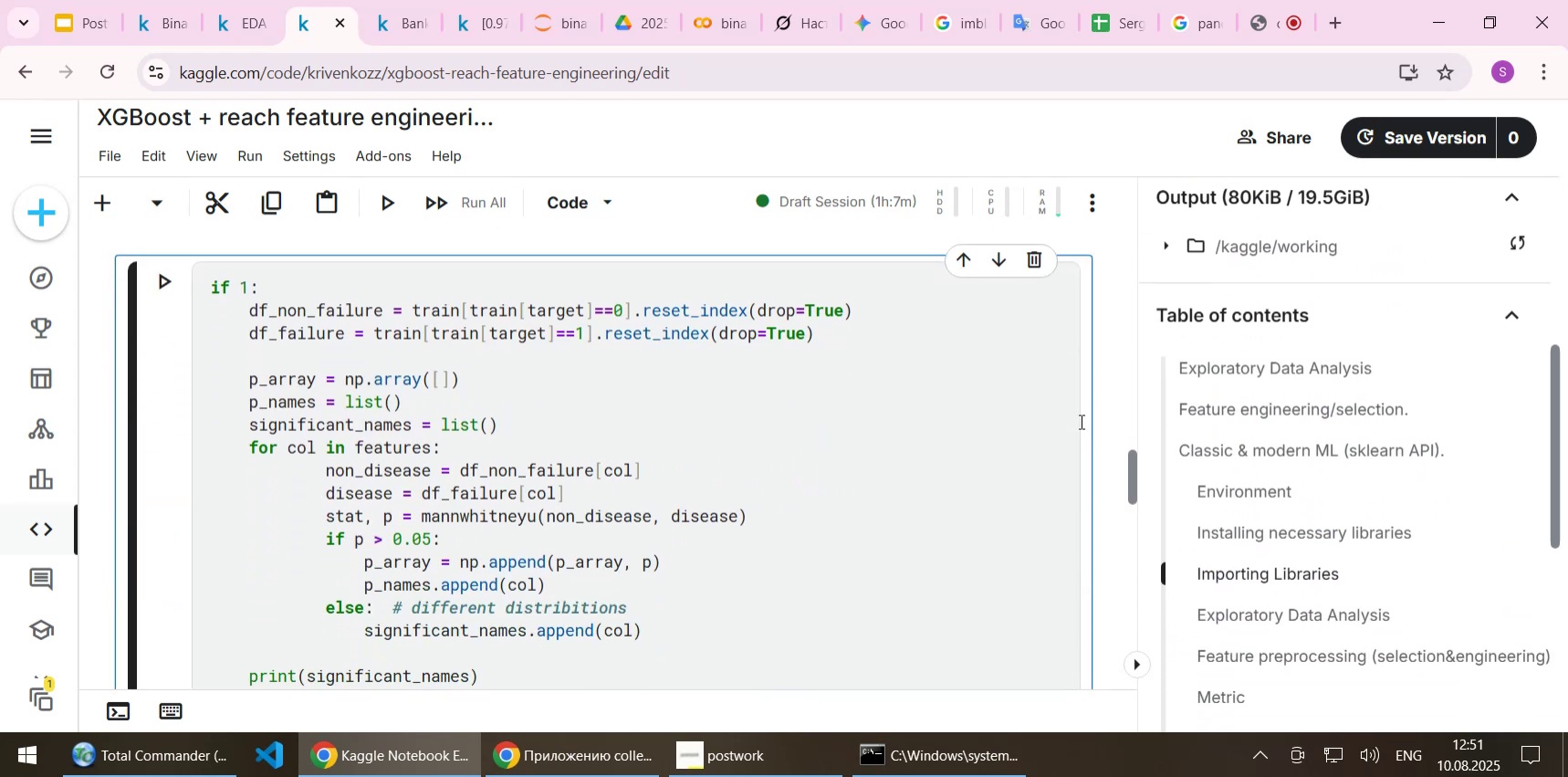 
key(Shift+Enter)
 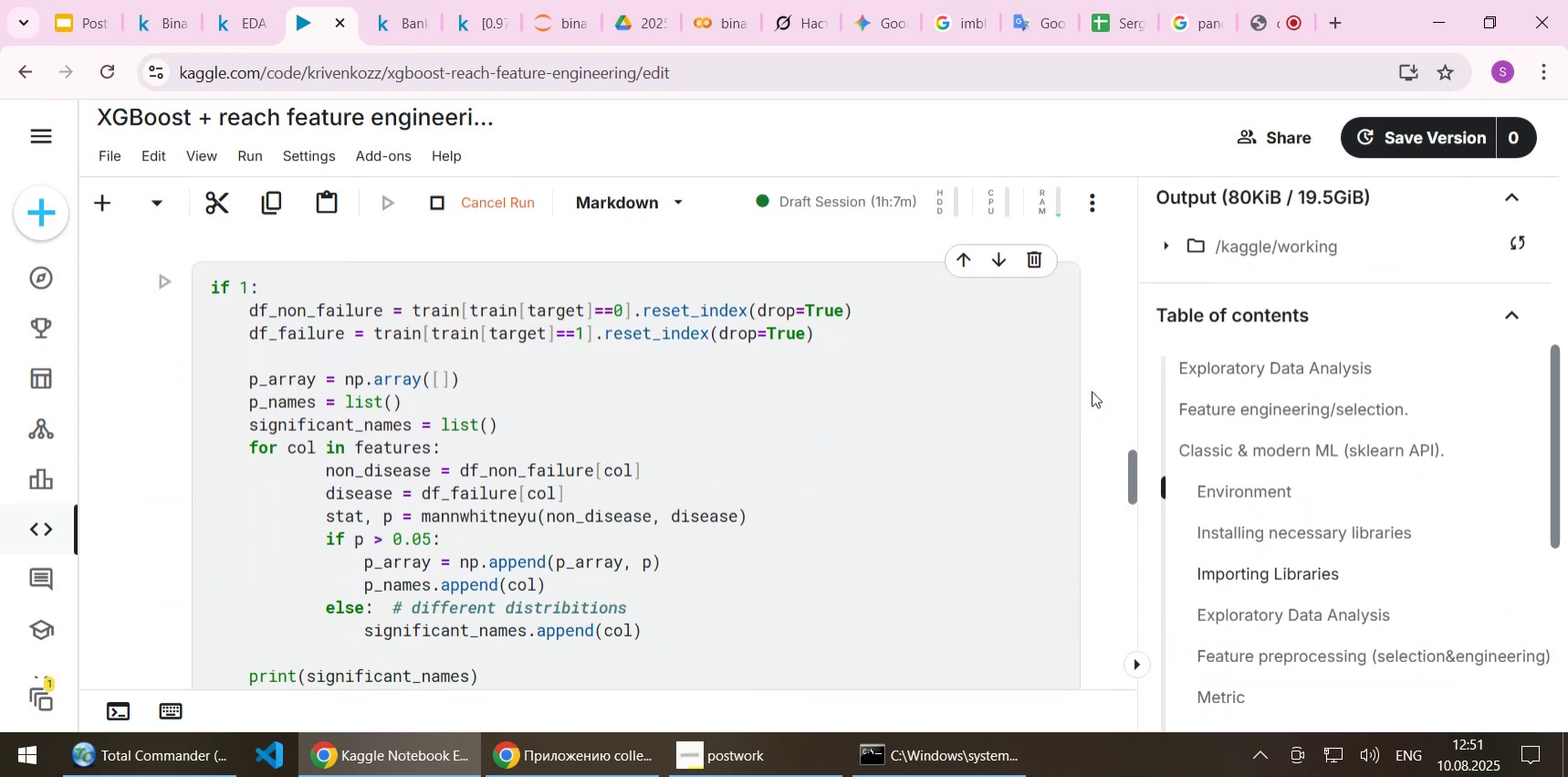 
scroll: coordinate [1057, 414], scroll_direction: down, amount: 4.0
 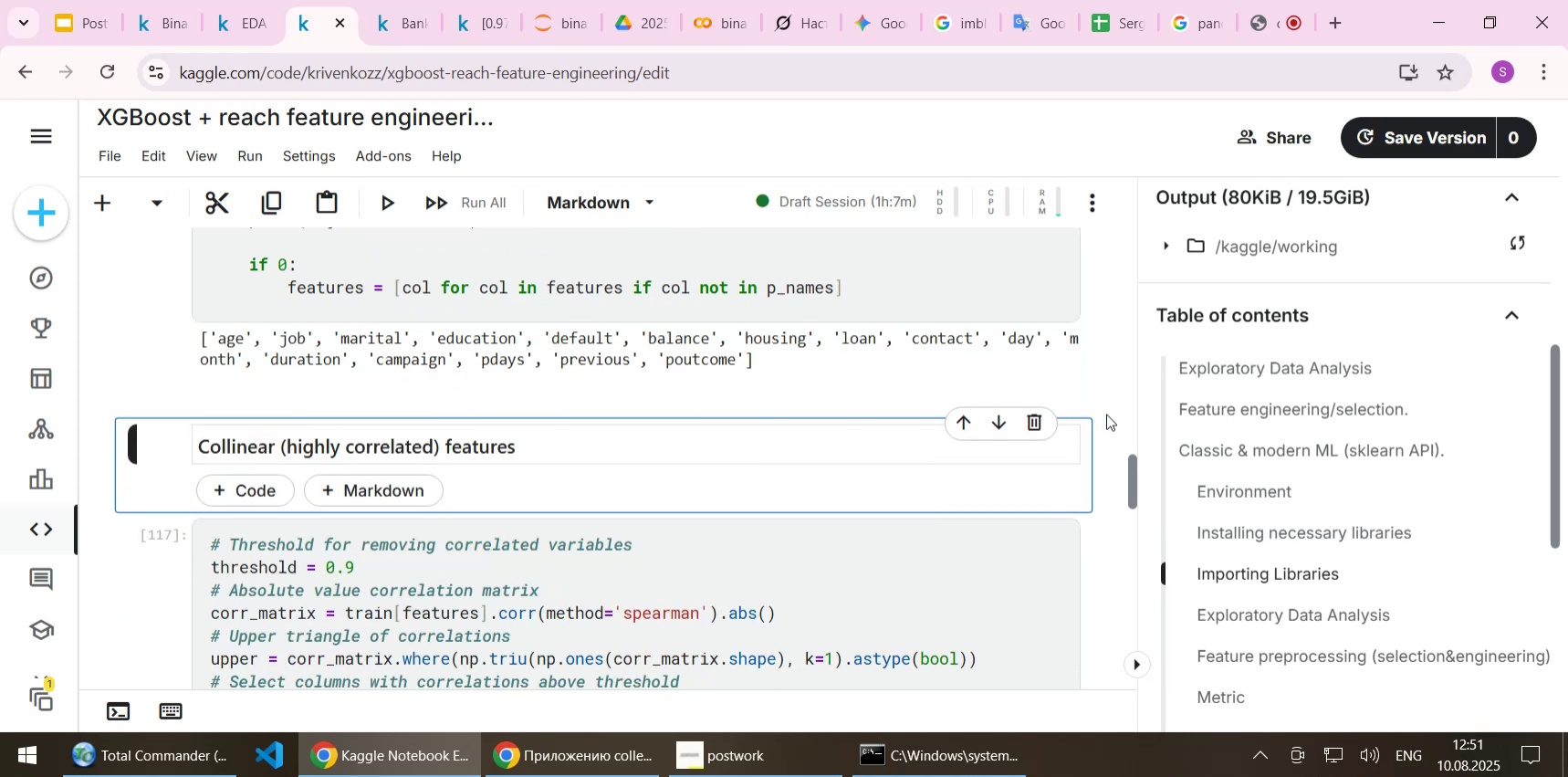 
key(Shift+Enter)
 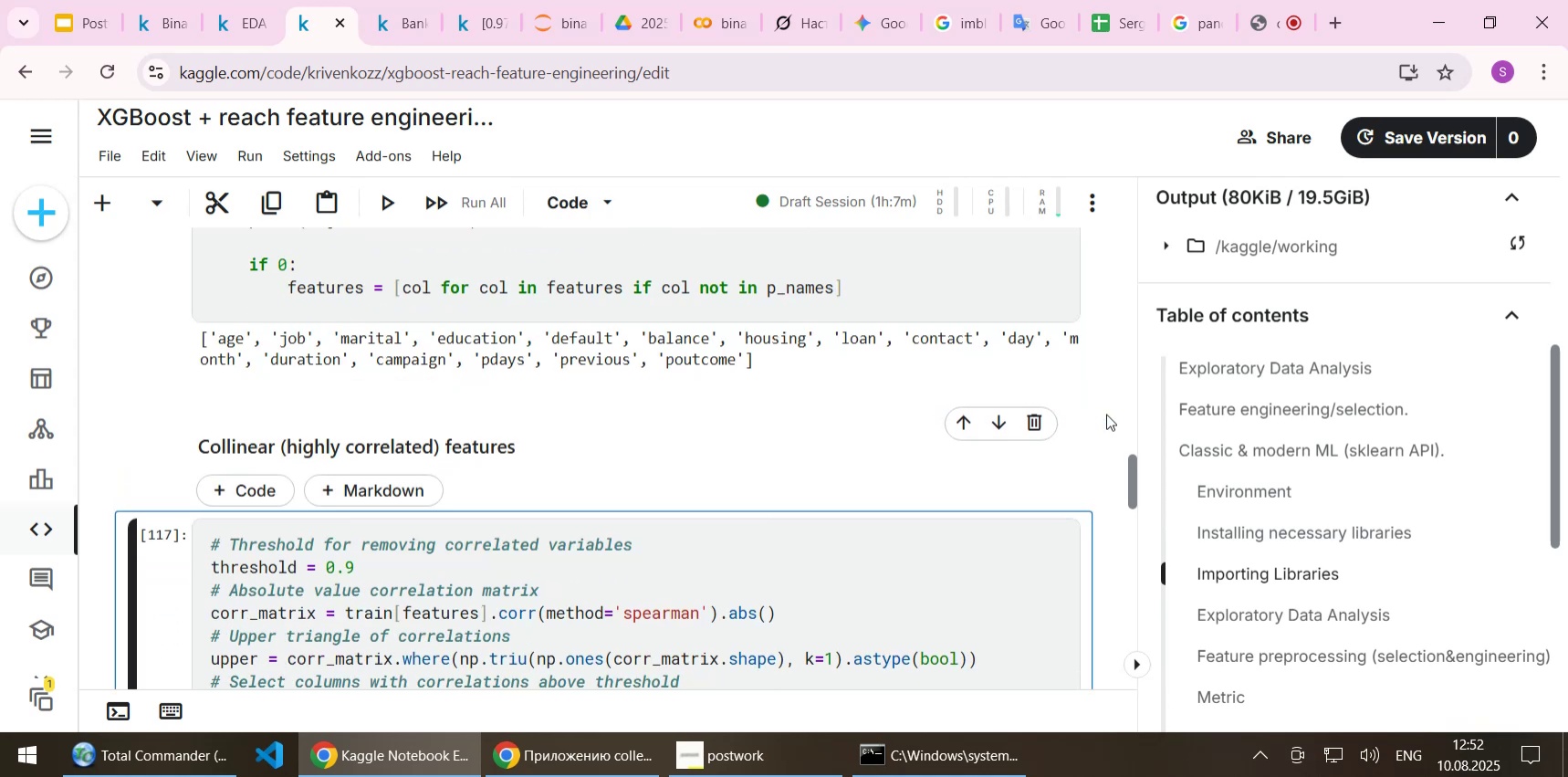 
key(Shift+ShiftLeft)
 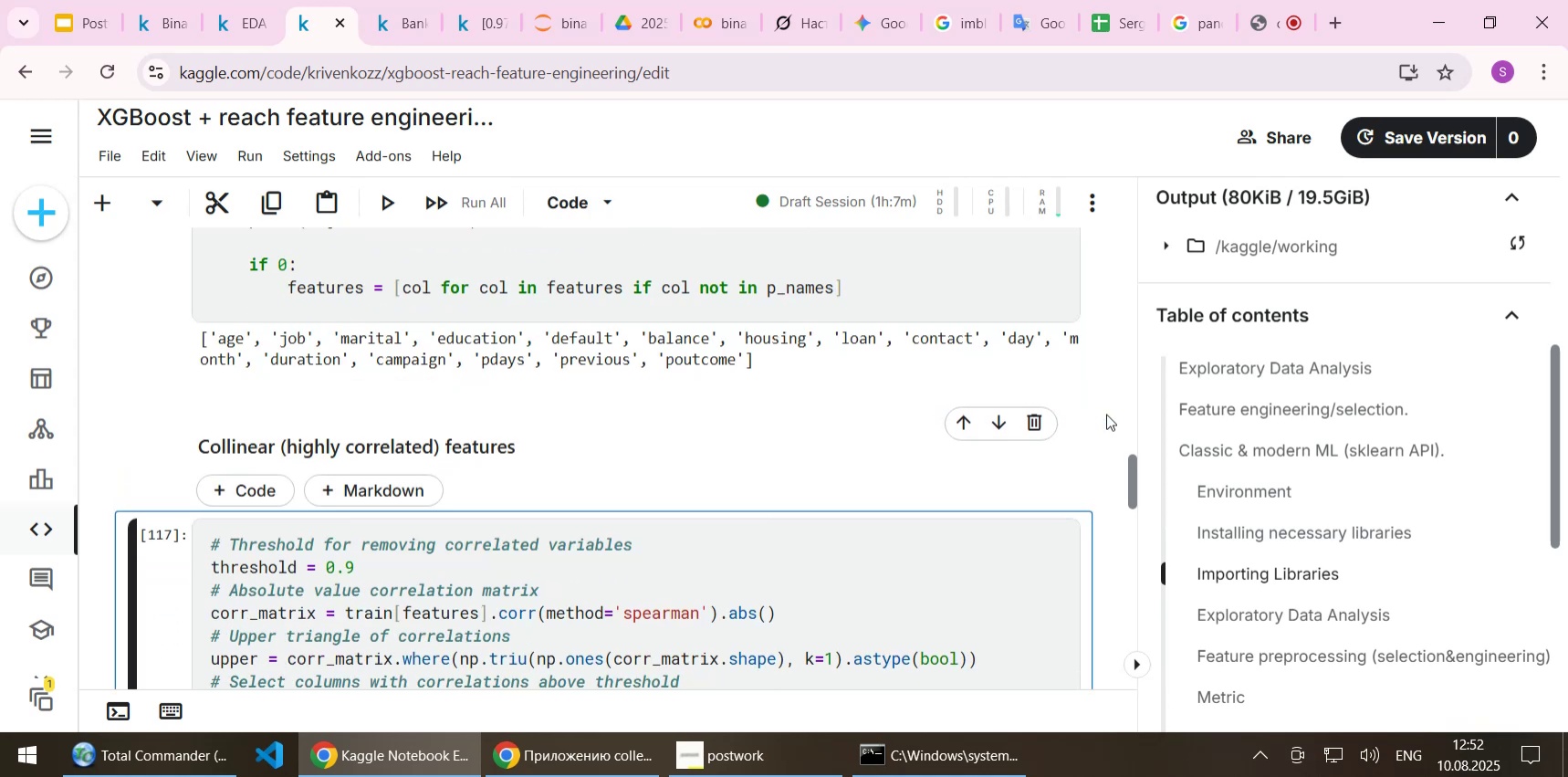 
key(Shift+Enter)
 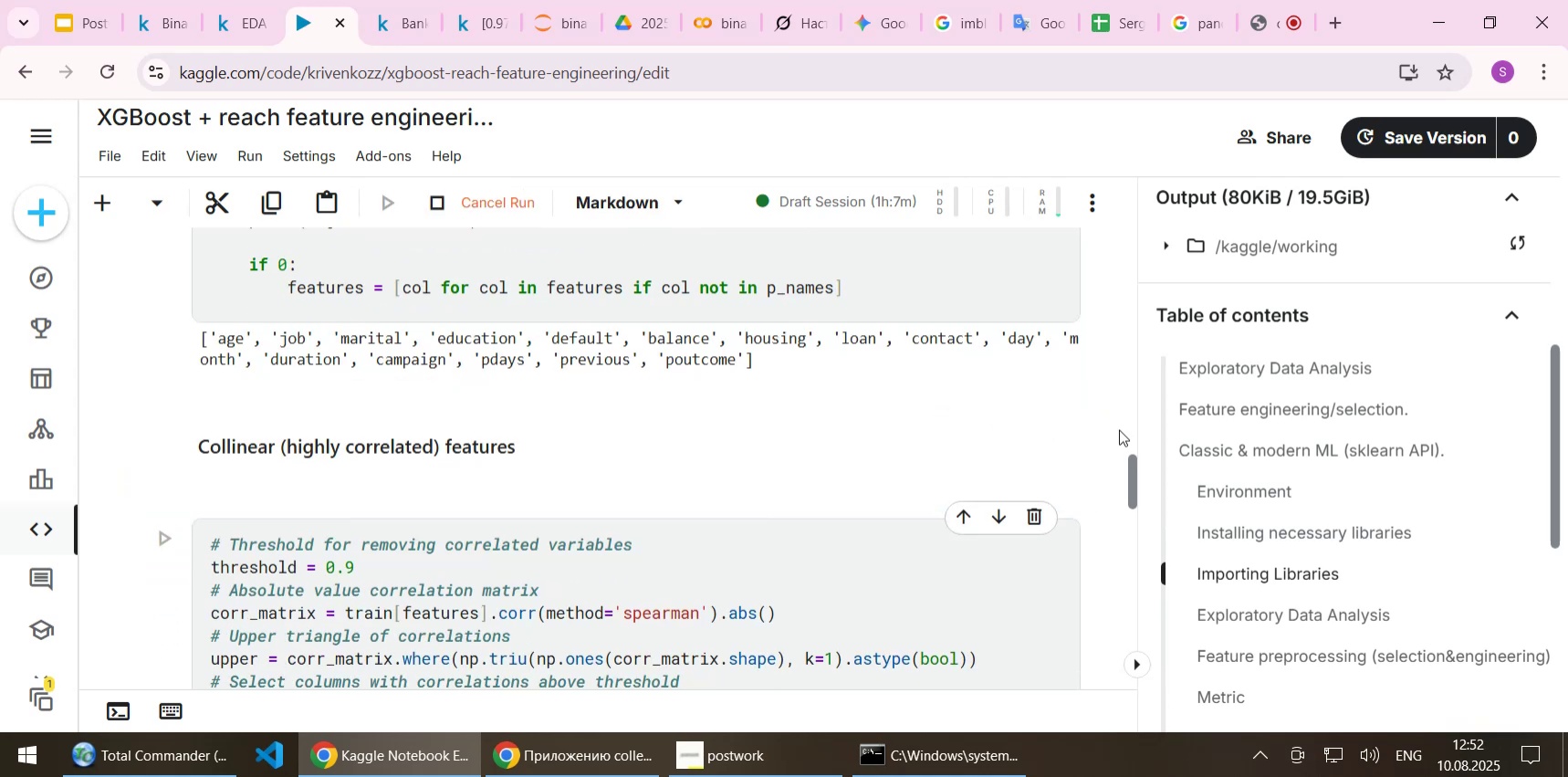 
scroll: coordinate [1104, 452], scroll_direction: down, amount: 3.0
 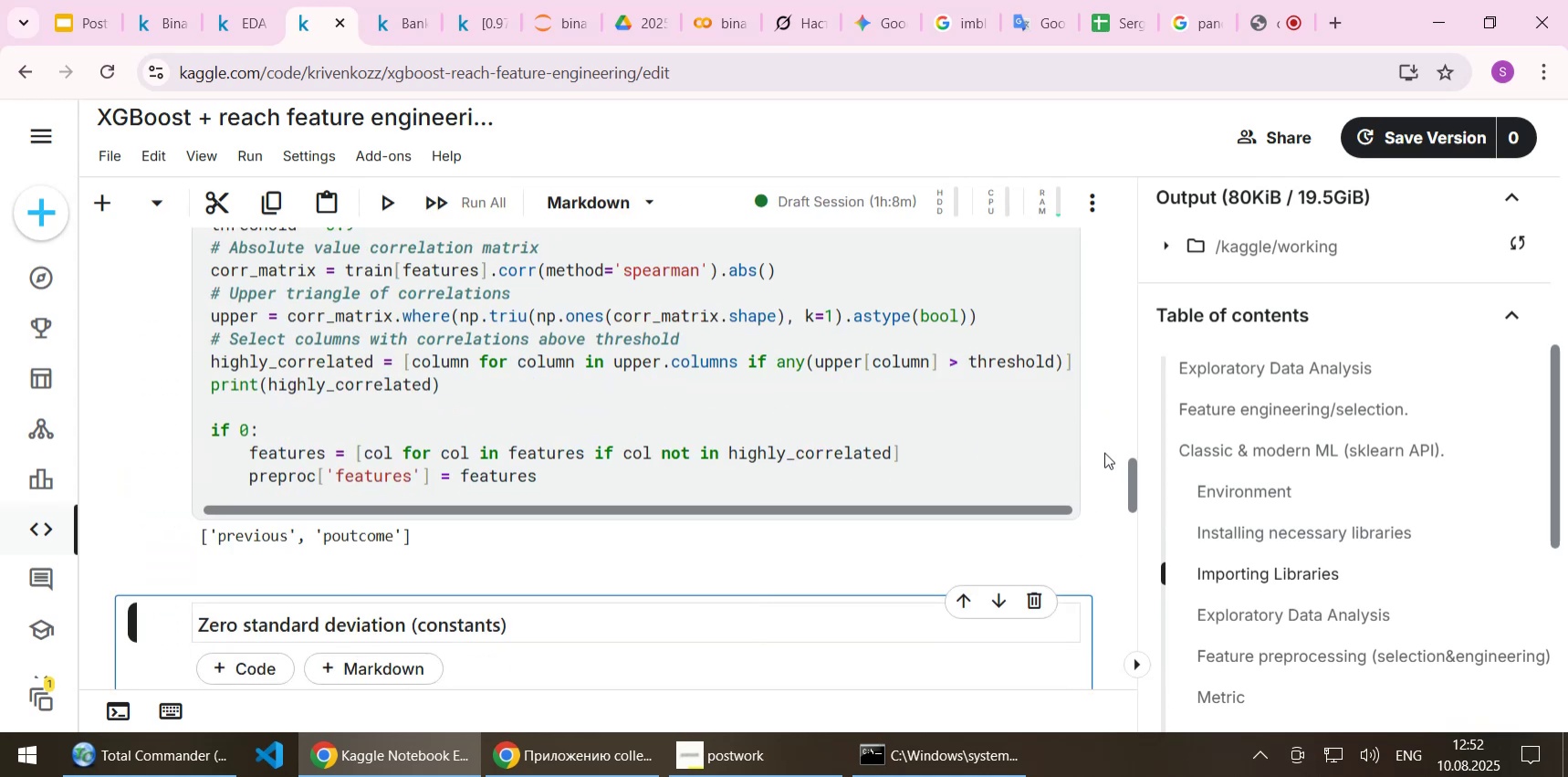 
scroll: coordinate [1104, 452], scroll_direction: up, amount: 1.0
 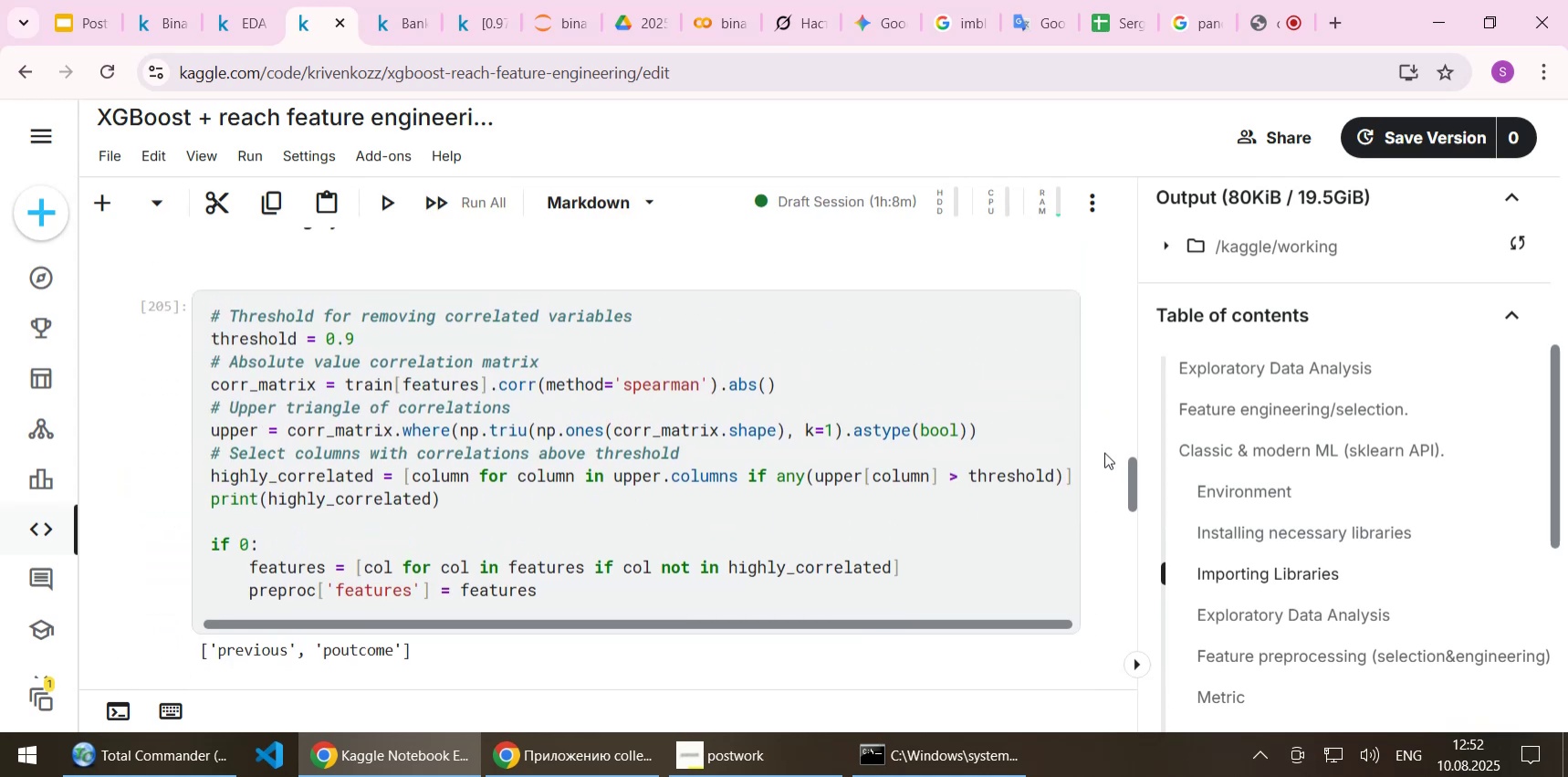 
scroll: coordinate [1104, 452], scroll_direction: down, amount: 1.0
 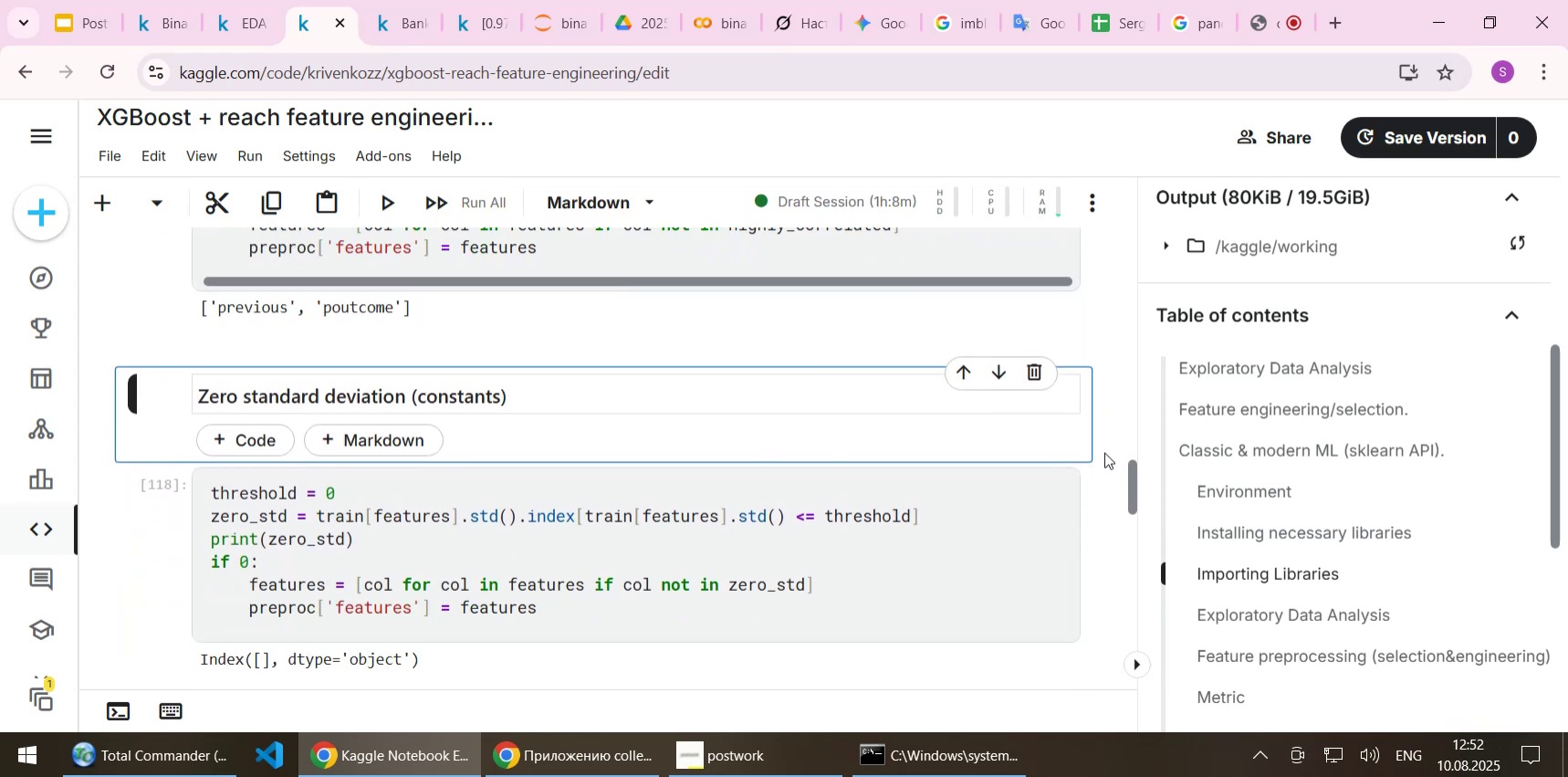 
key(Shift+Enter)
 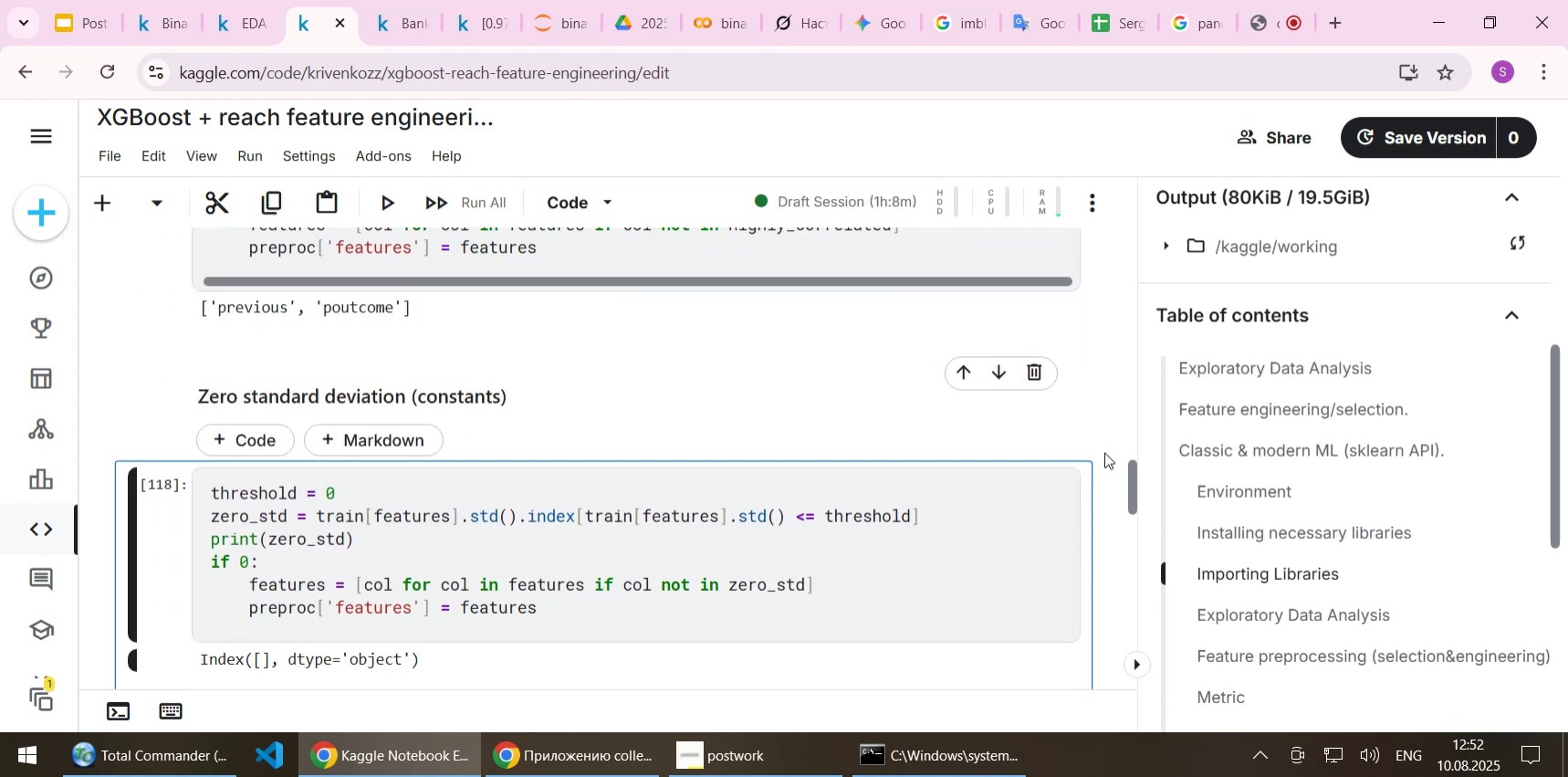 
key(Shift+Enter)
 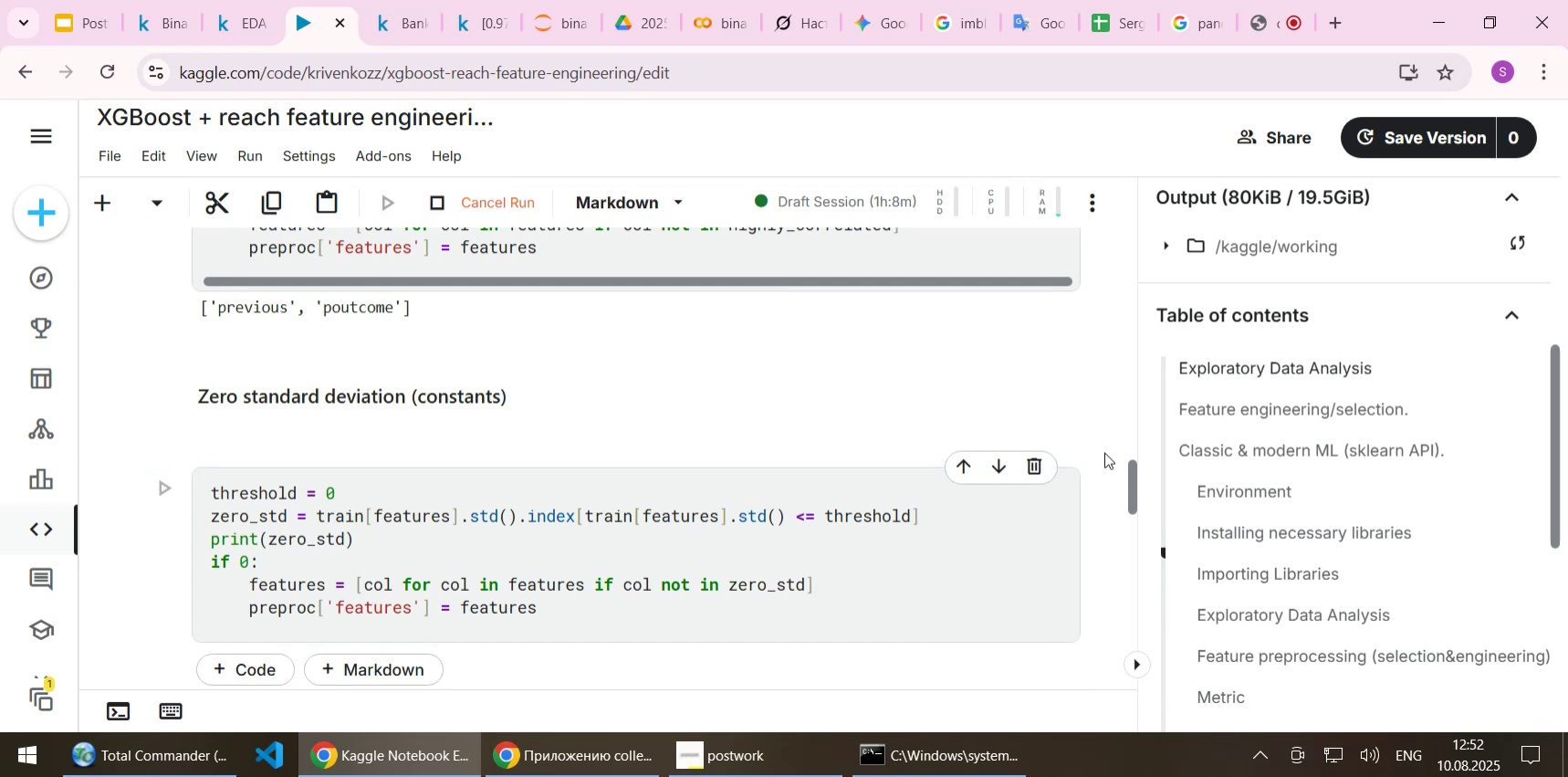 
scroll: coordinate [1104, 452], scroll_direction: down, amount: 2.0
 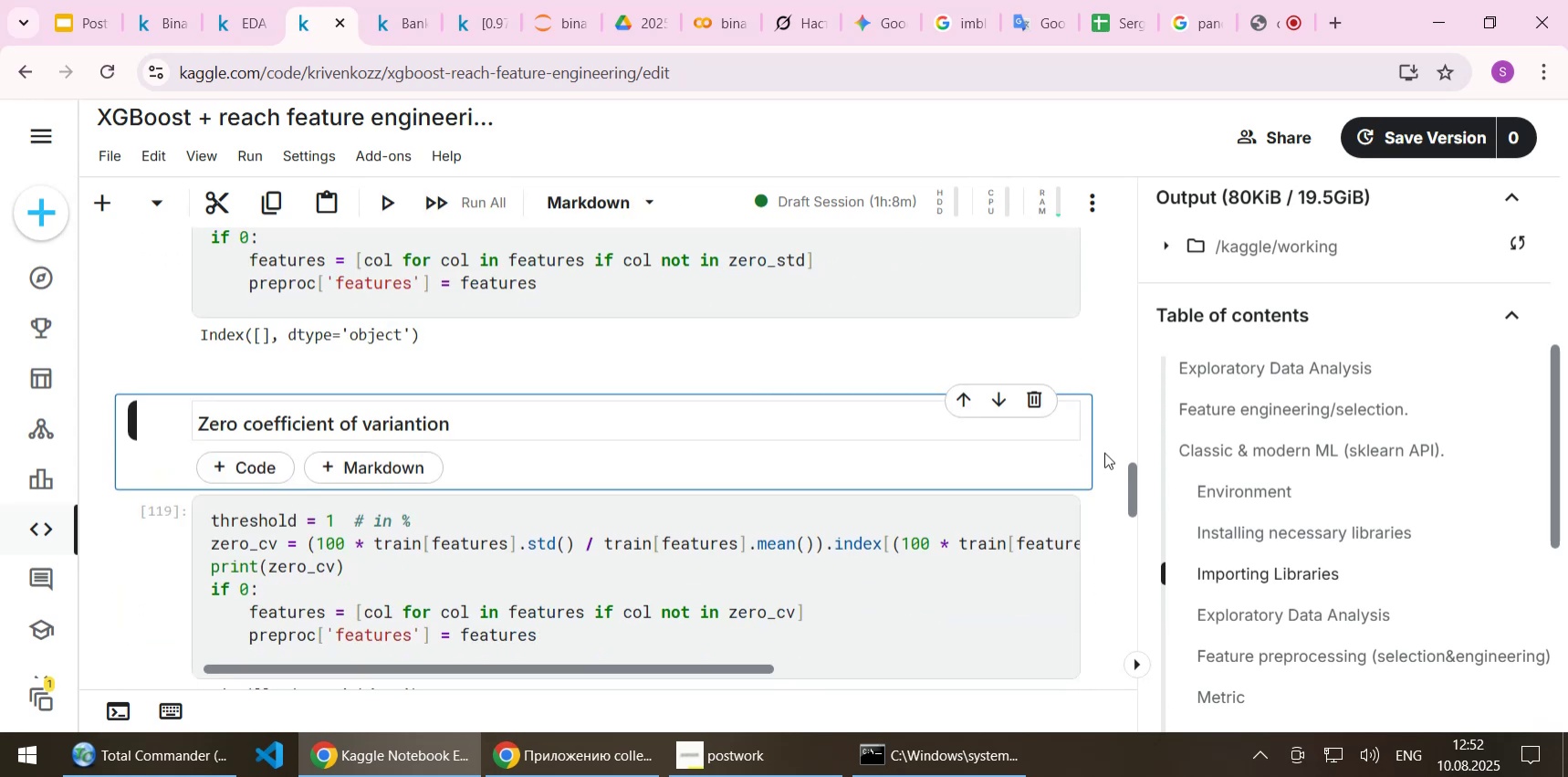 
key(Shift+Enter)
 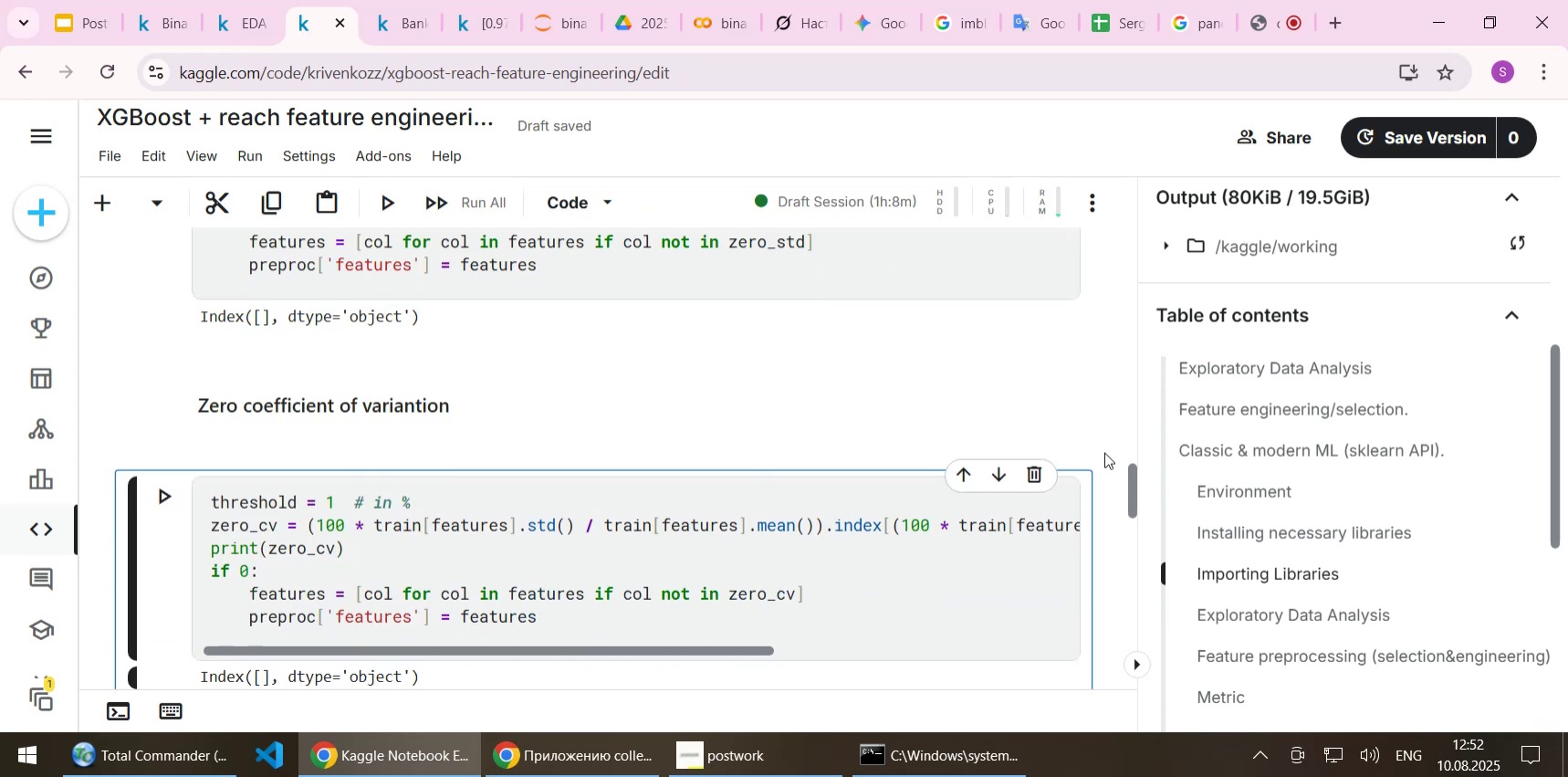 
scroll: coordinate [1085, 468], scroll_direction: down, amount: 2.0
 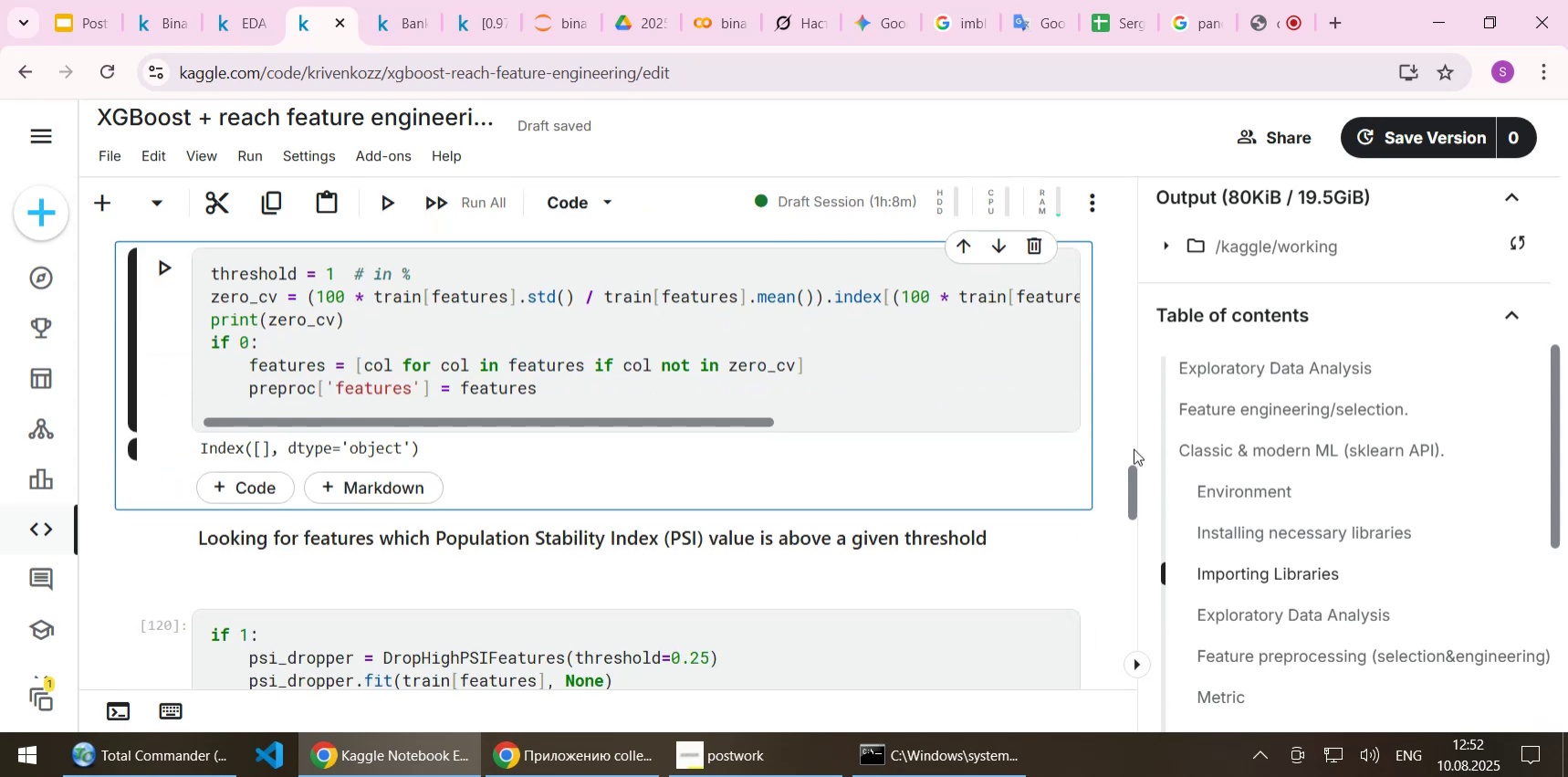 
key(Shift+Enter)
 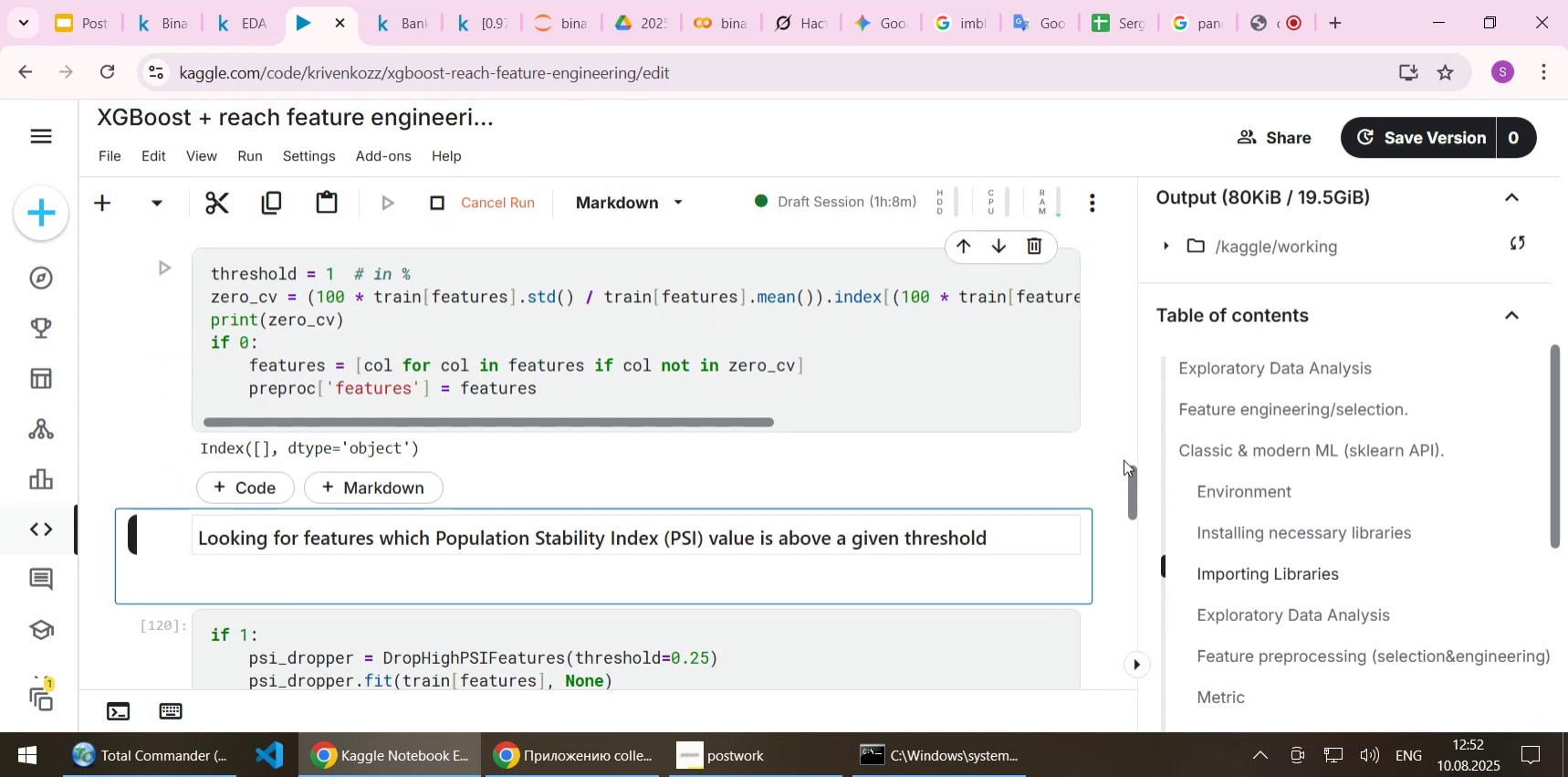 
scroll: coordinate [1124, 459], scroll_direction: down, amount: 2.0
 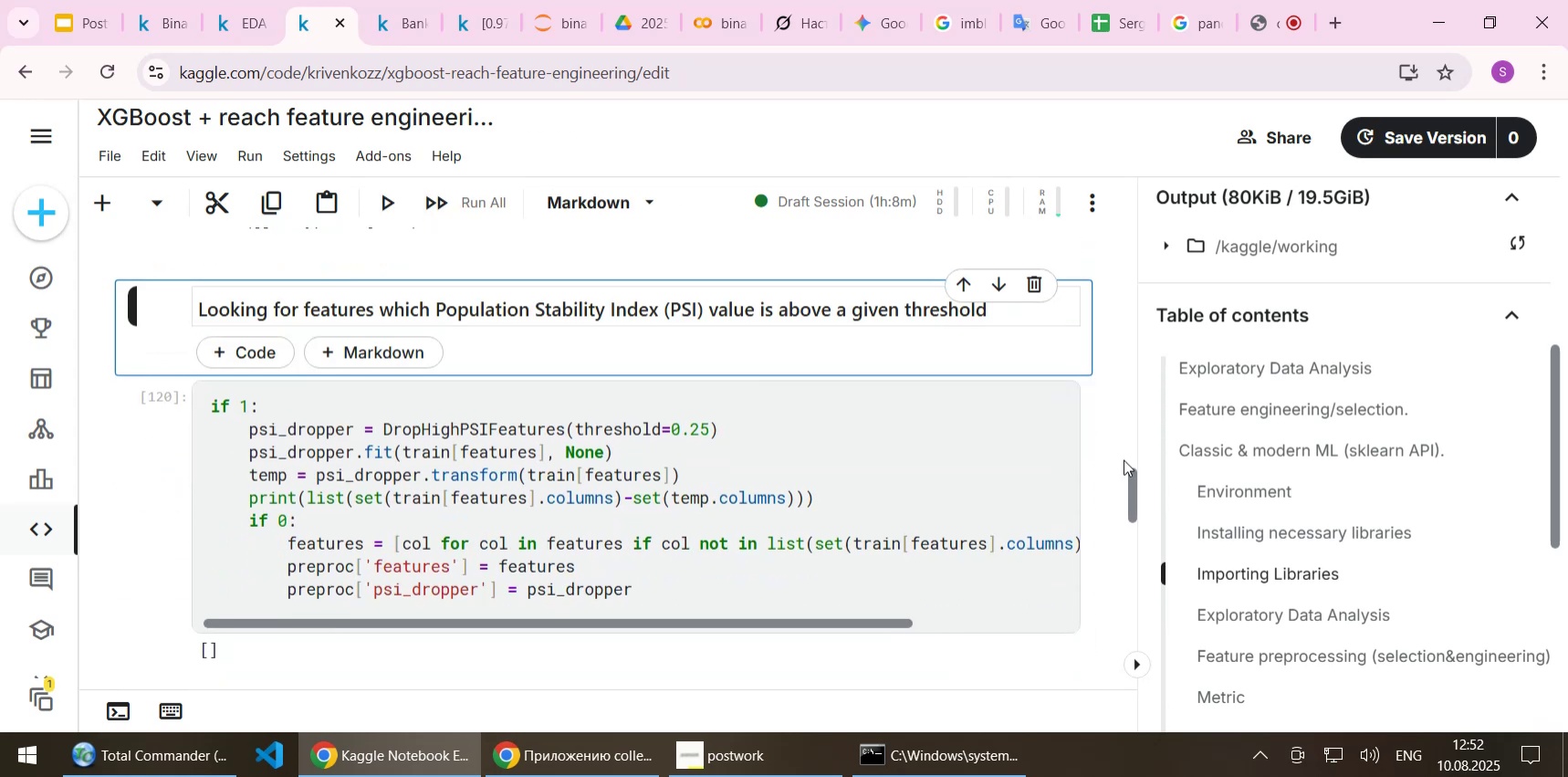 
key(Shift+Enter)
 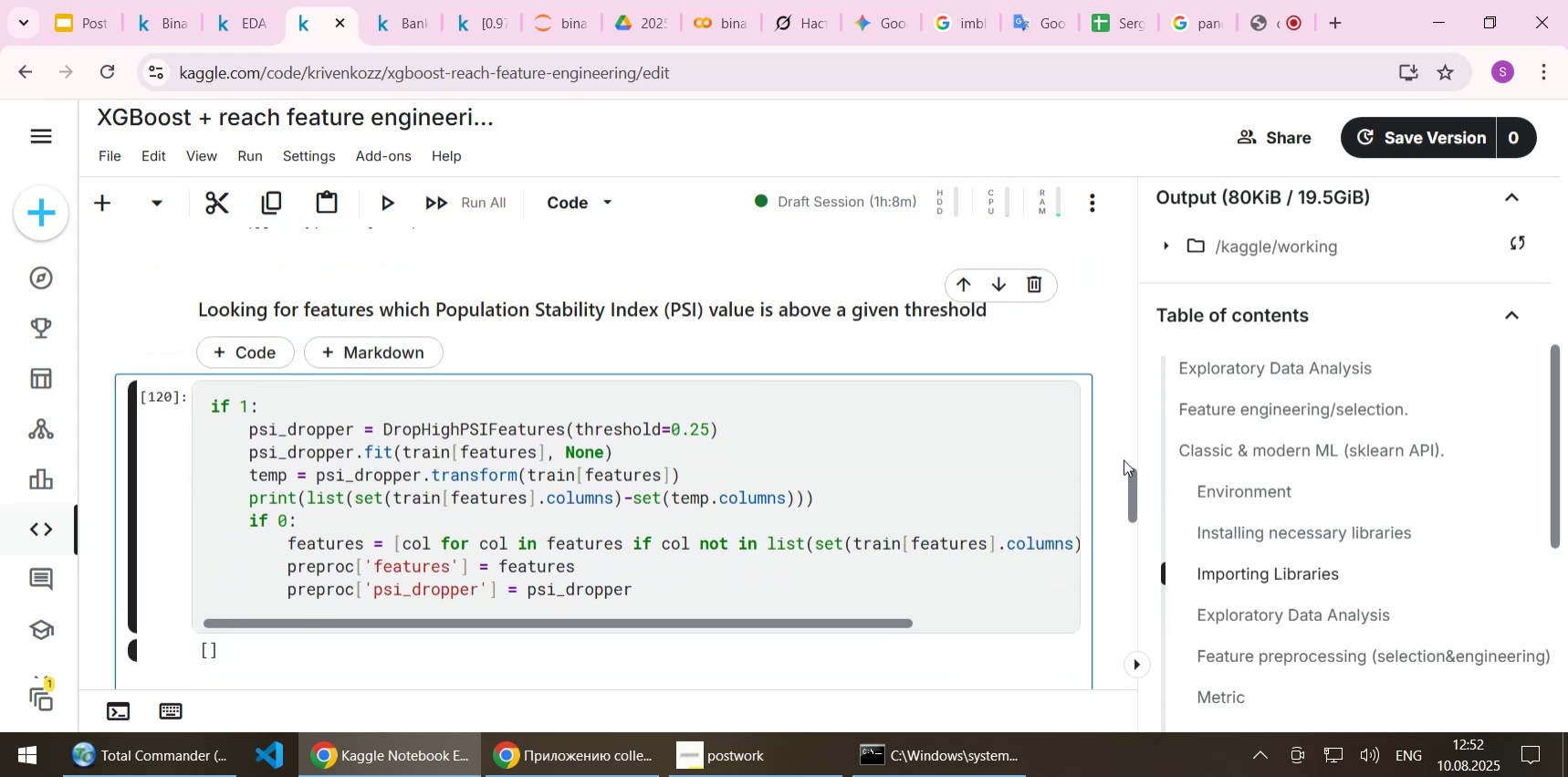 
key(Shift+Enter)
 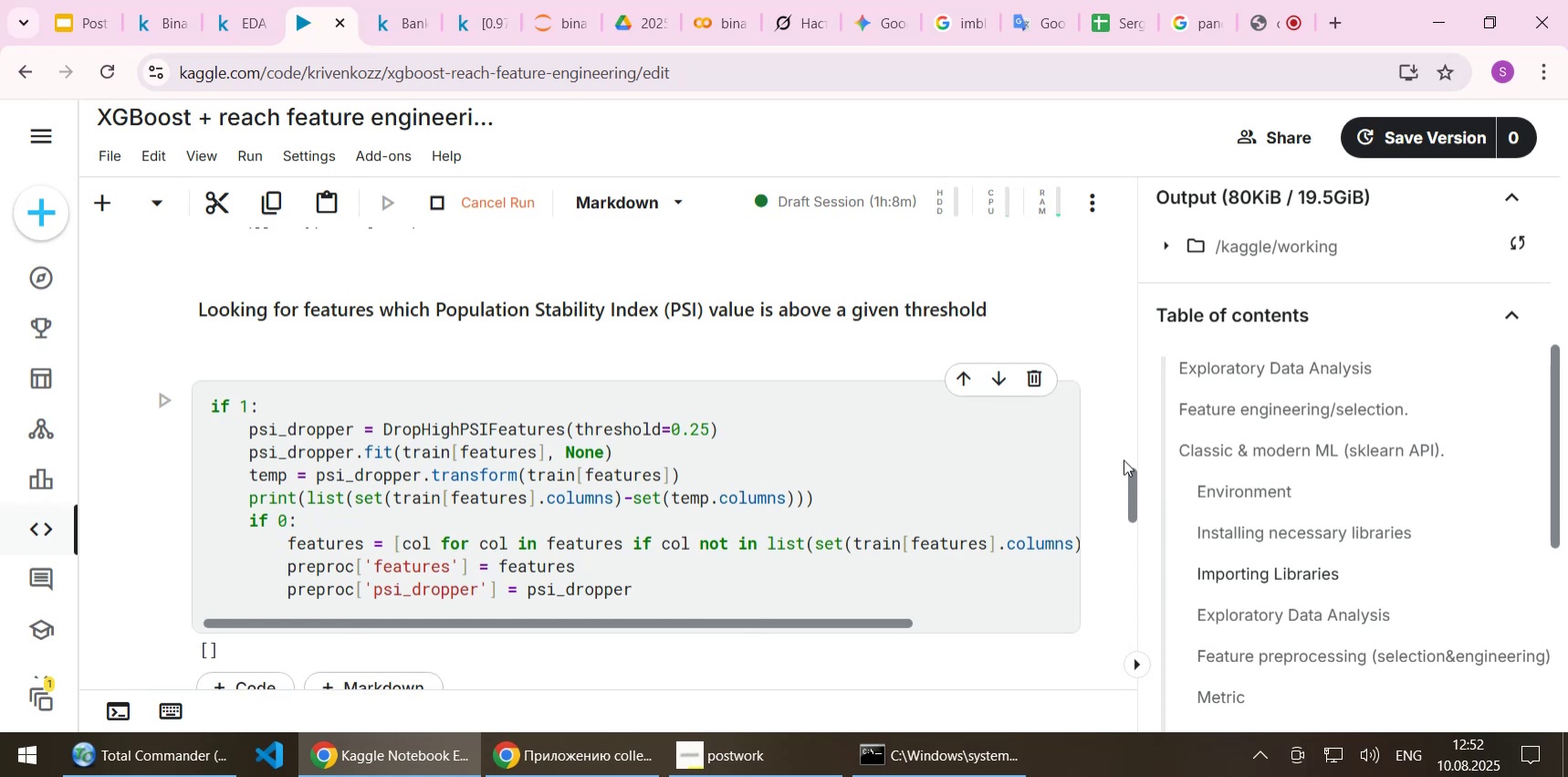 
scroll: coordinate [1002, 450], scroll_direction: down, amount: 2.0
 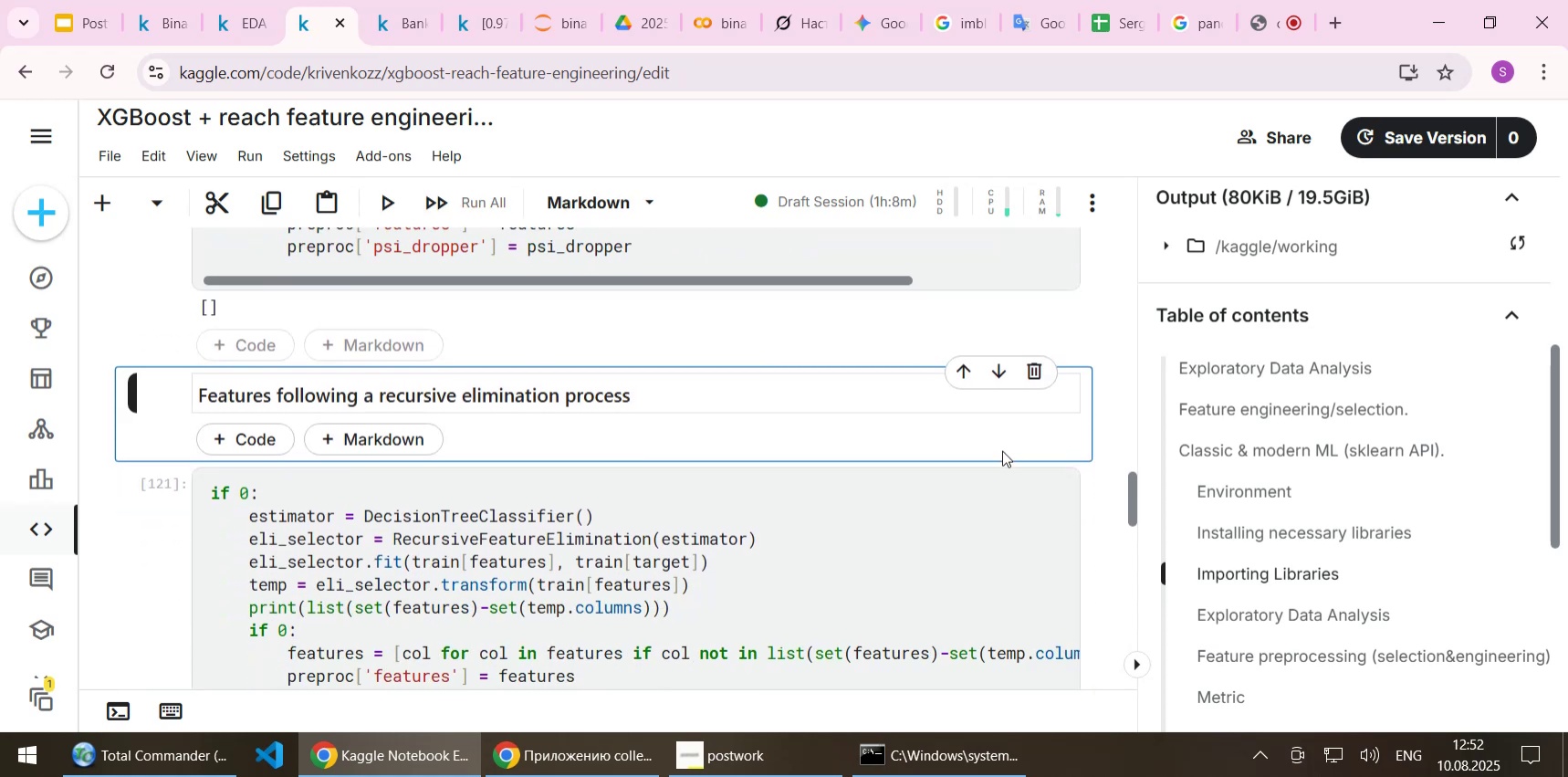 
key(Shift+Enter)
 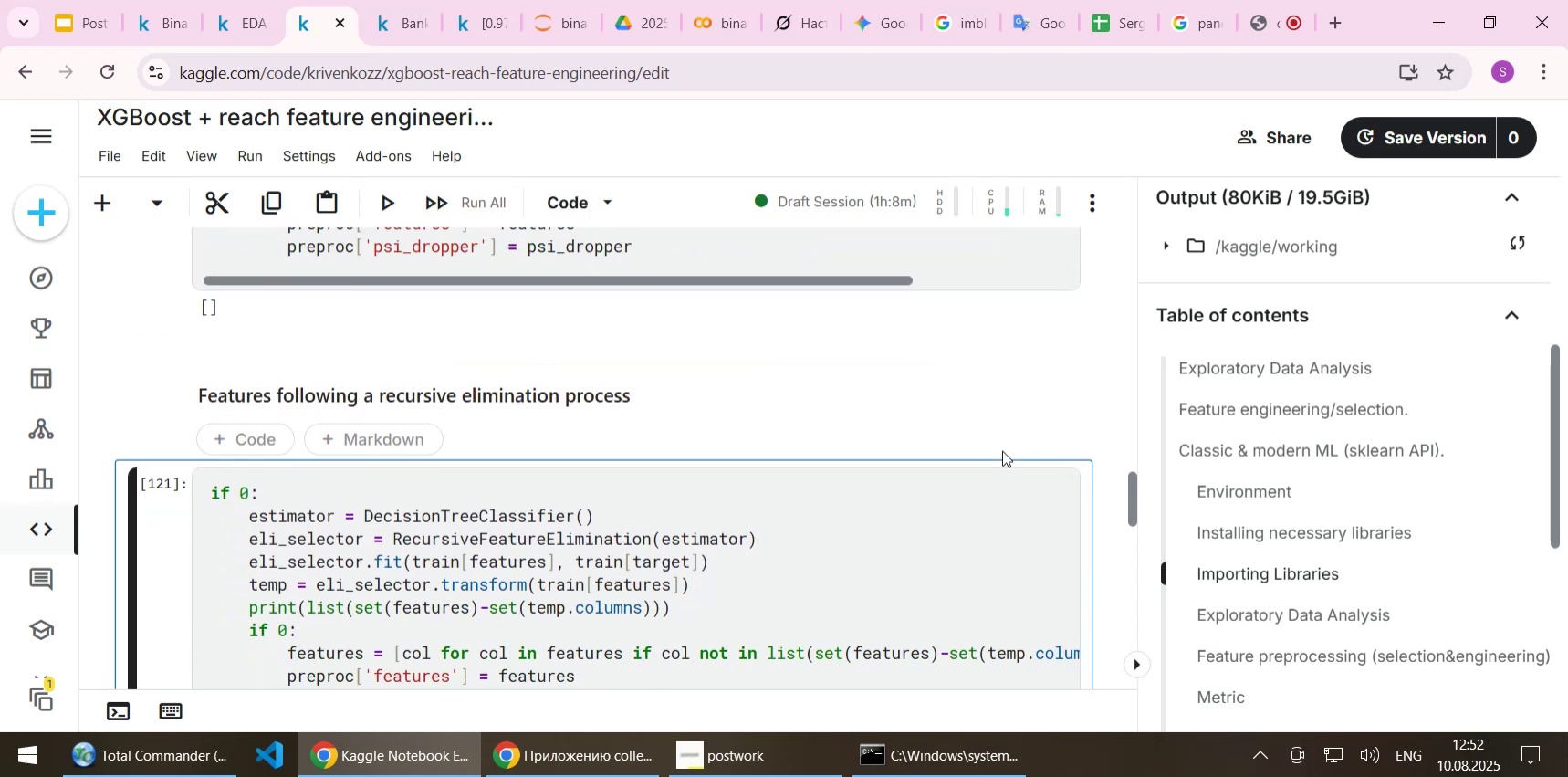 
key(Shift+Enter)
 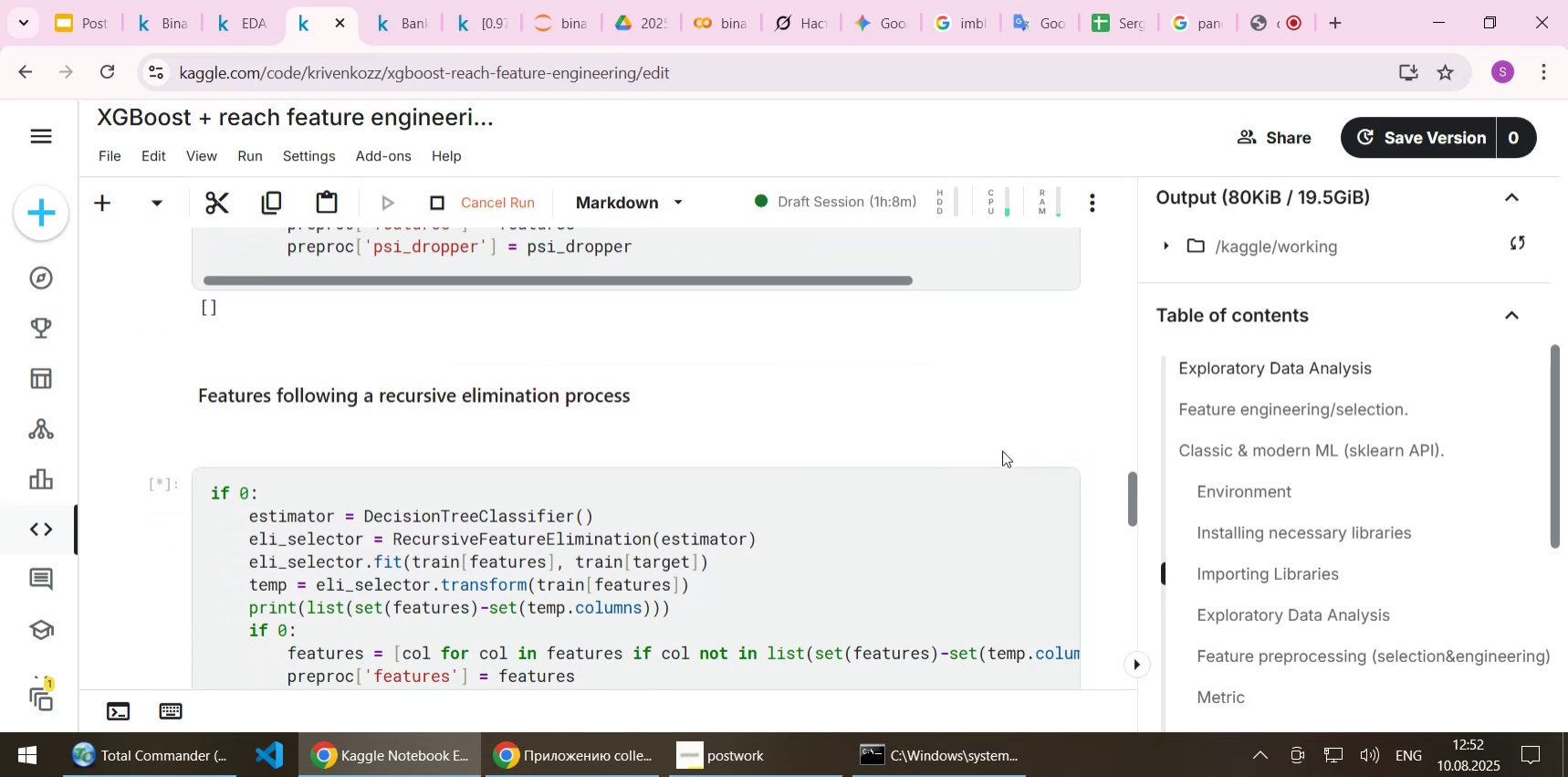 
scroll: coordinate [1015, 449], scroll_direction: down, amount: 1.0
 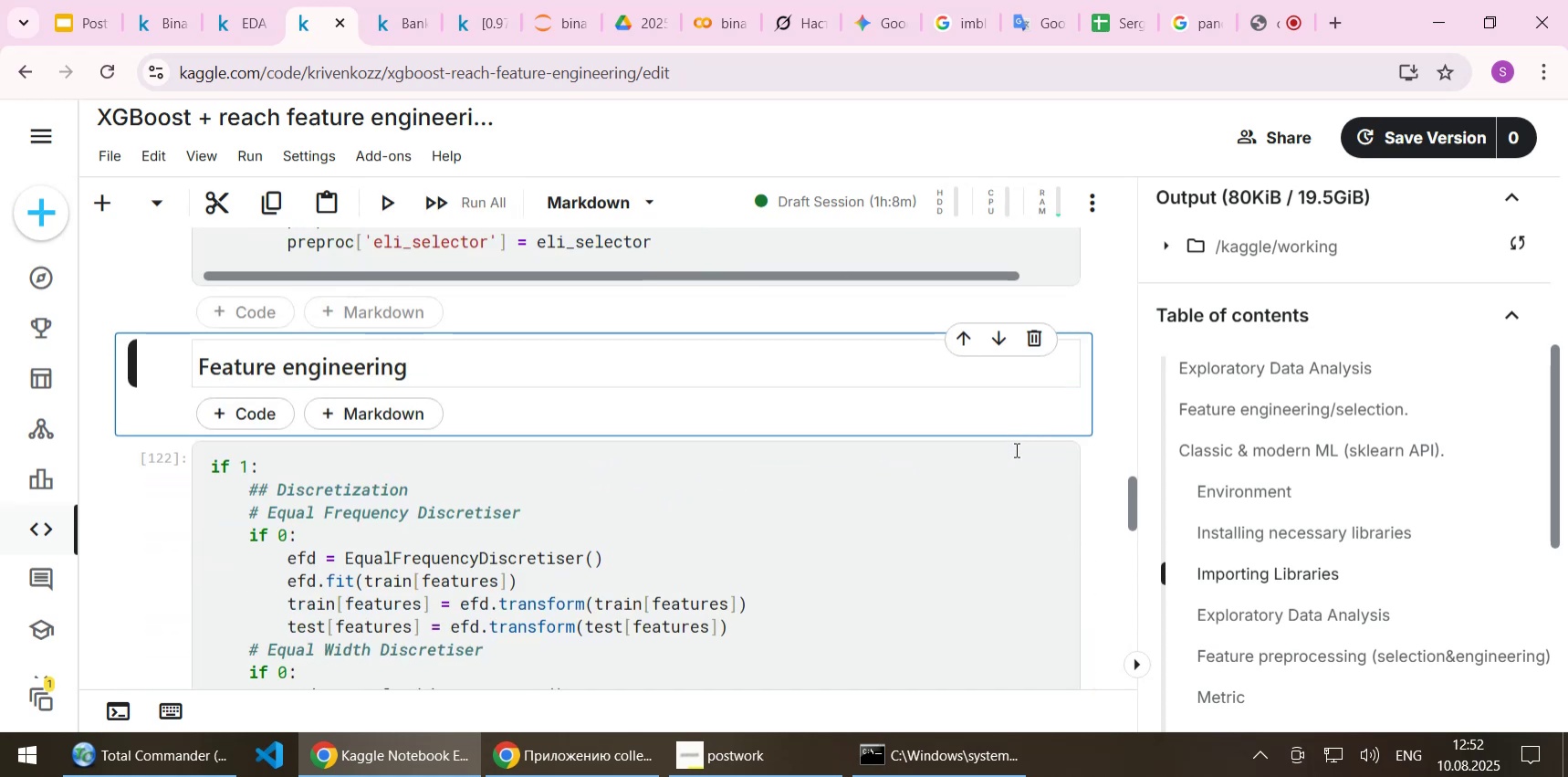 
key(Shift+Enter)
 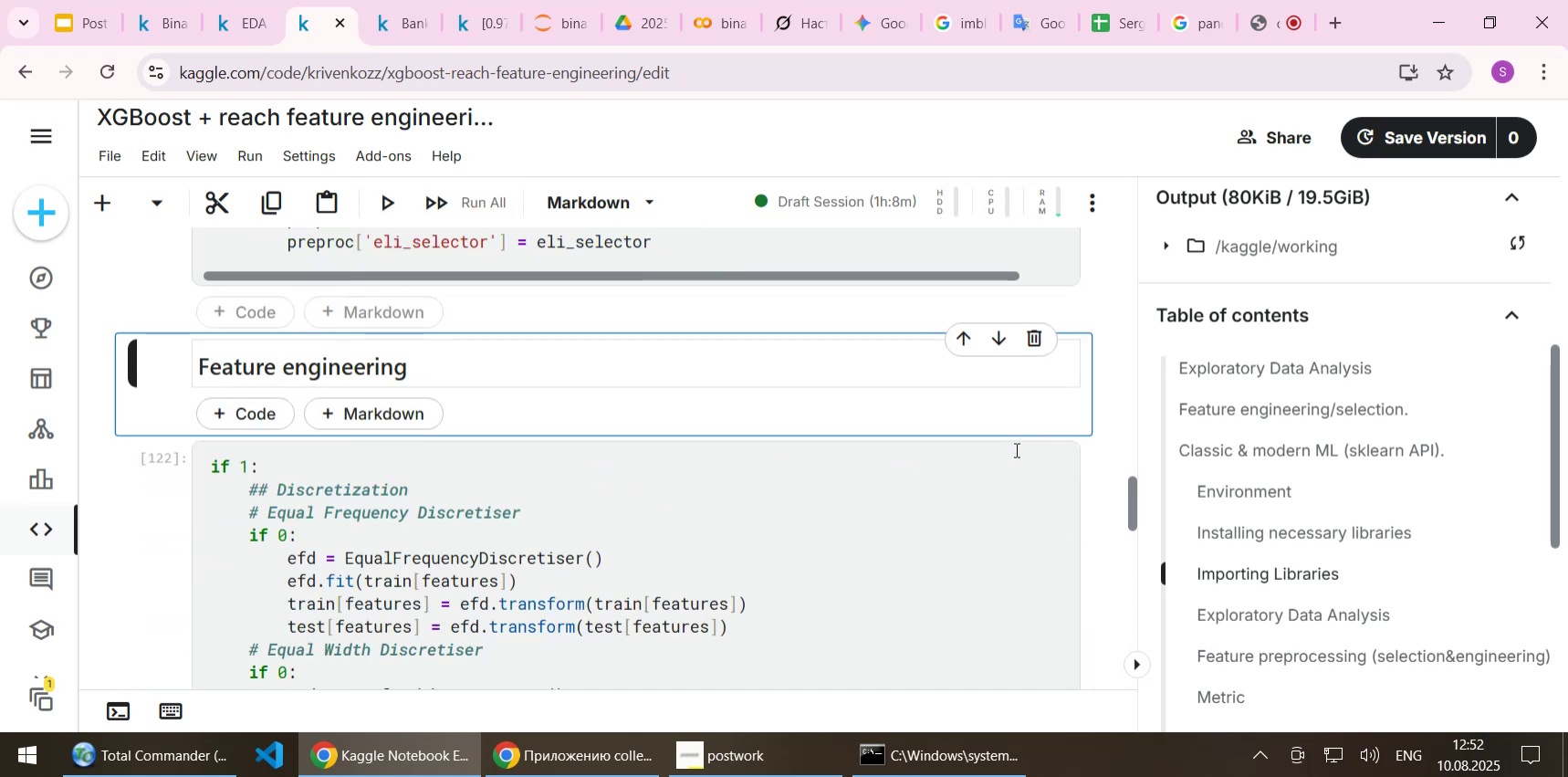 
key(Shift+Enter)
 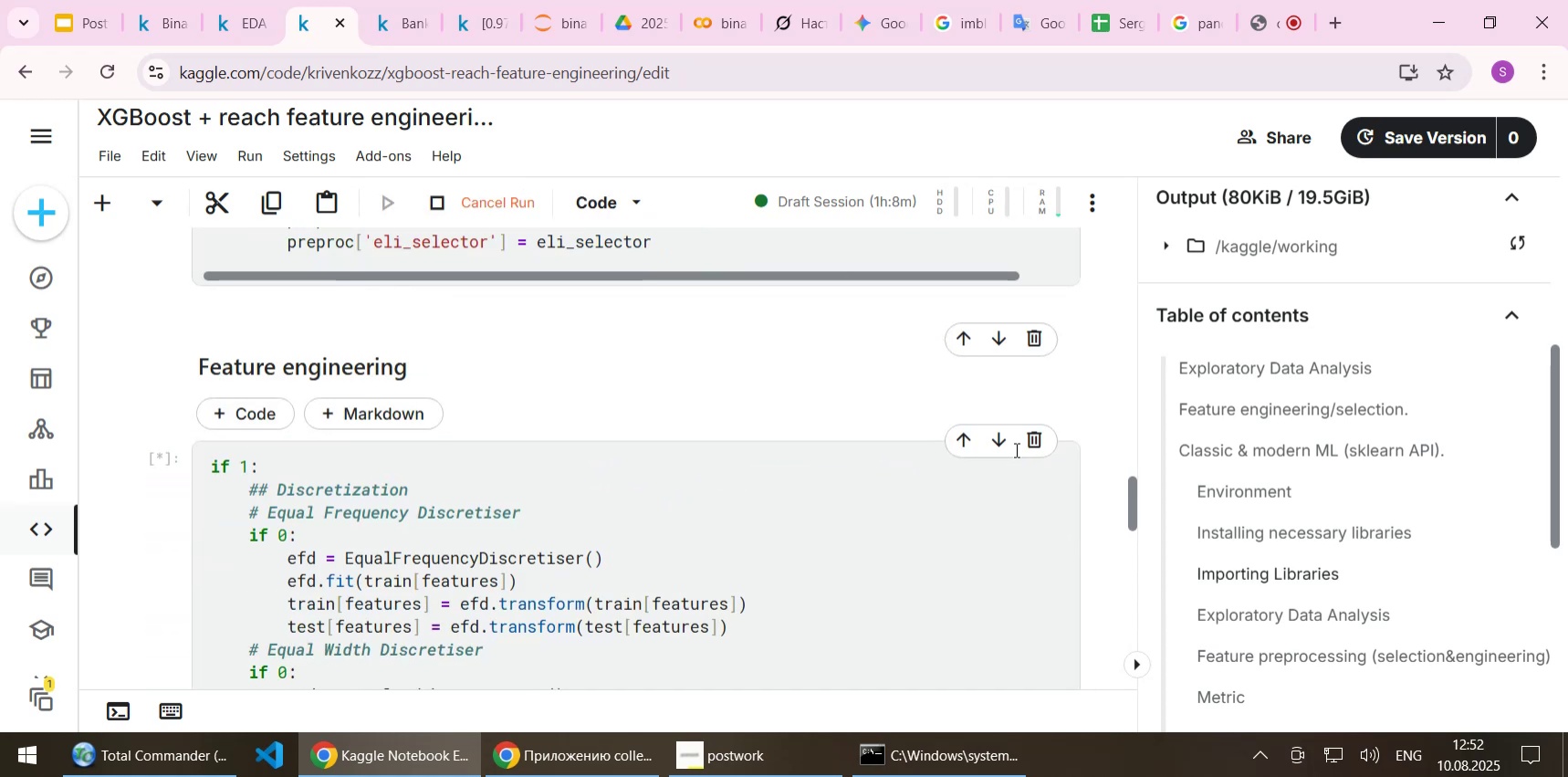 
scroll: coordinate [1015, 449], scroll_direction: down, amount: 2.0
 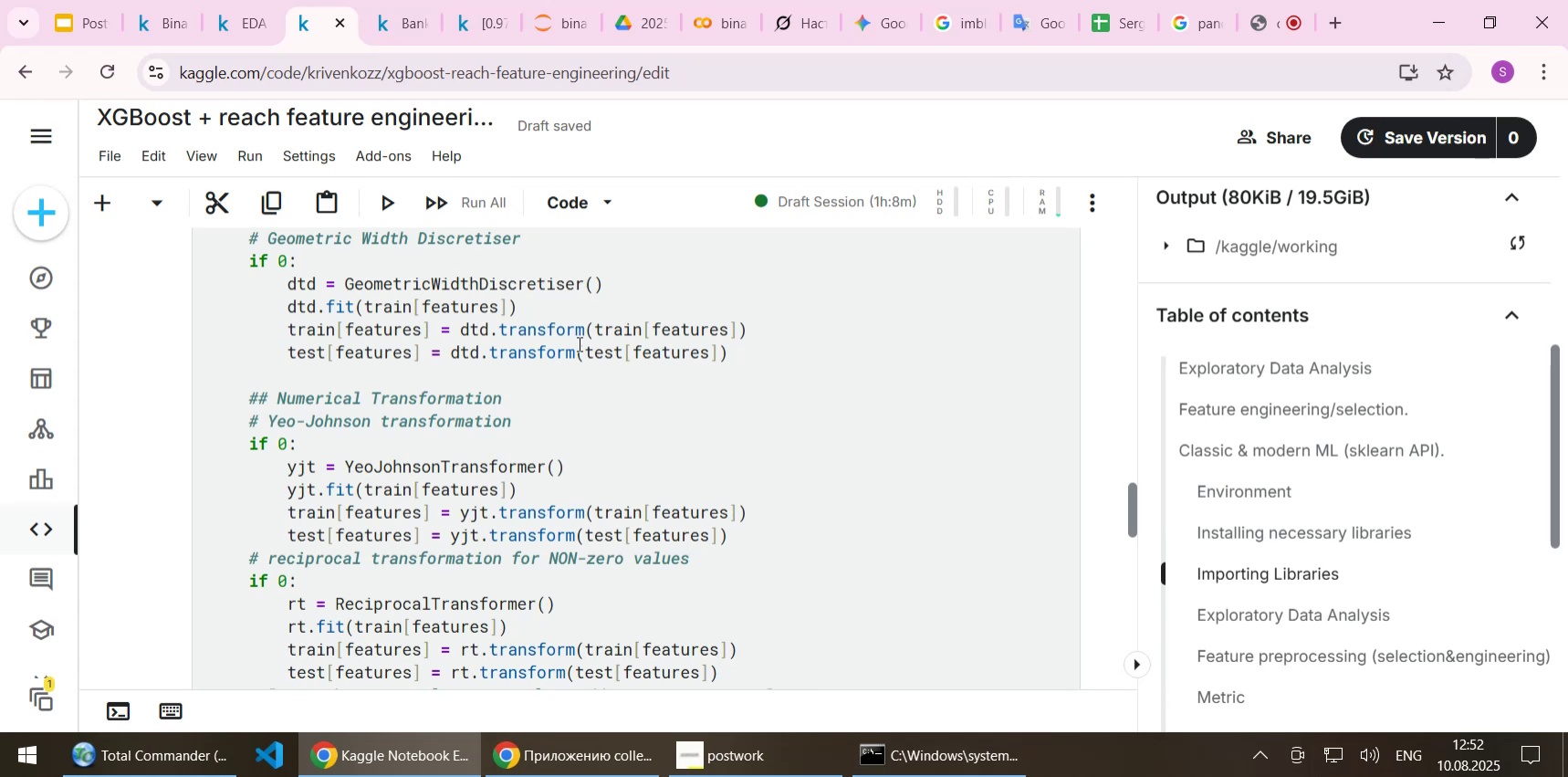 
wait(24.93)
 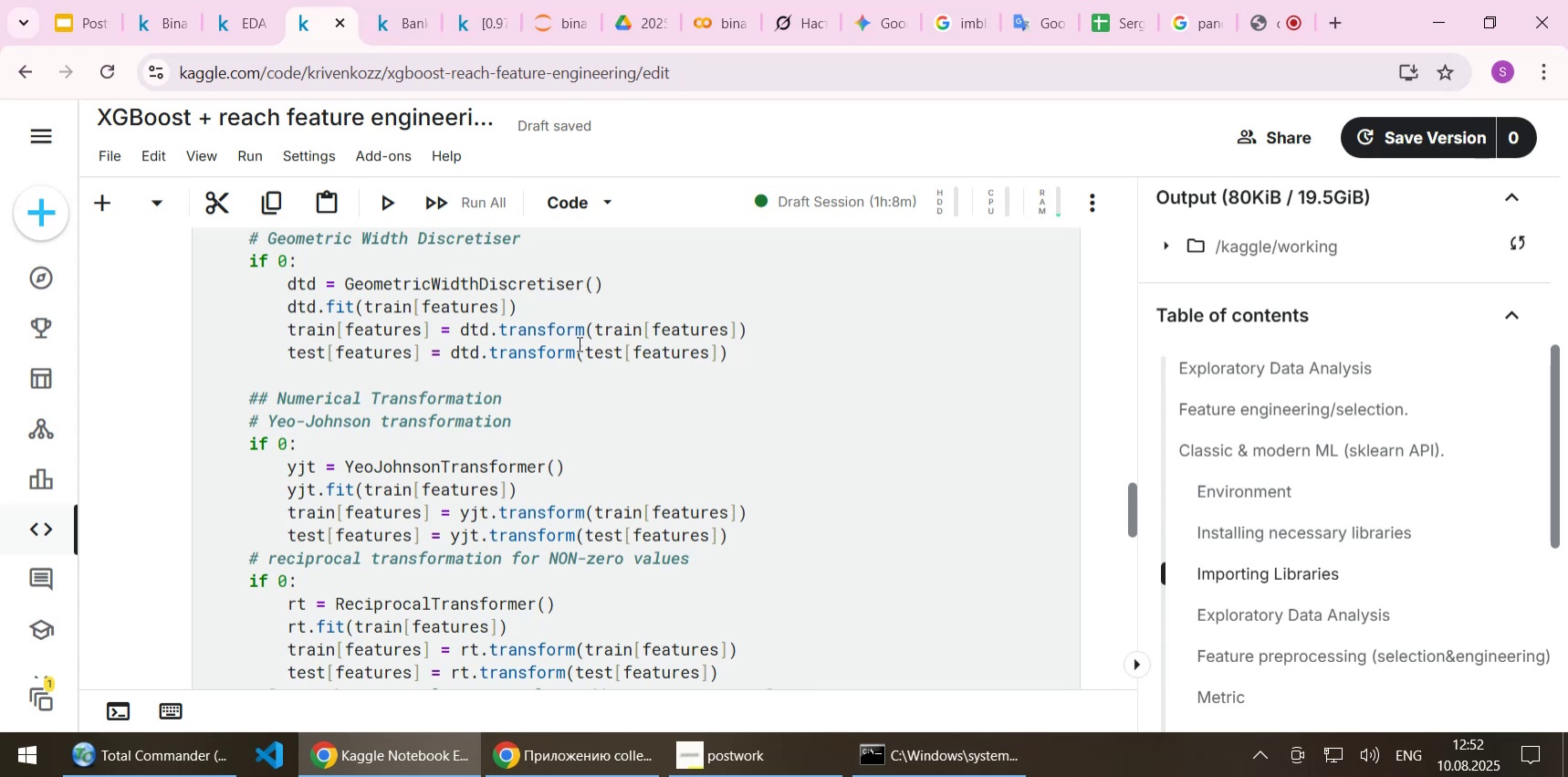 
scroll: coordinate [594, 374], scroll_direction: down, amount: 1.0
 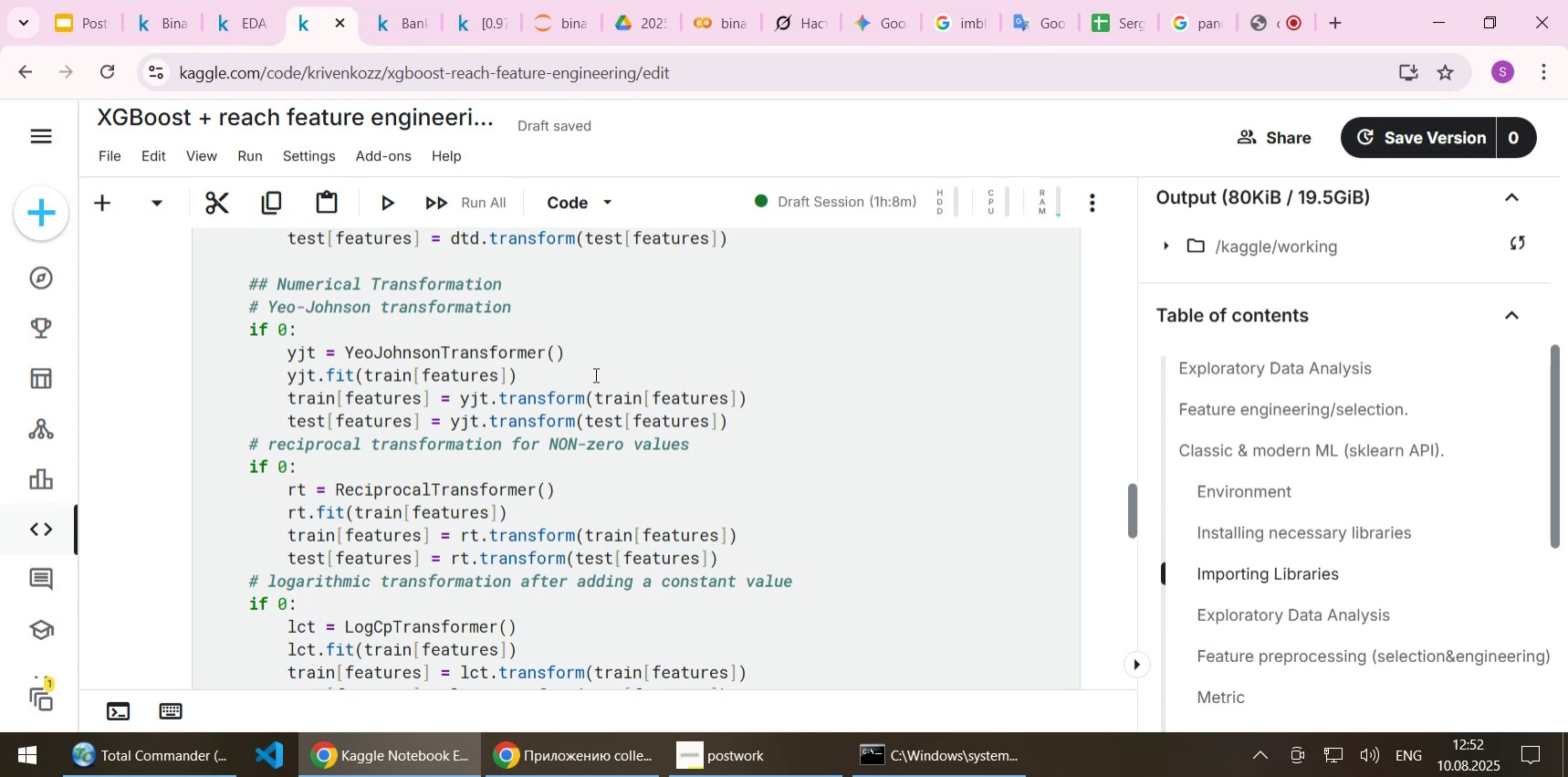 
wait(6.71)
 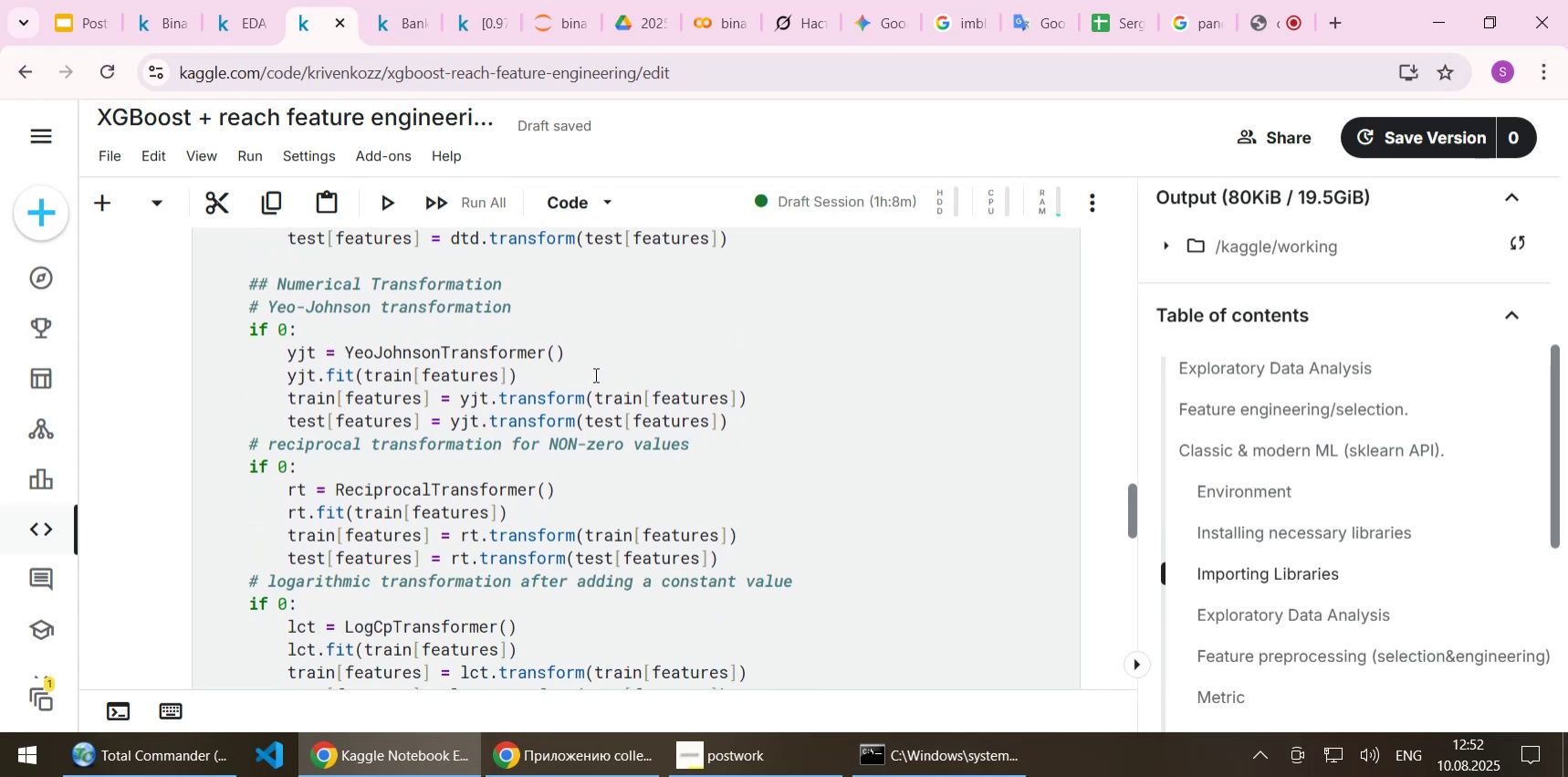 
scroll: coordinate [692, 436], scroll_direction: up, amount: 2.0
 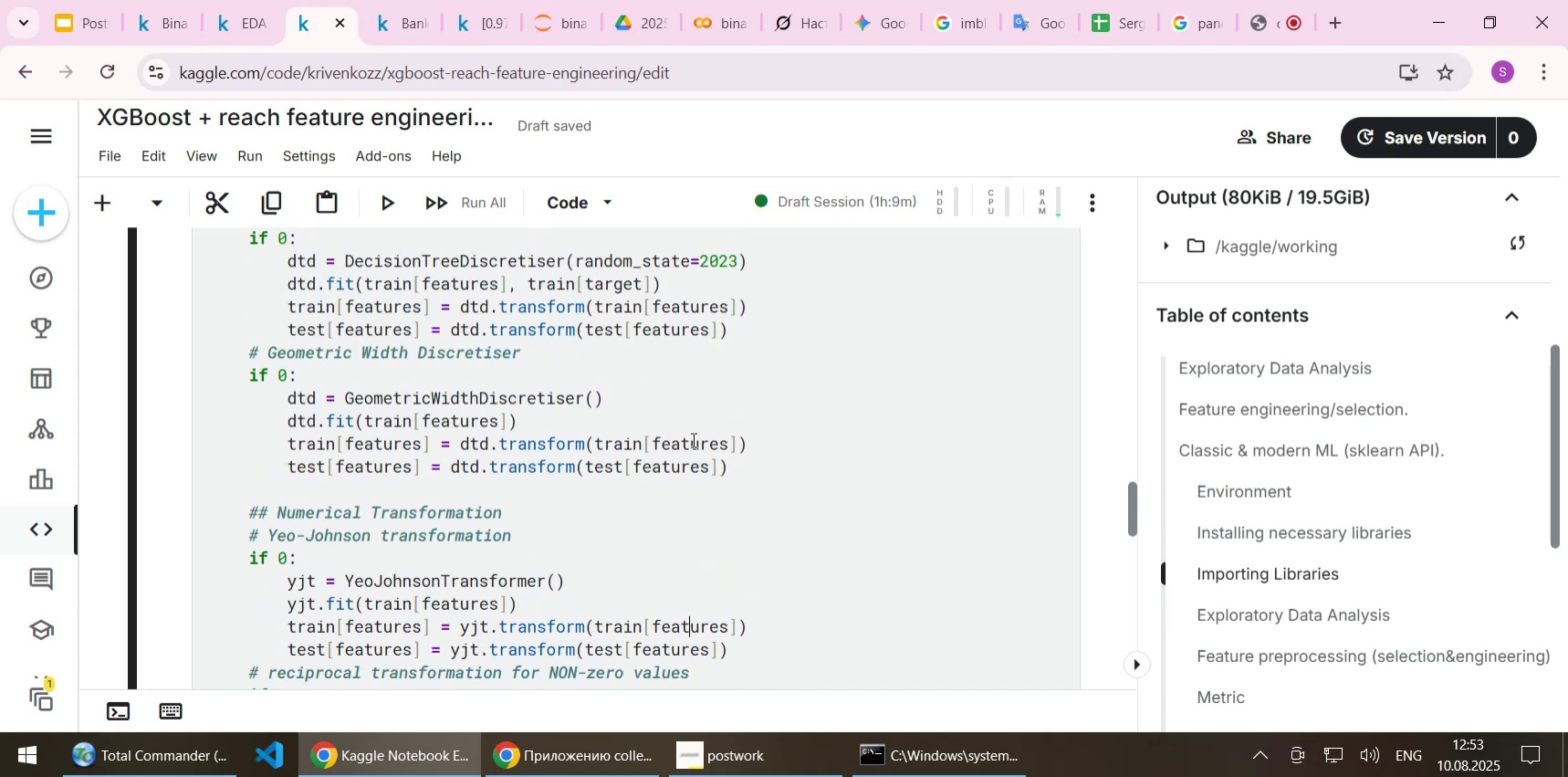 
wait(5.17)
 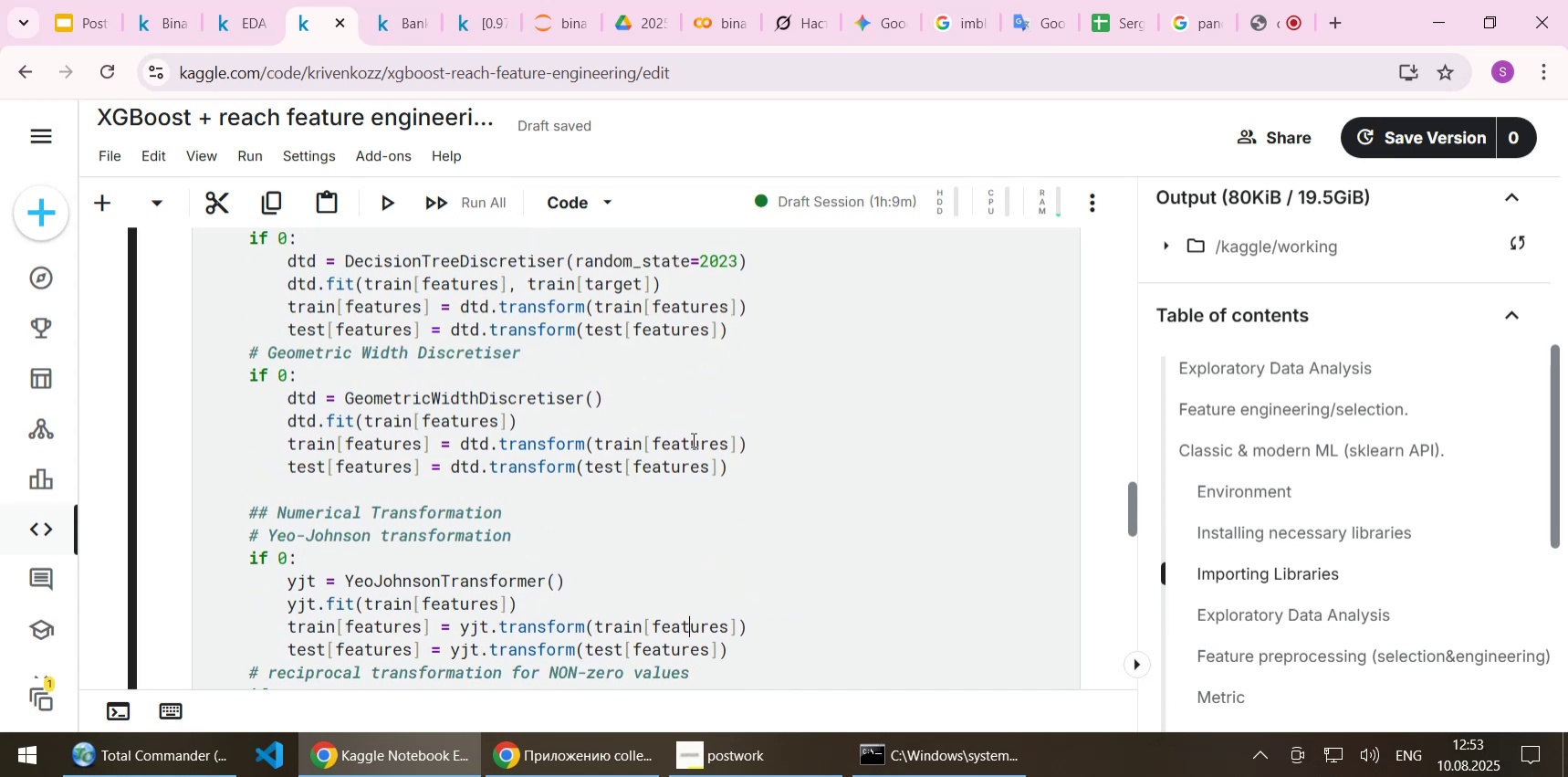 
scroll: coordinate [776, 366], scroll_direction: up, amount: 4.0
 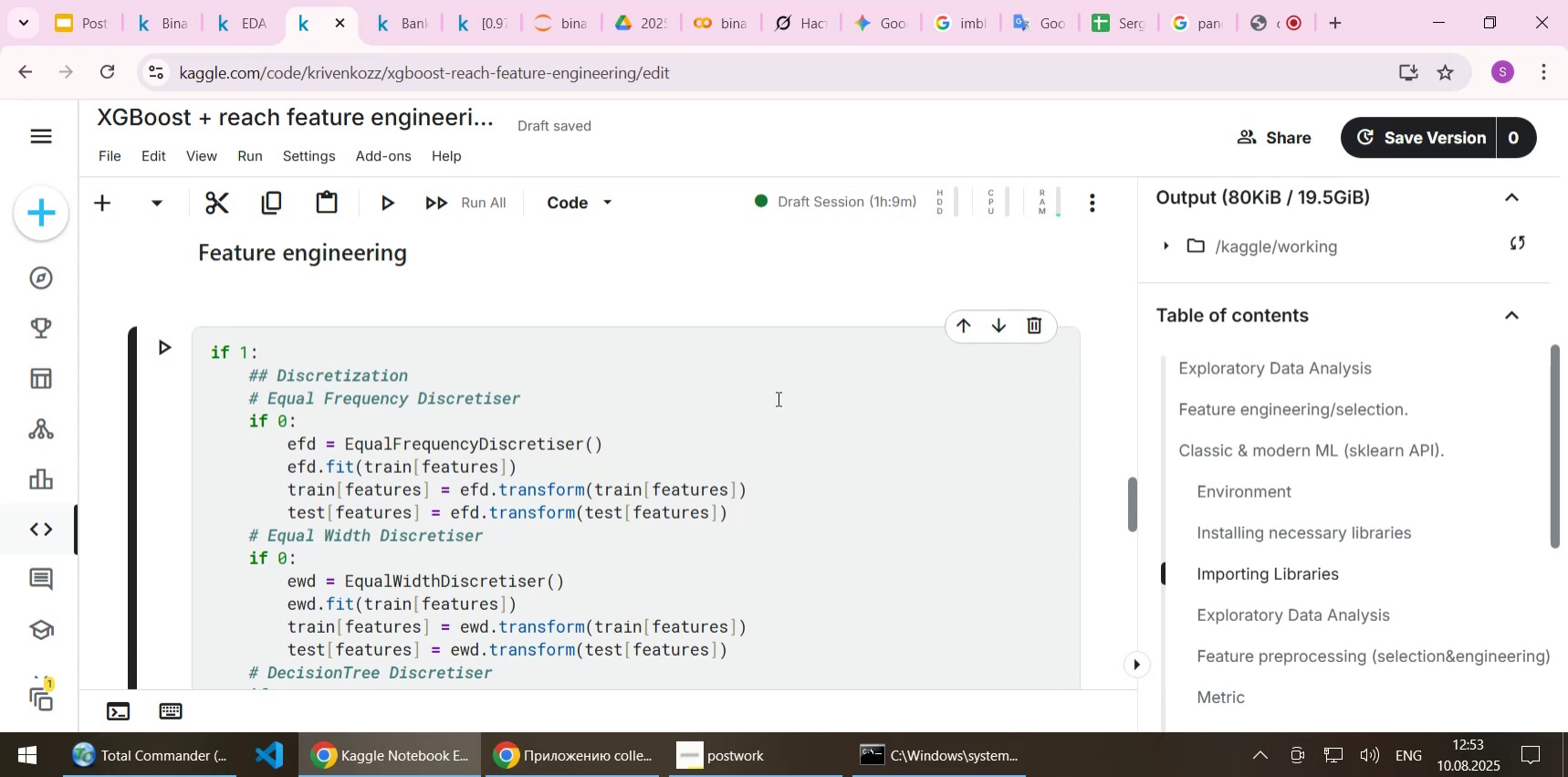 
wait(7.66)
 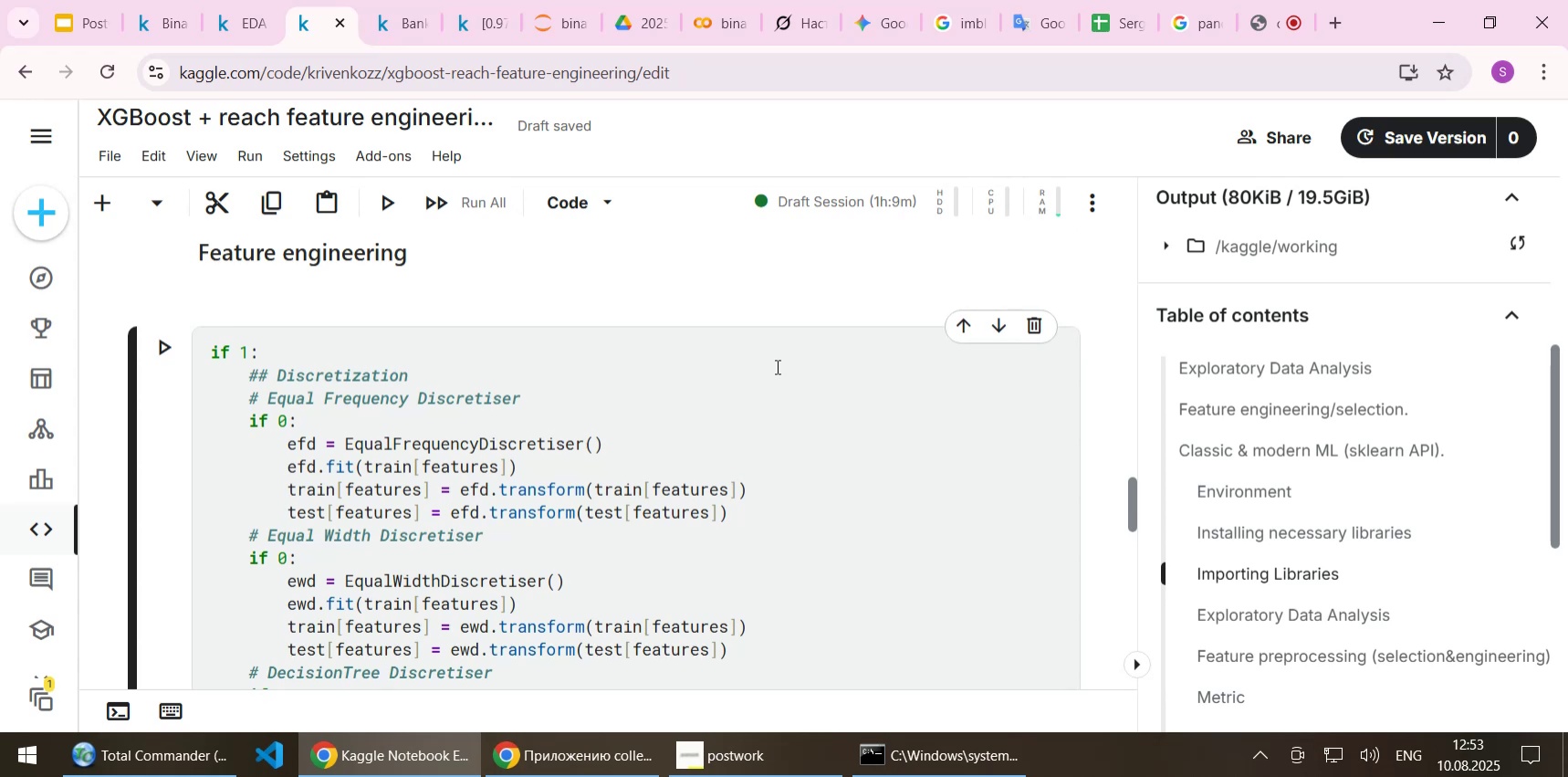 
scroll: coordinate [774, 396], scroll_direction: up, amount: 3.0
 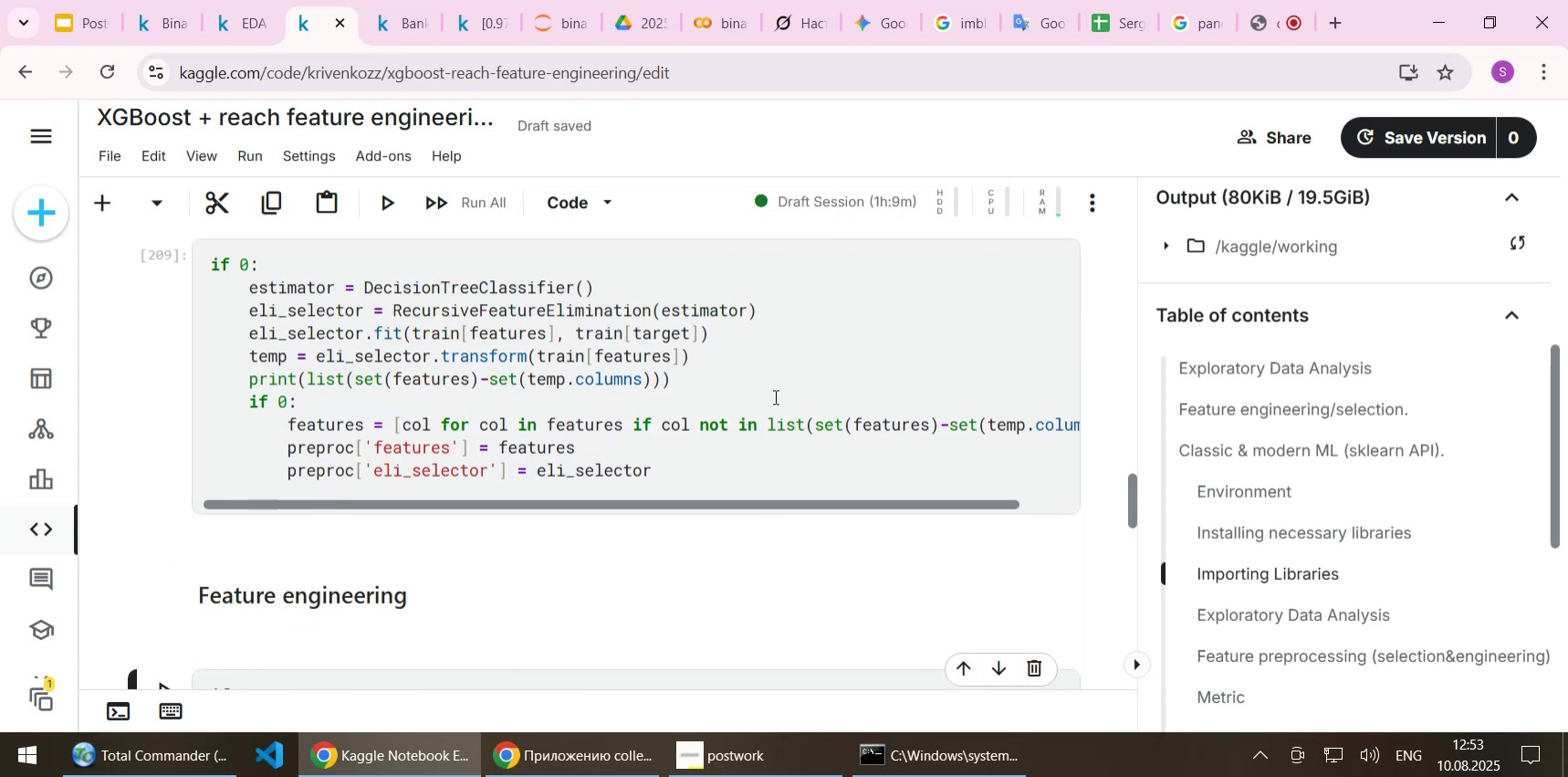 
scroll: coordinate [775, 403], scroll_direction: down, amount: 7.0
 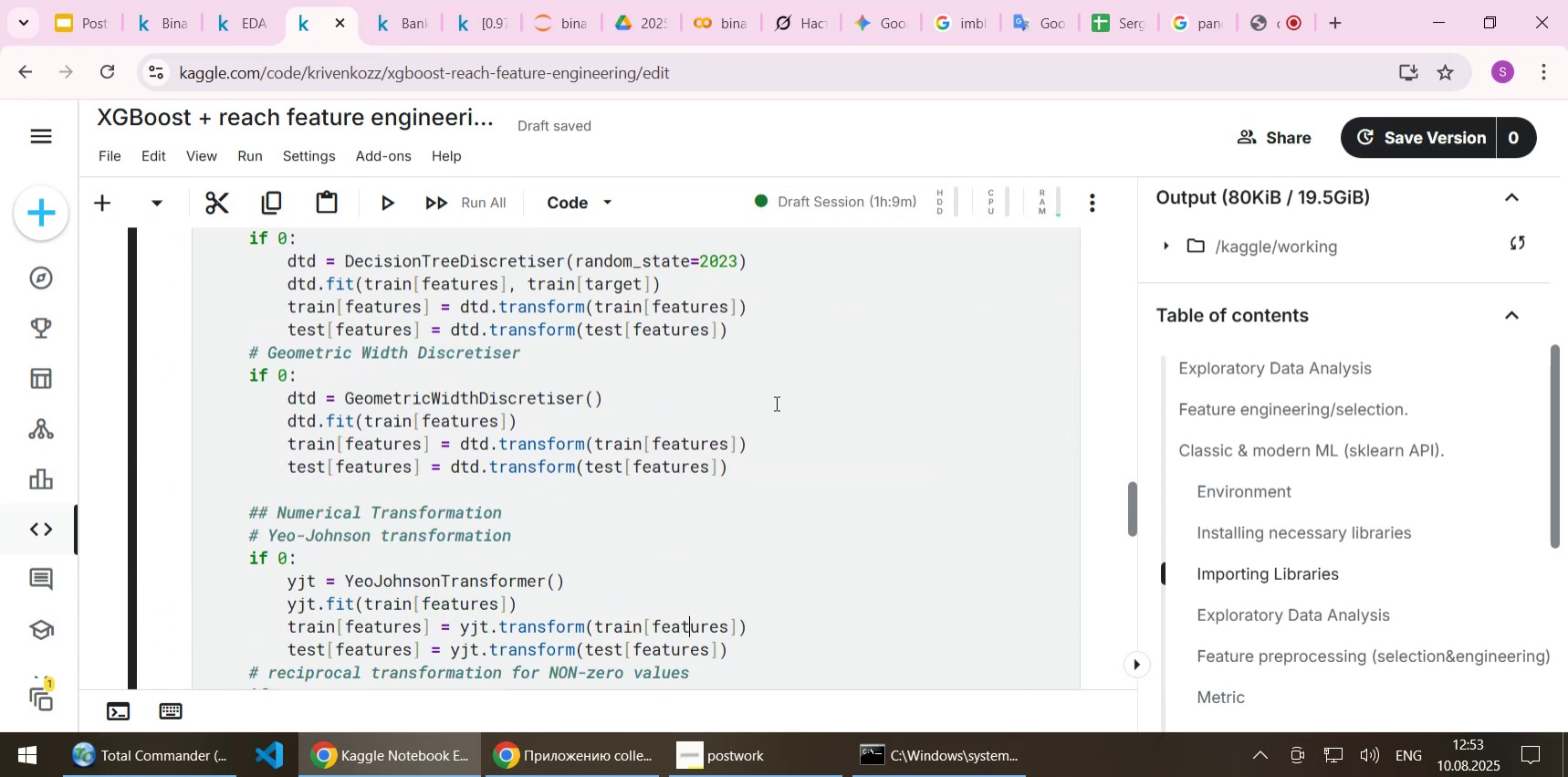 
left_click([775, 403])
 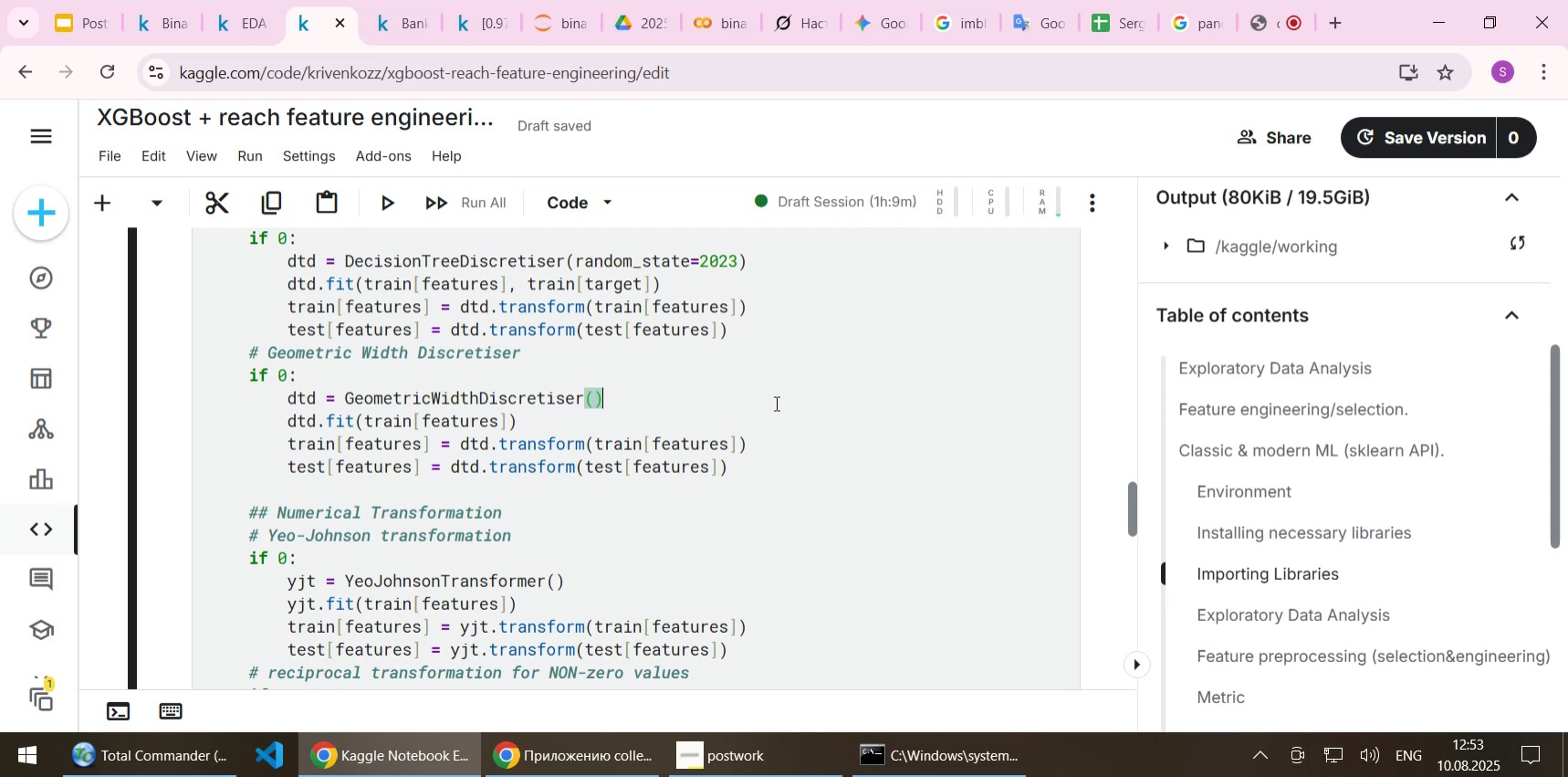 
key(Shift+Enter)
 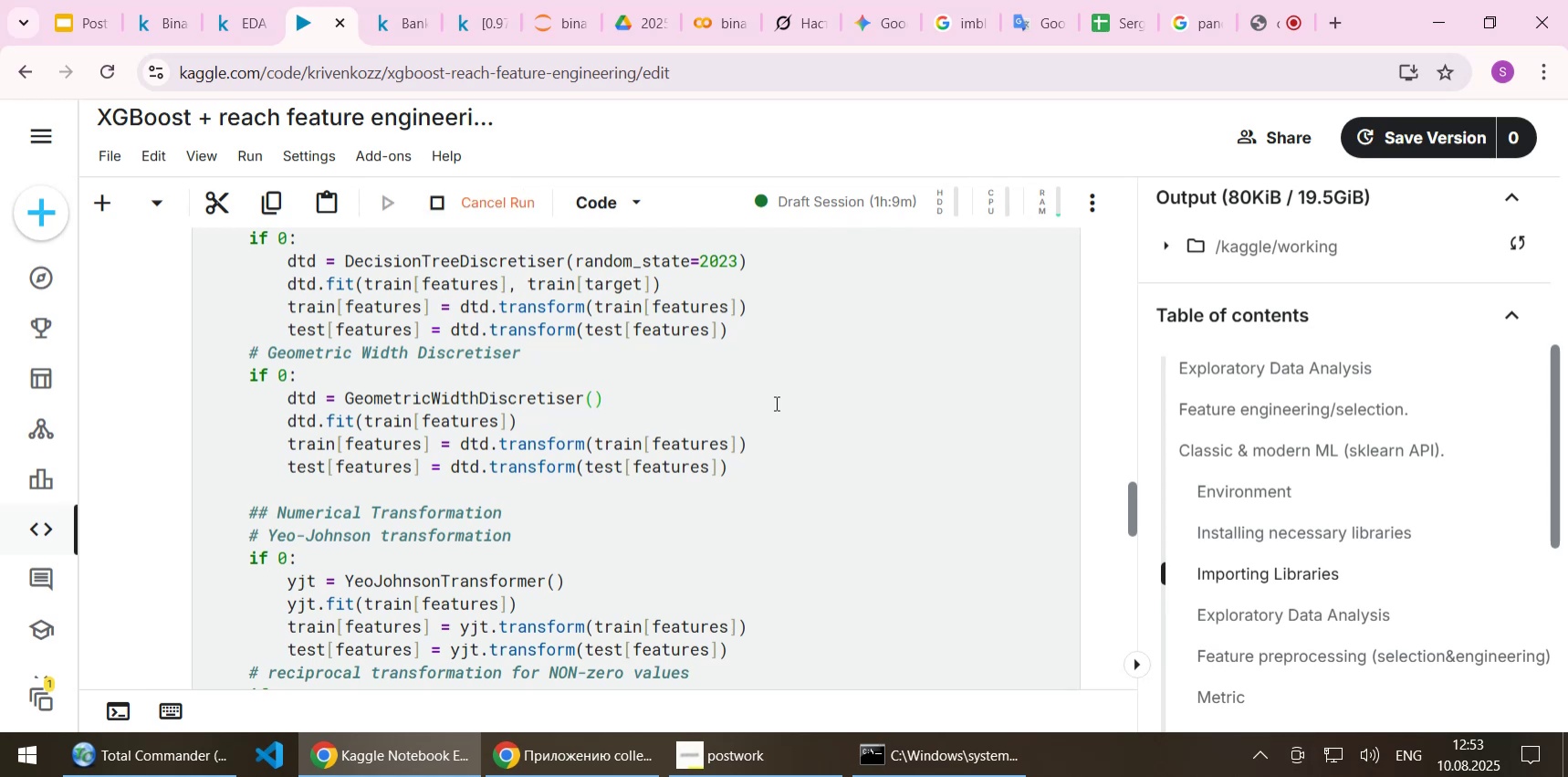 
scroll: coordinate [736, 404], scroll_direction: down, amount: 9.0
 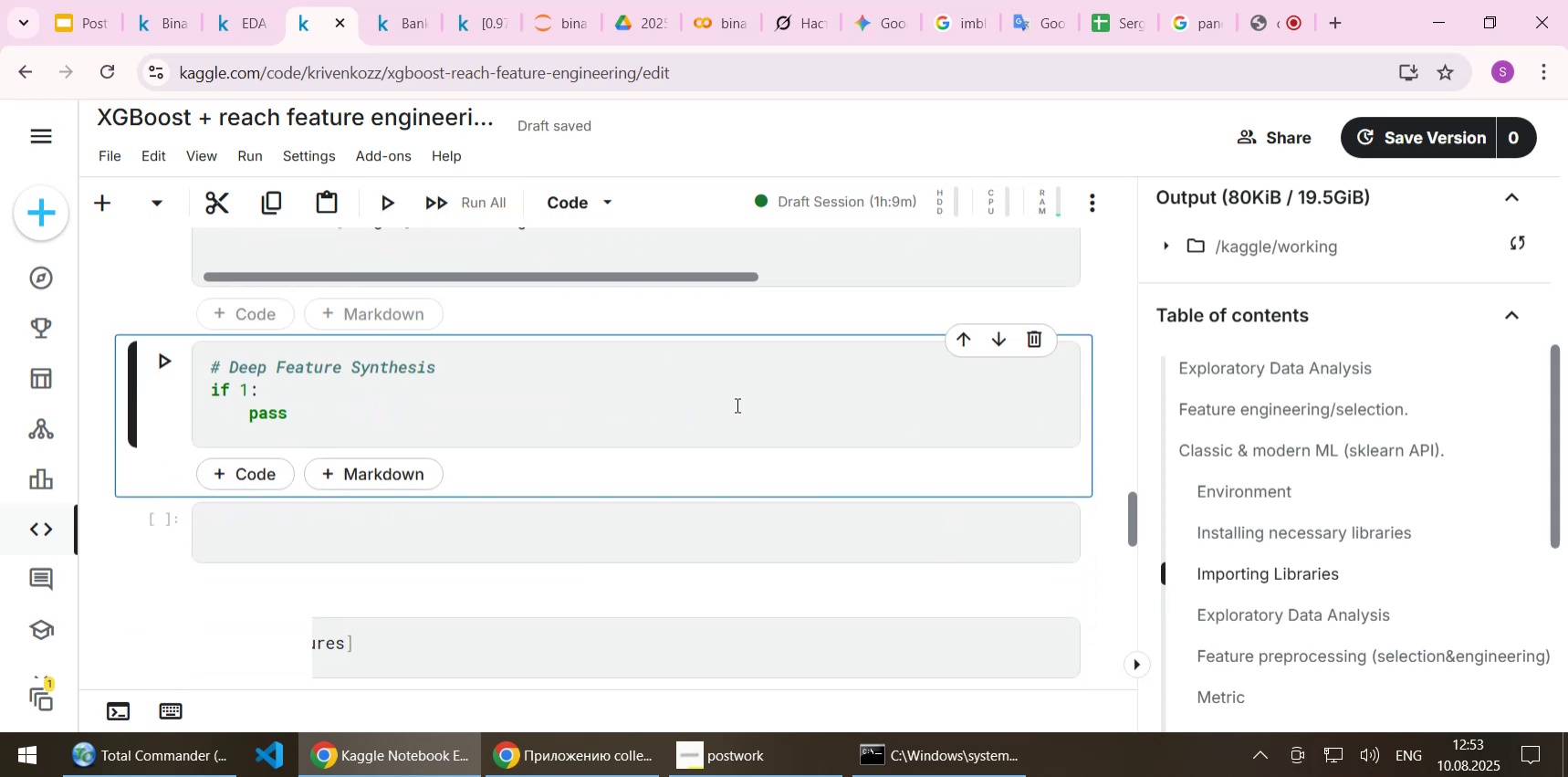 
key(Shift+Enter)
 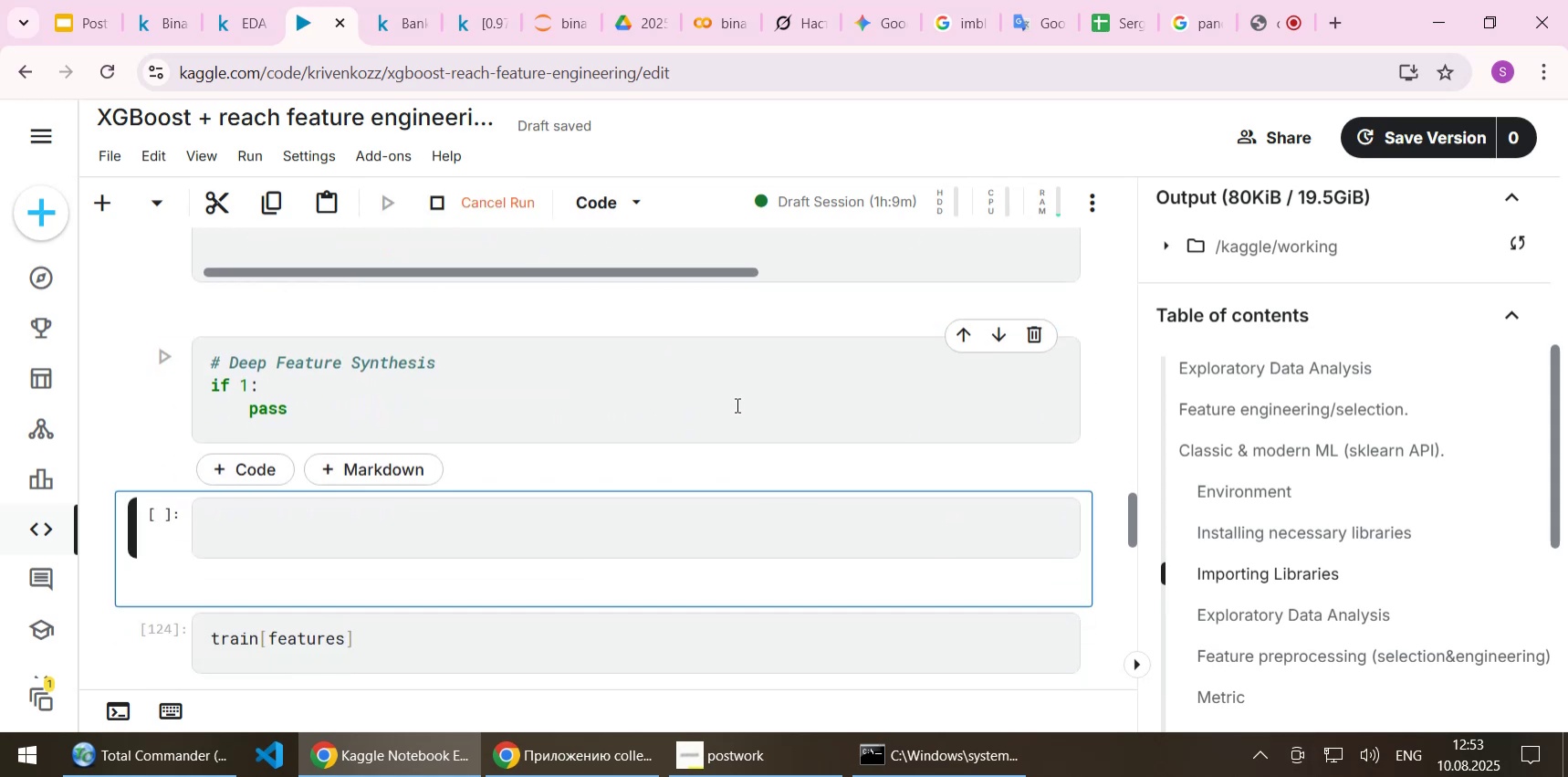 
scroll: coordinate [736, 404], scroll_direction: down, amount: 1.0
 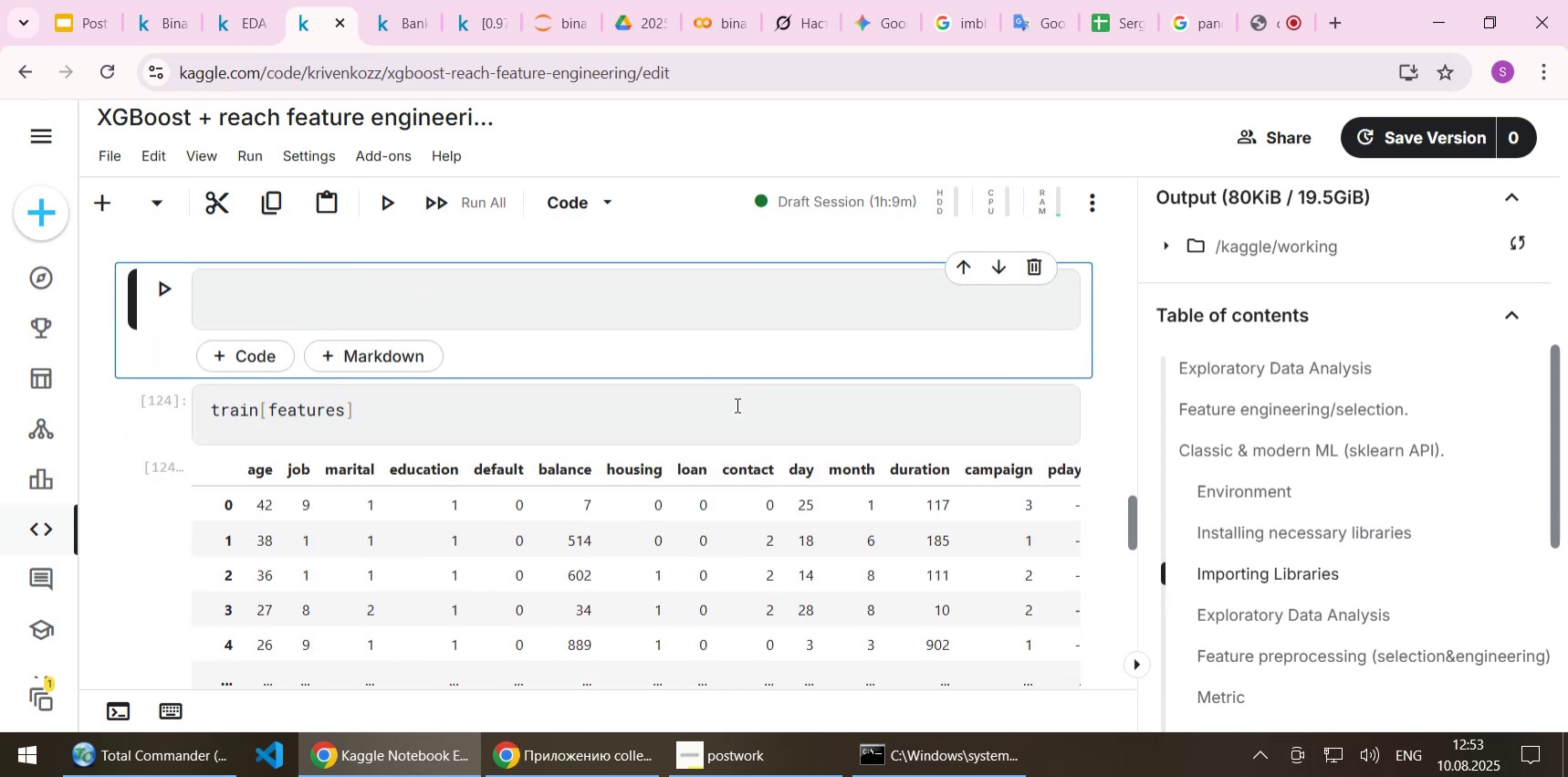 
key(Shift+Enter)
 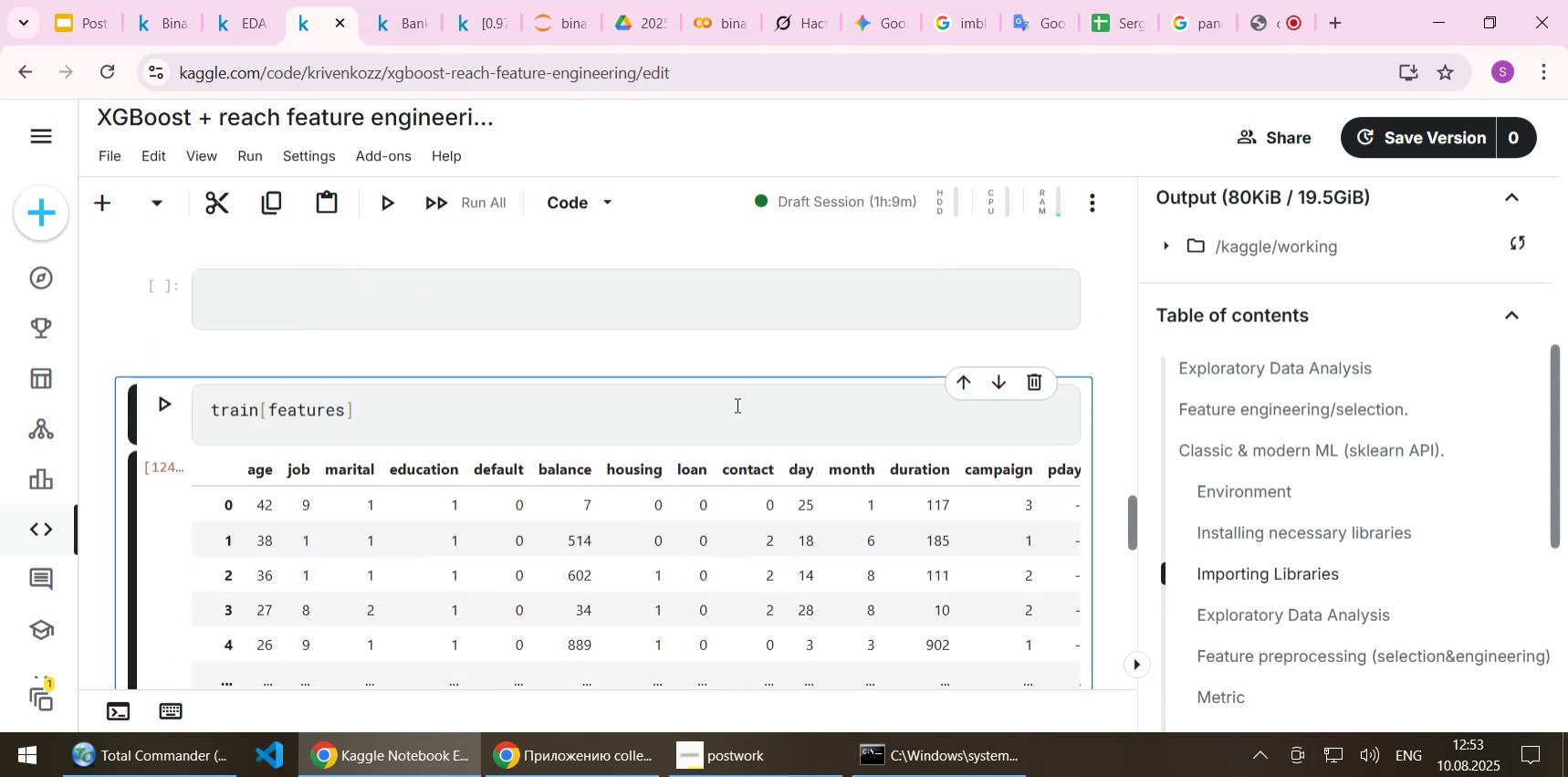 
key(Shift+Enter)
 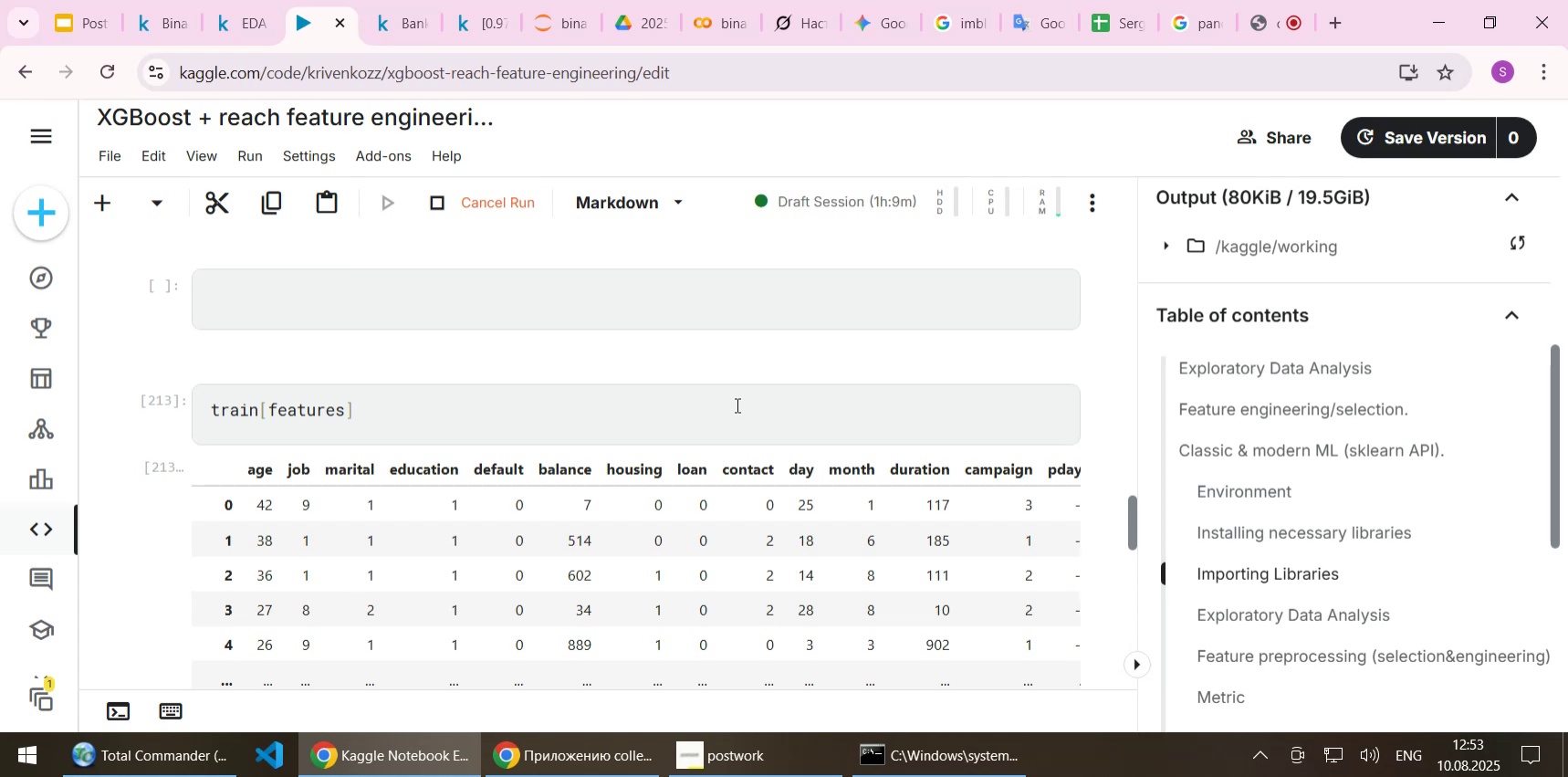 
scroll: coordinate [682, 409], scroll_direction: down, amount: 2.0
 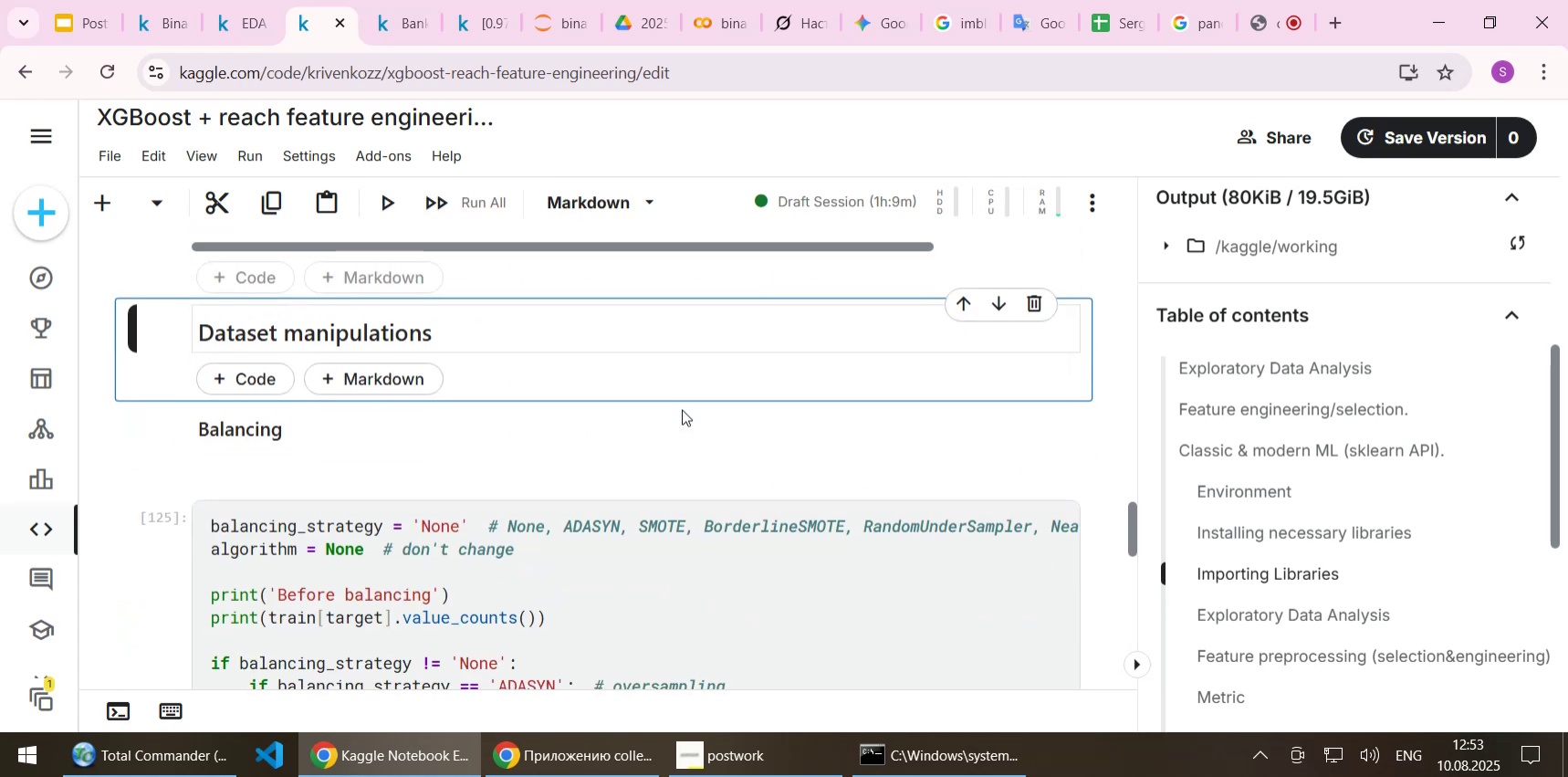 
key(Shift+Enter)
 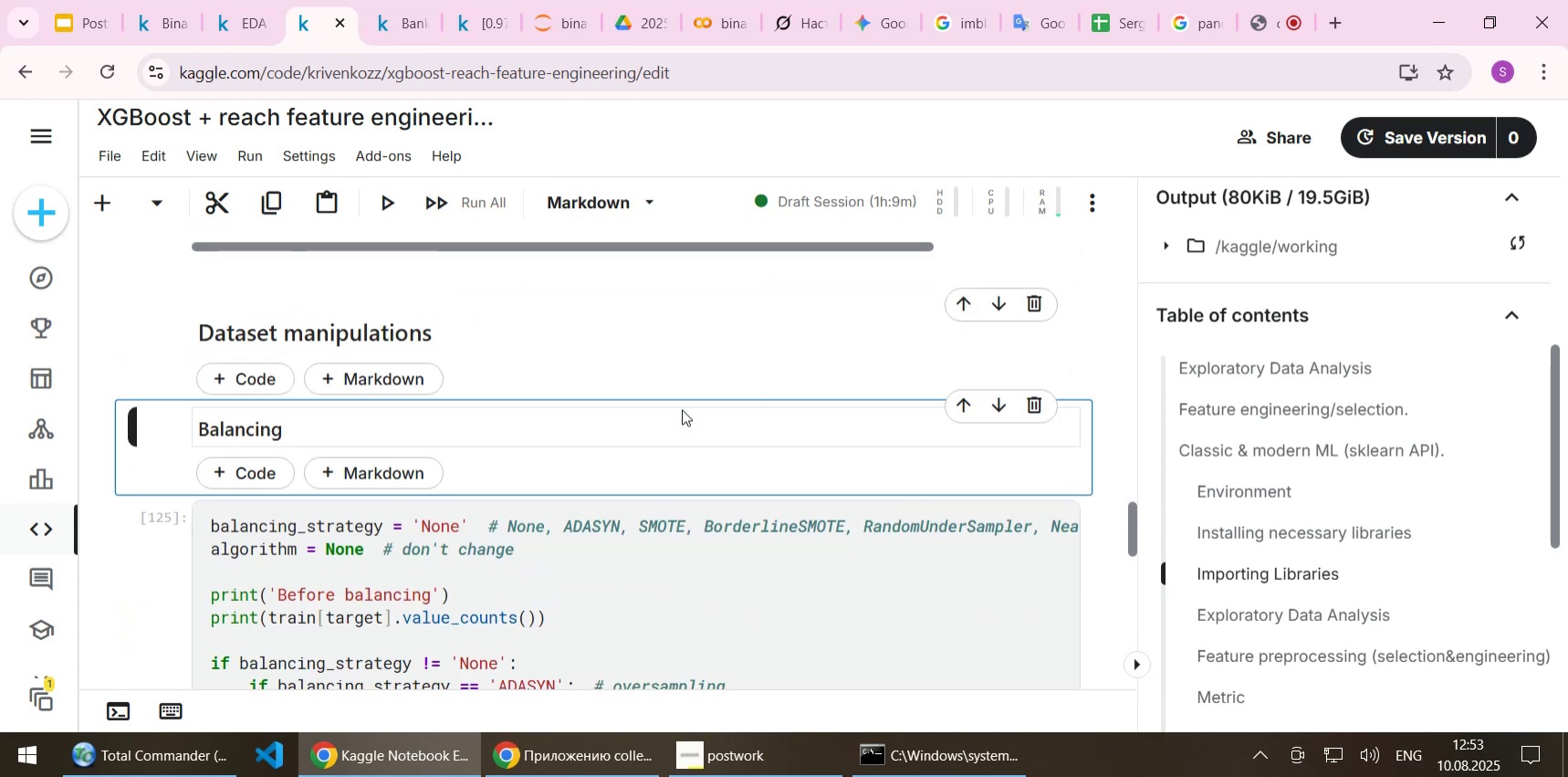 
key(Shift+Enter)
 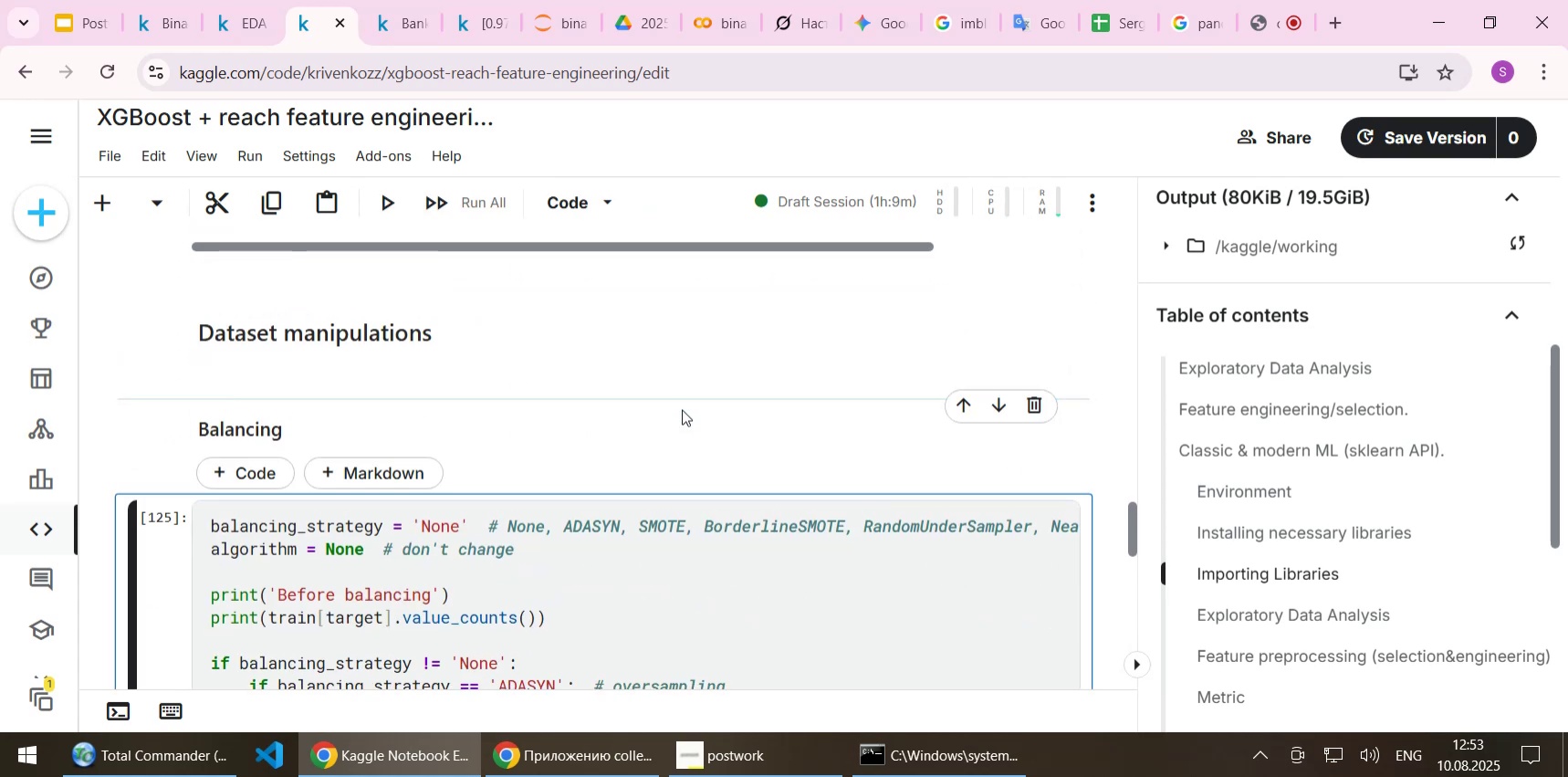 
scroll: coordinate [682, 409], scroll_direction: down, amount: 2.0
 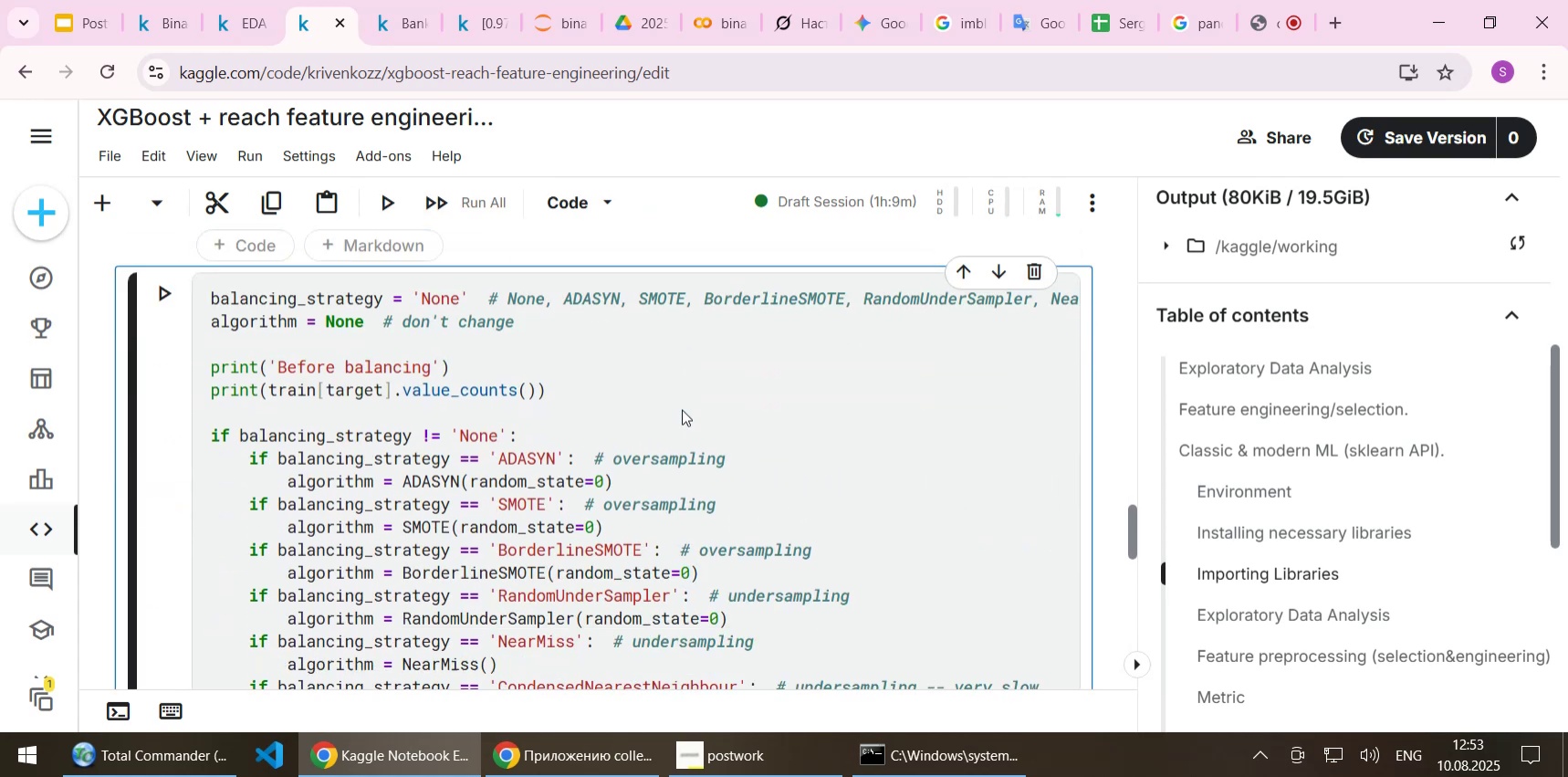 
key(Shift+Enter)
 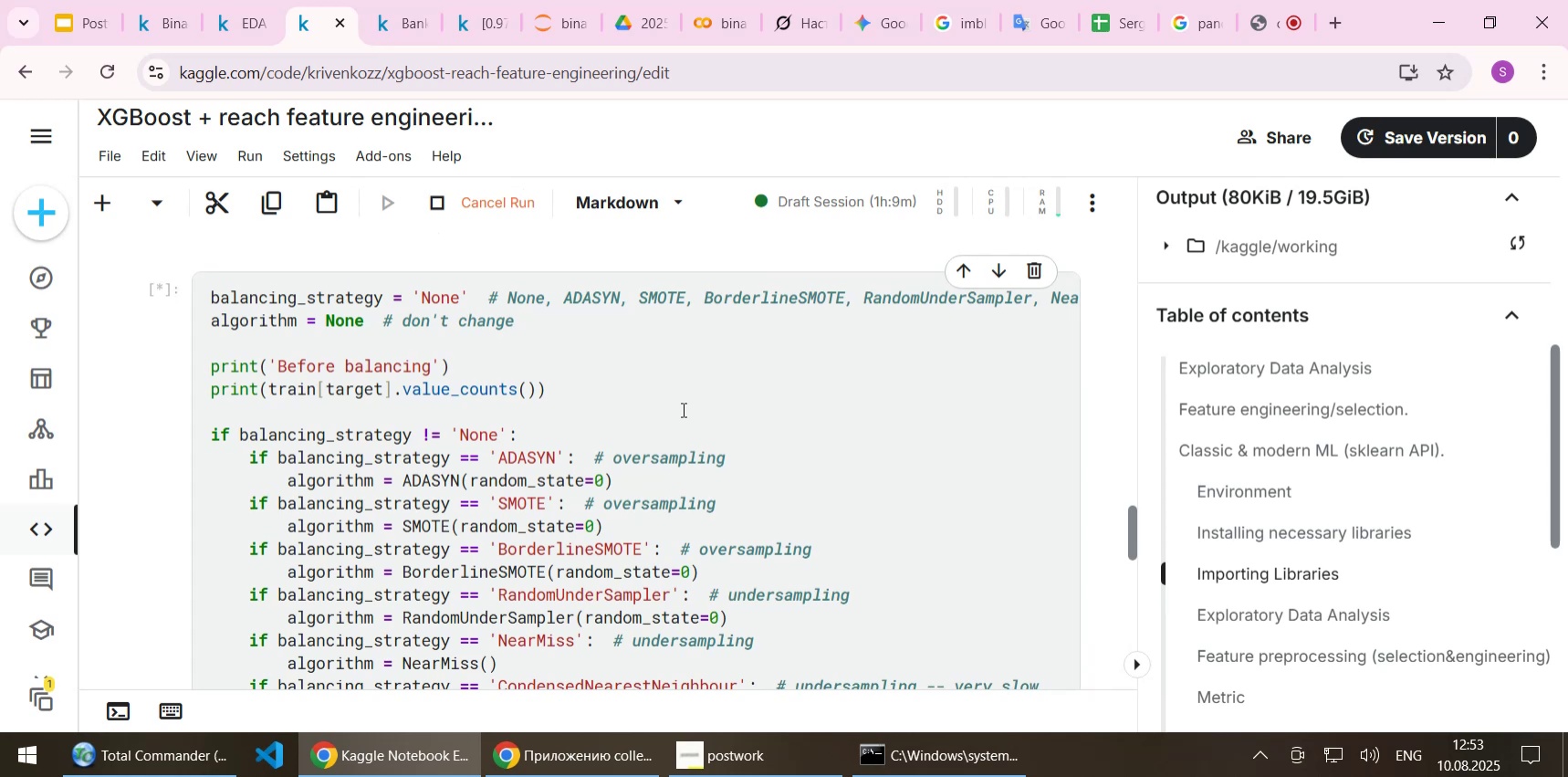 
scroll: coordinate [682, 409], scroll_direction: down, amount: 6.0
 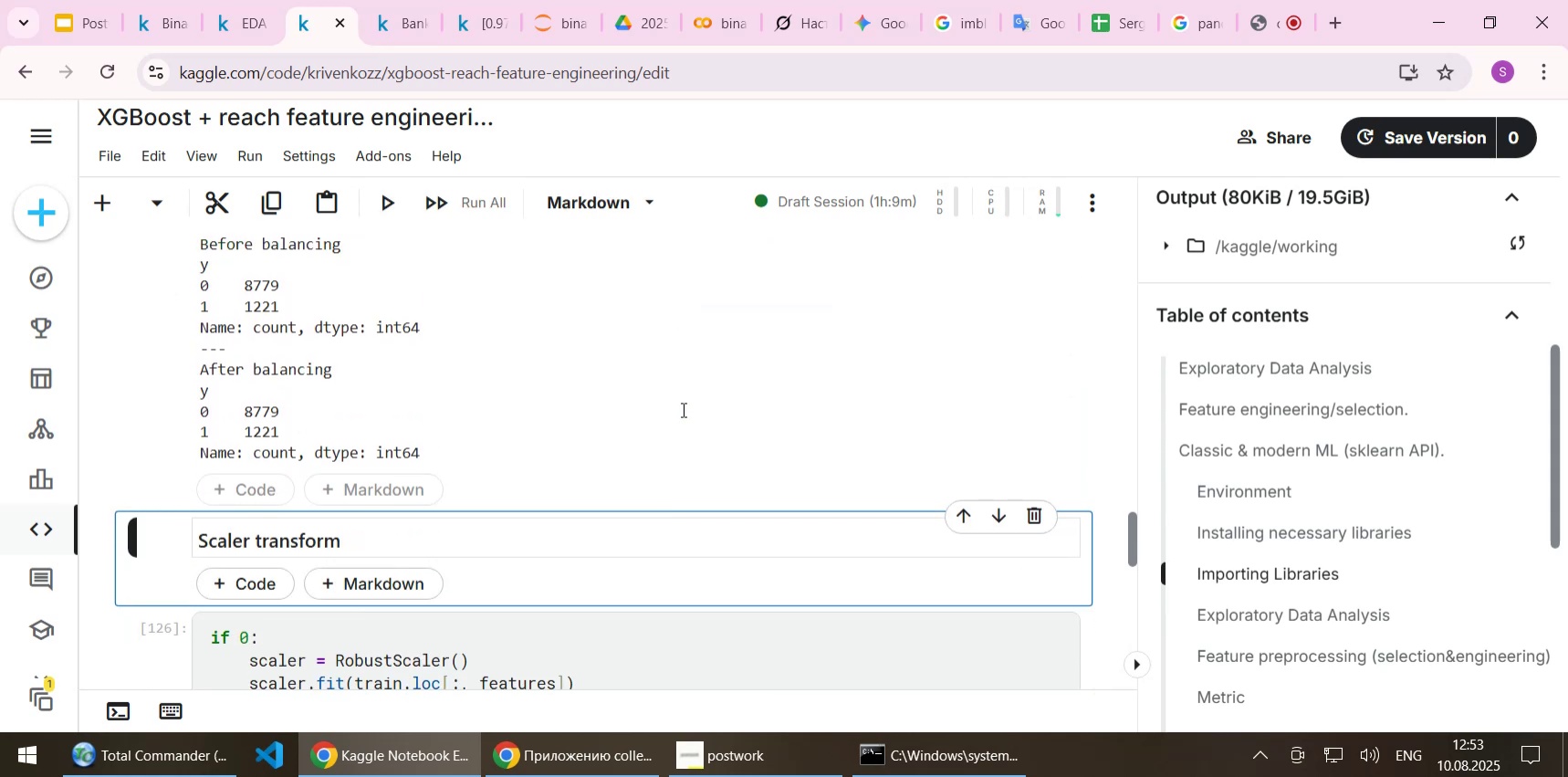 
key(Shift+Enter)
 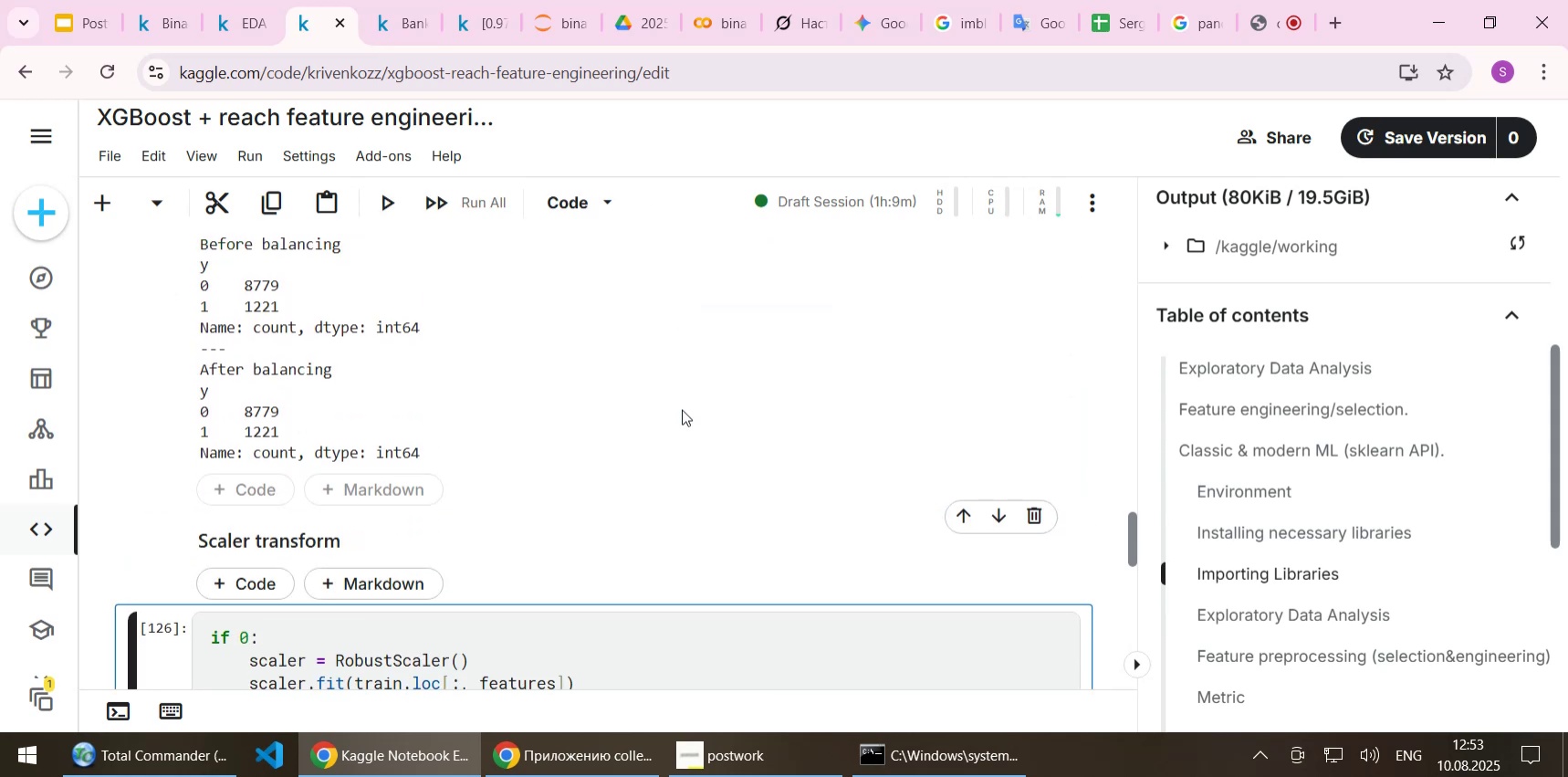 
scroll: coordinate [682, 409], scroll_direction: down, amount: 2.0
 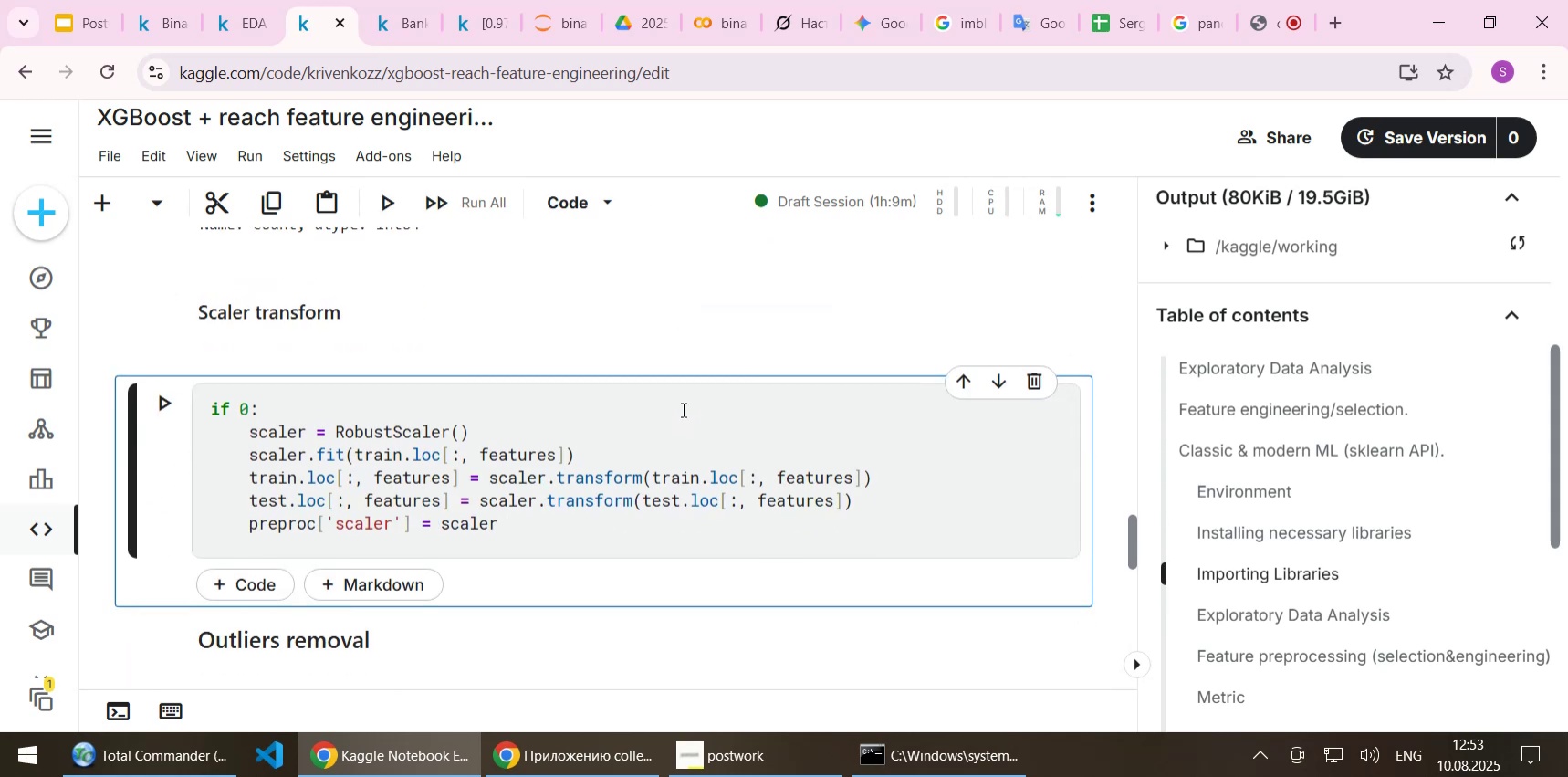 
key(Shift+Enter)
 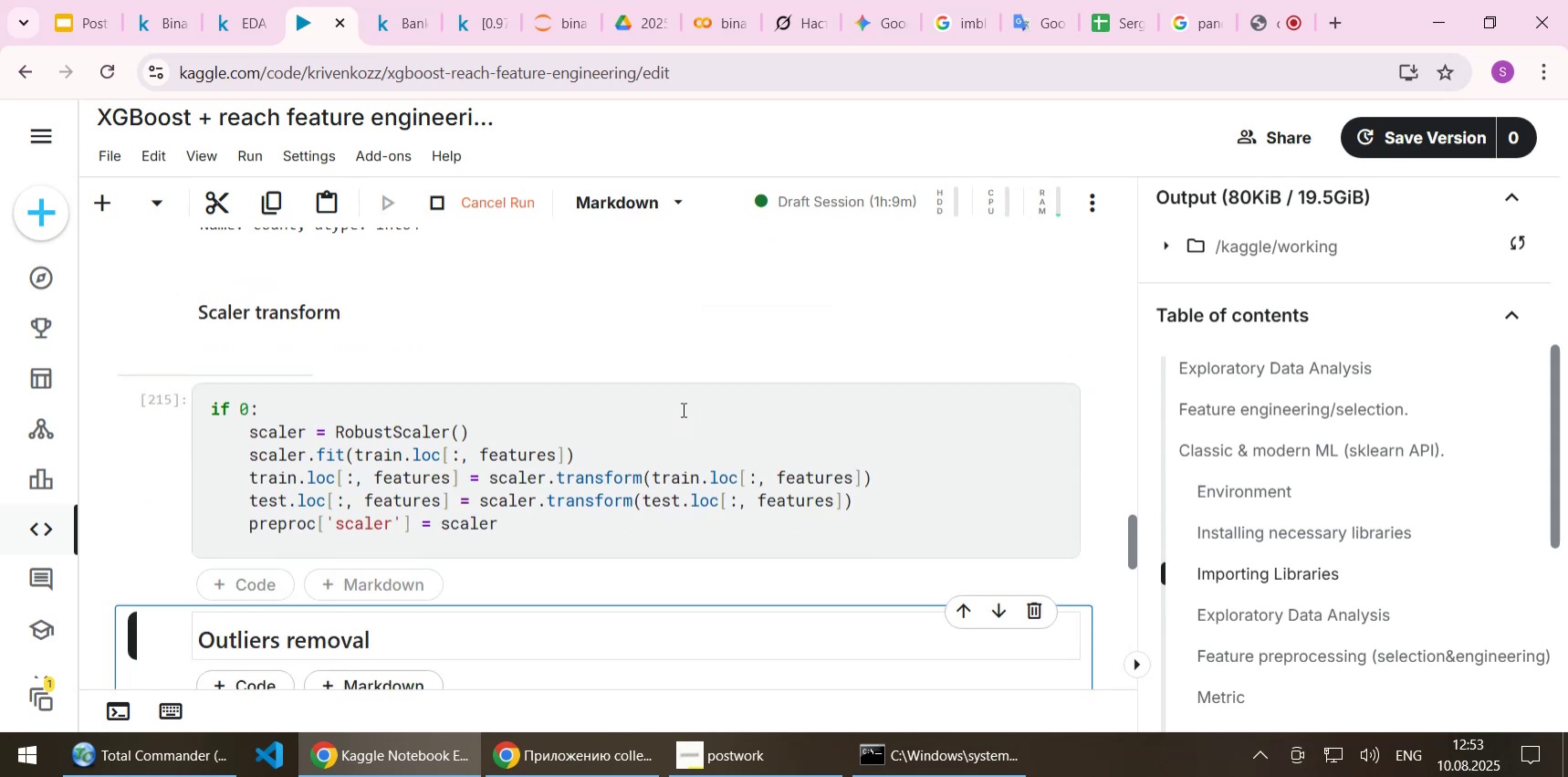 
scroll: coordinate [687, 425], scroll_direction: down, amount: 2.0
 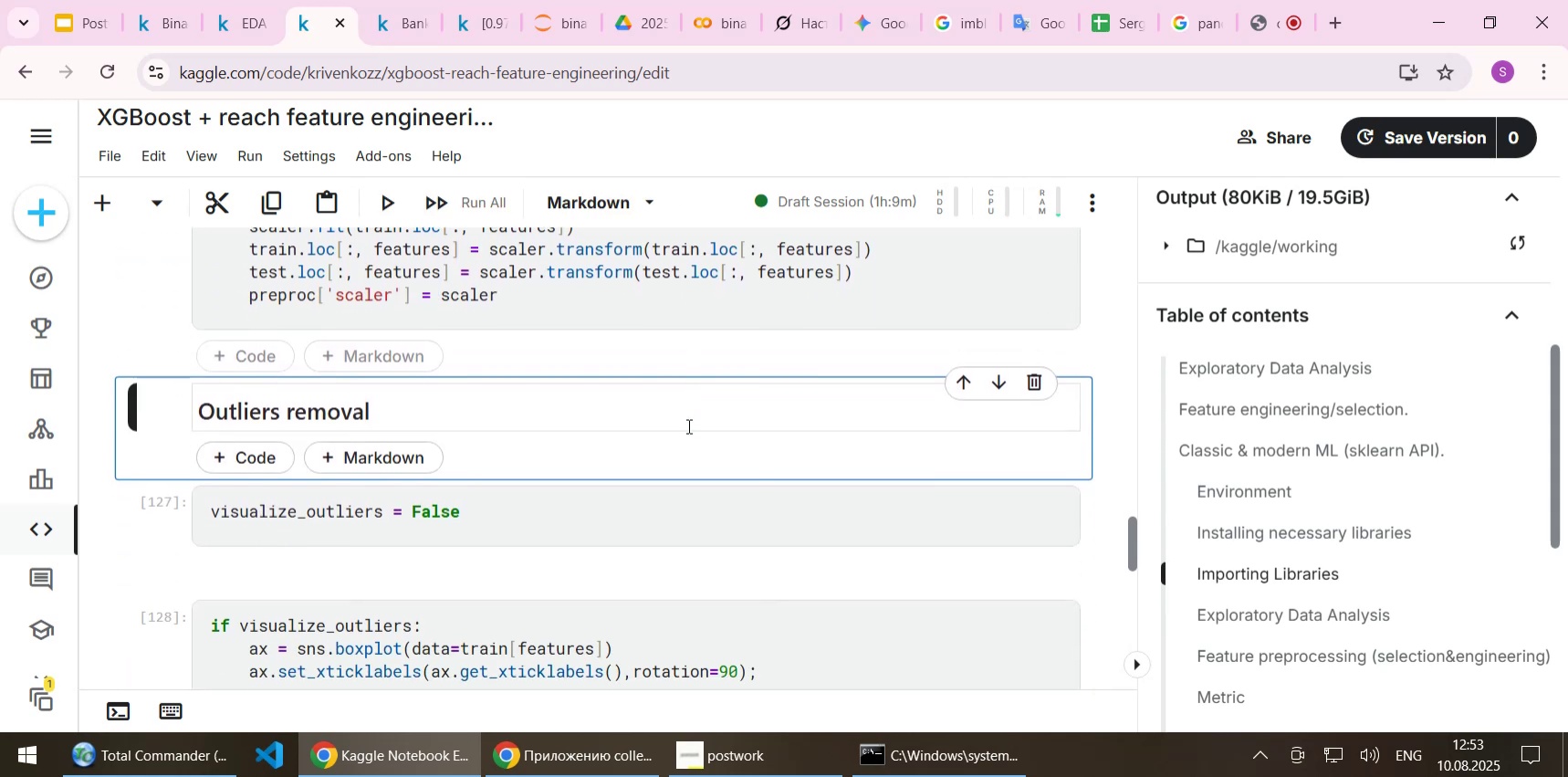 
key(Shift+Enter)
 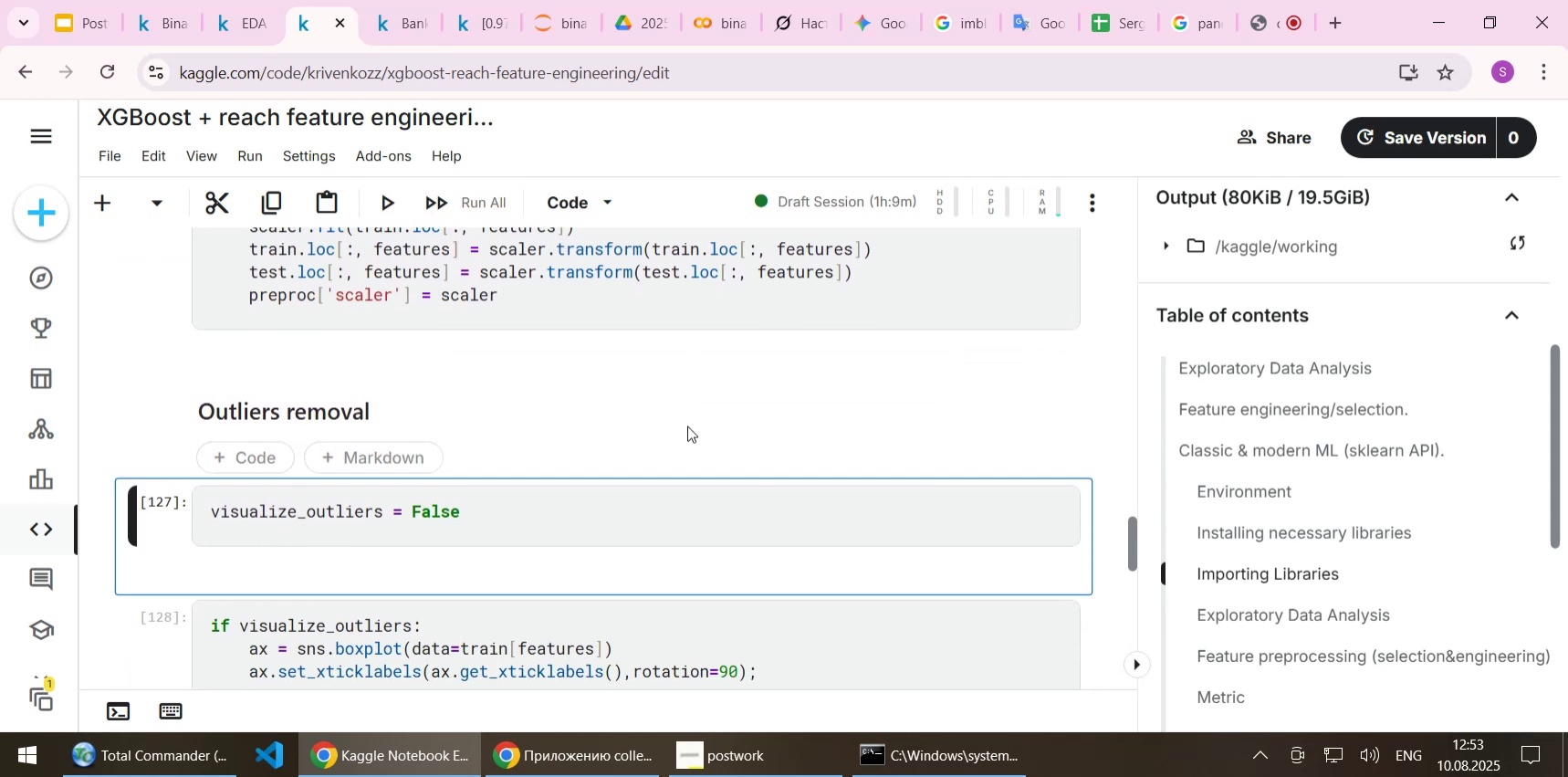 
key(Shift+ShiftLeft)
 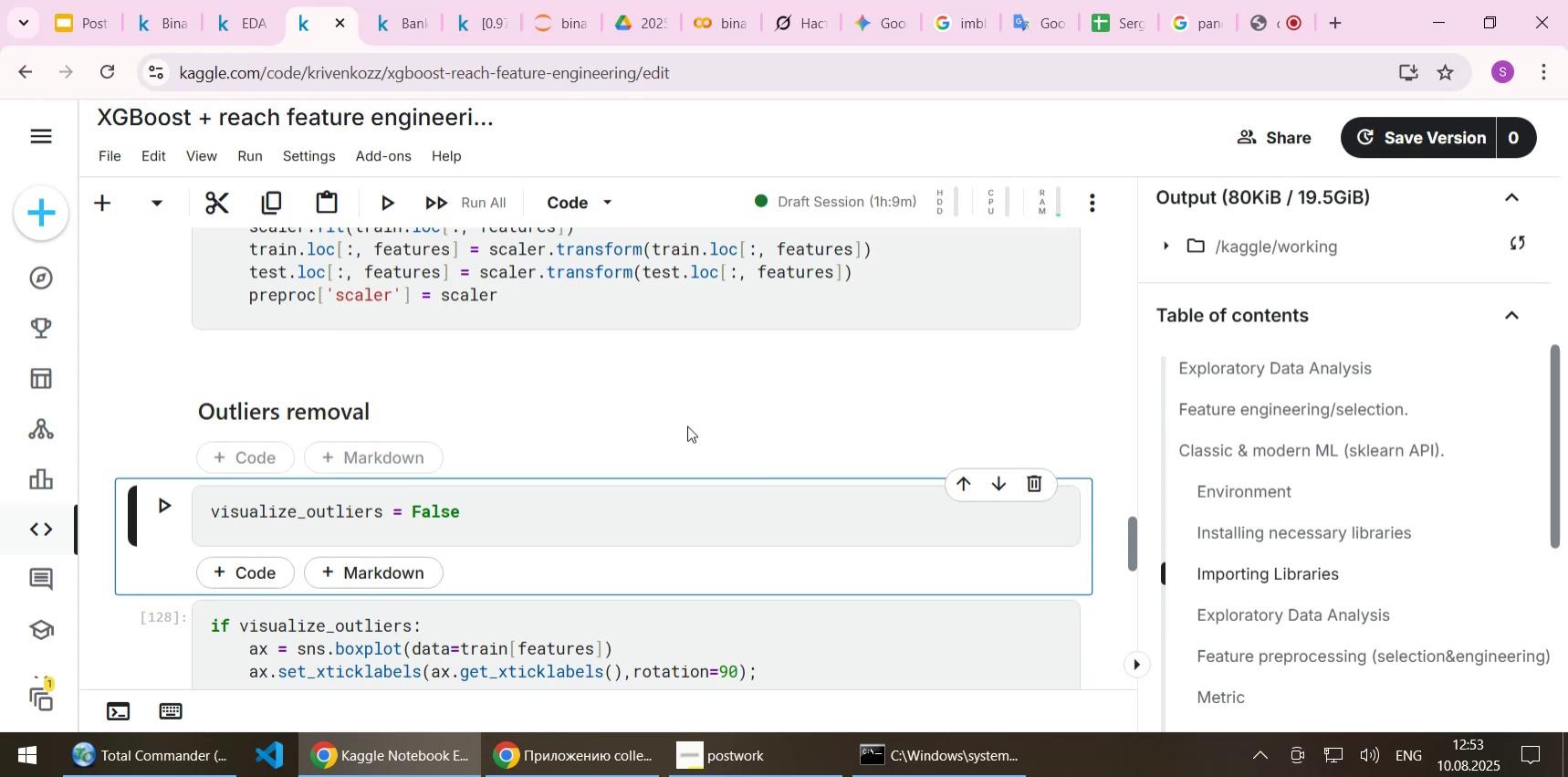 
key(Shift+Enter)
 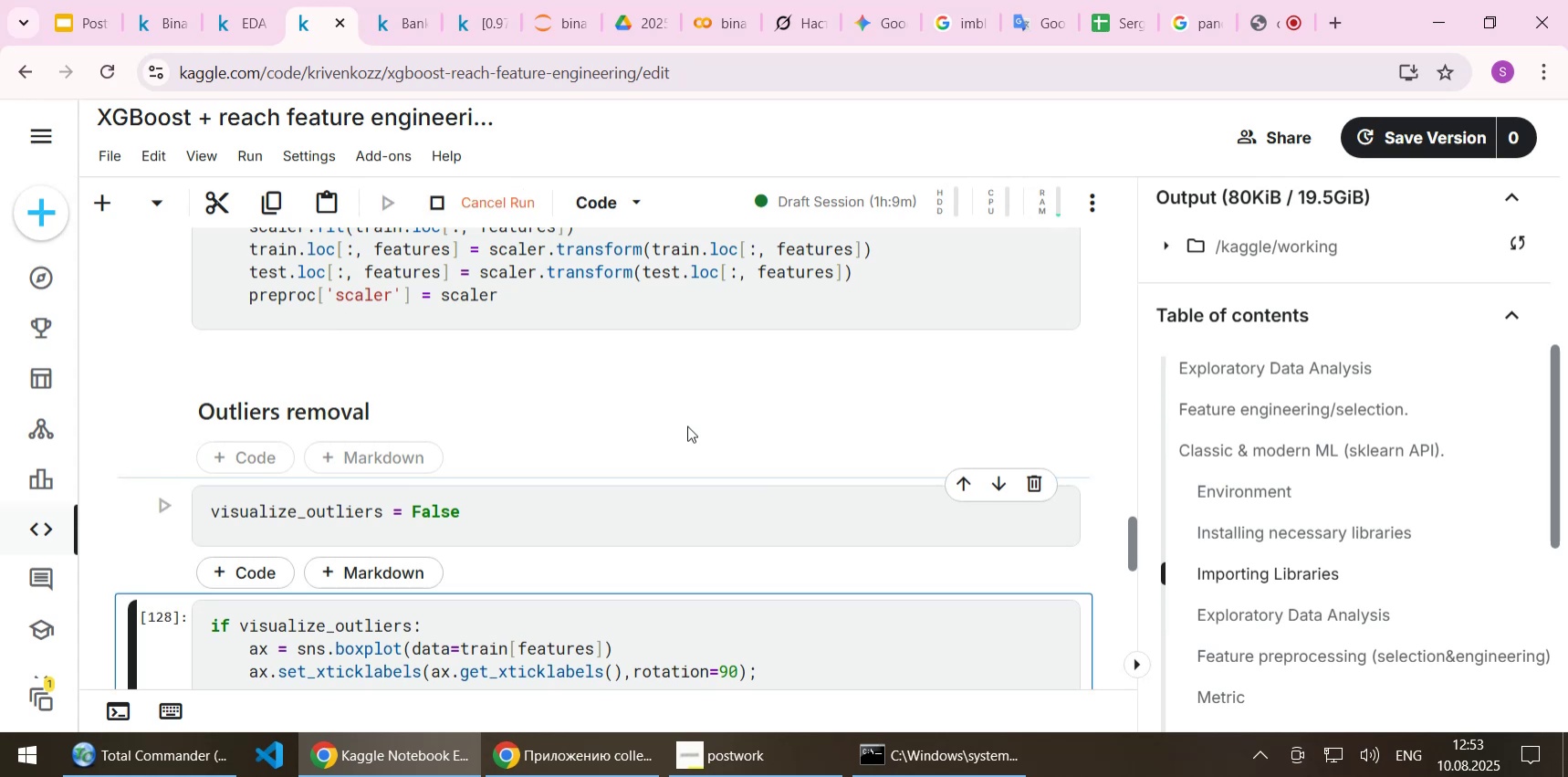 
scroll: coordinate [687, 425], scroll_direction: down, amount: 2.0
 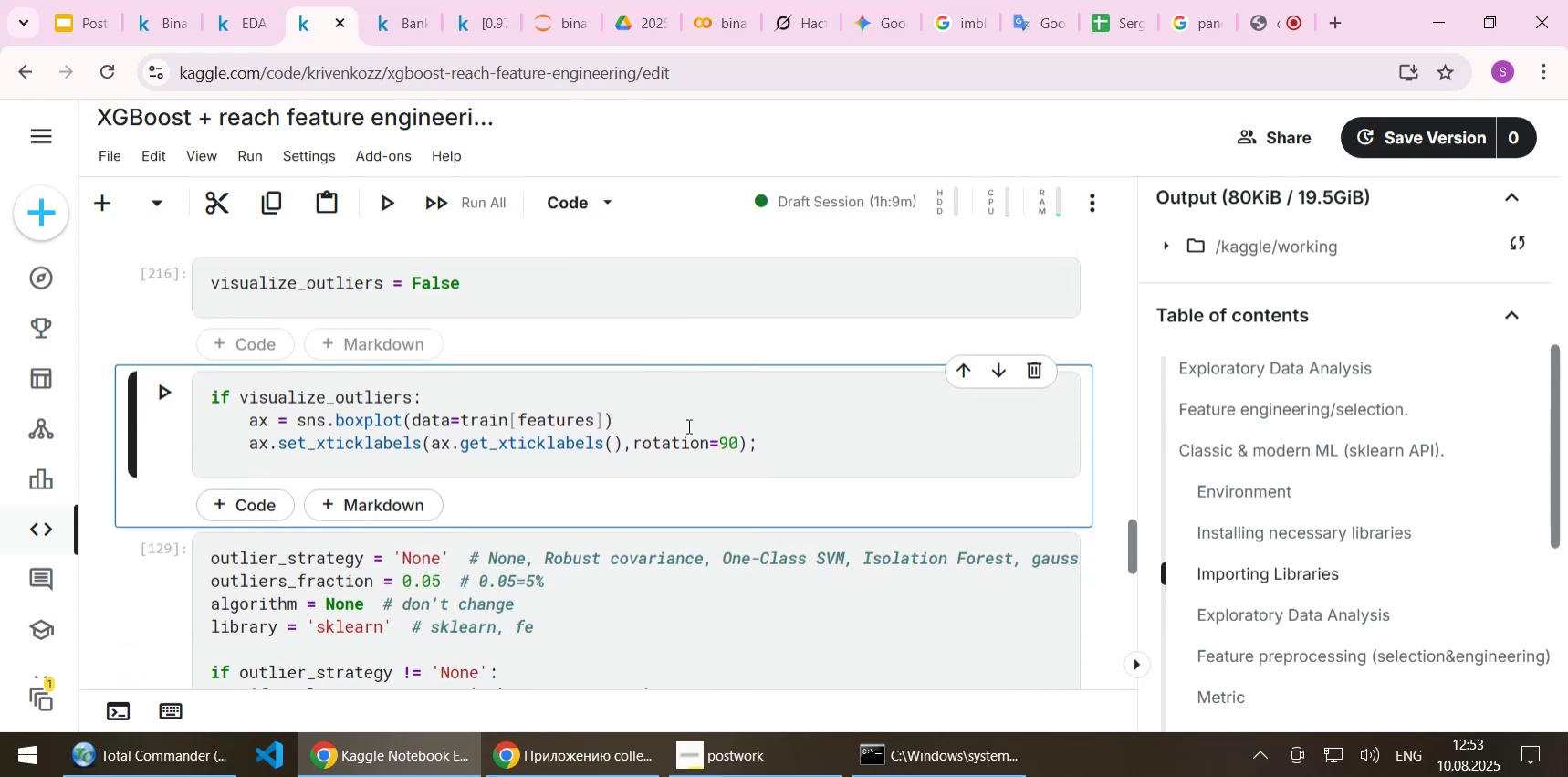 
key(Shift+Enter)
 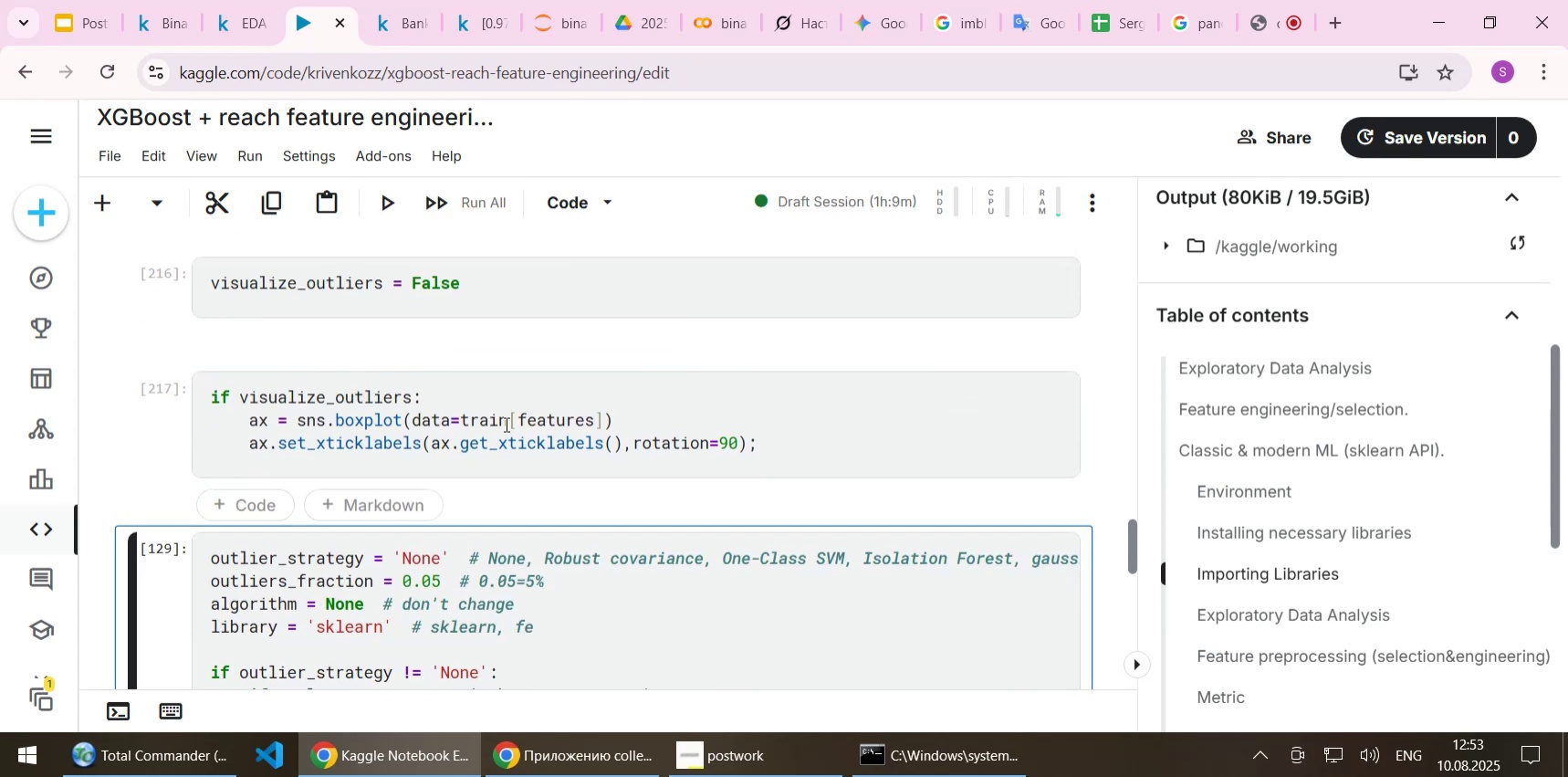 
scroll: coordinate [501, 415], scroll_direction: down, amount: 2.0
 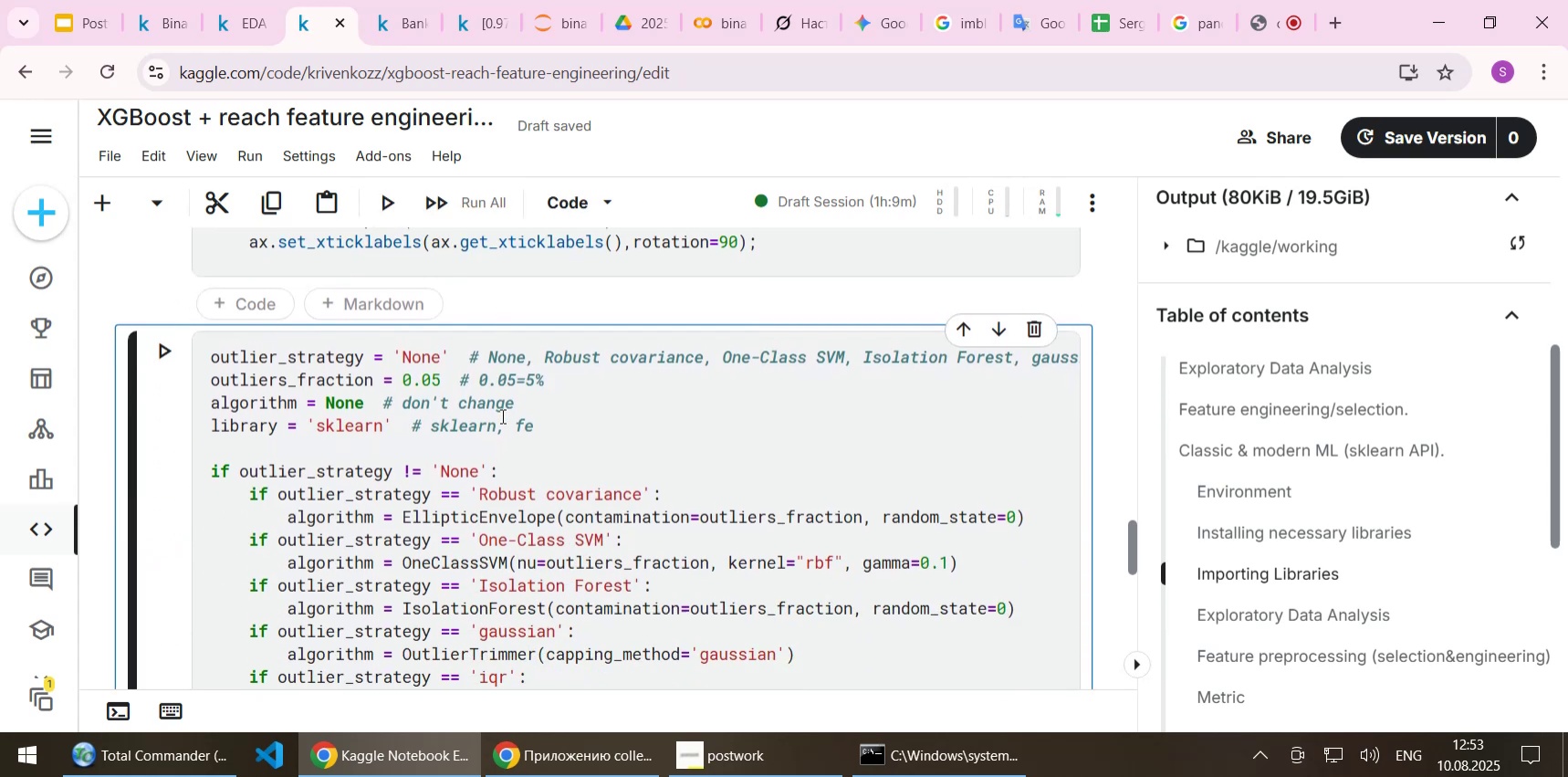 
key(Shift+Enter)
 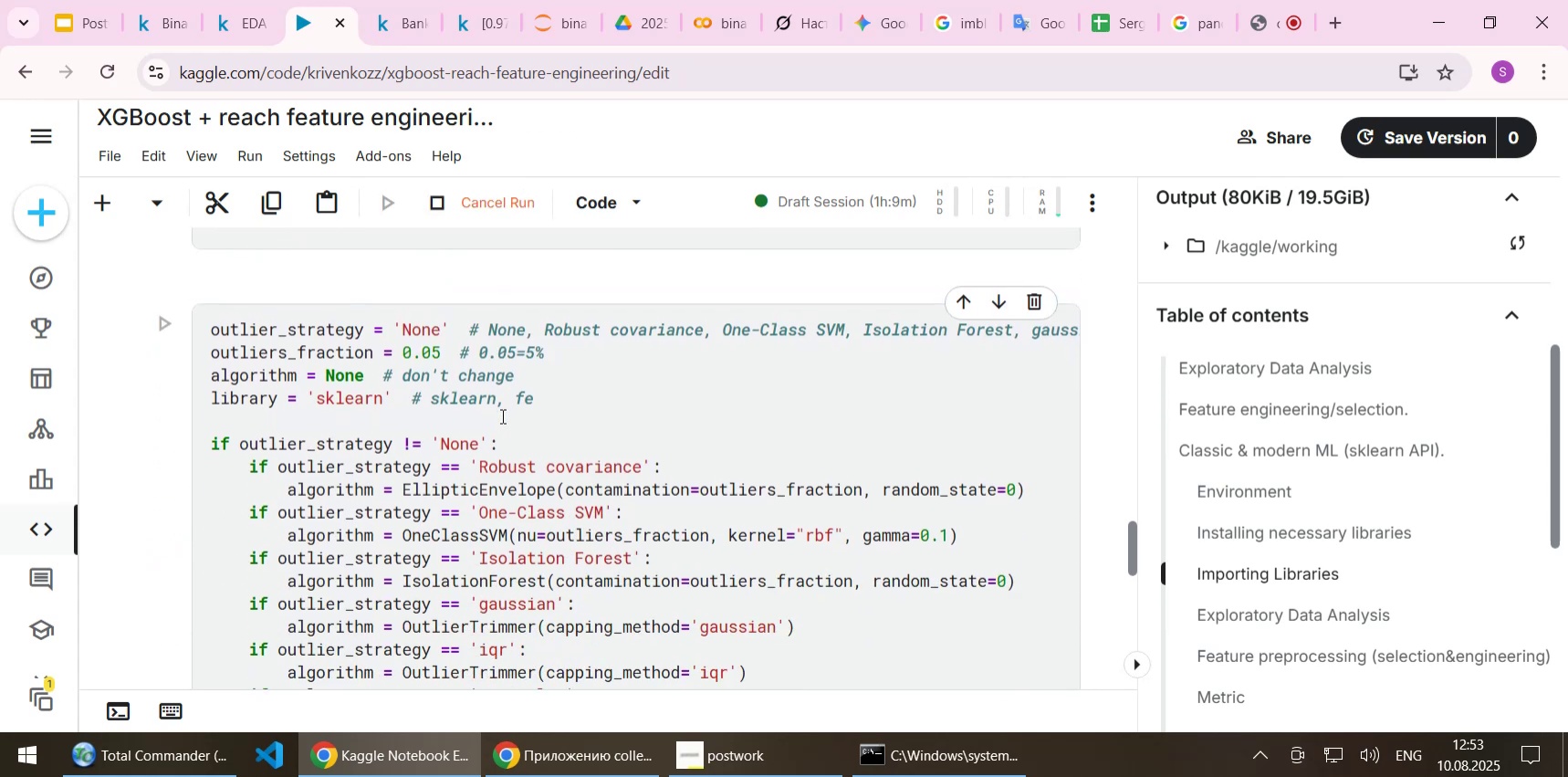 
scroll: coordinate [501, 415], scroll_direction: down, amount: 7.0
 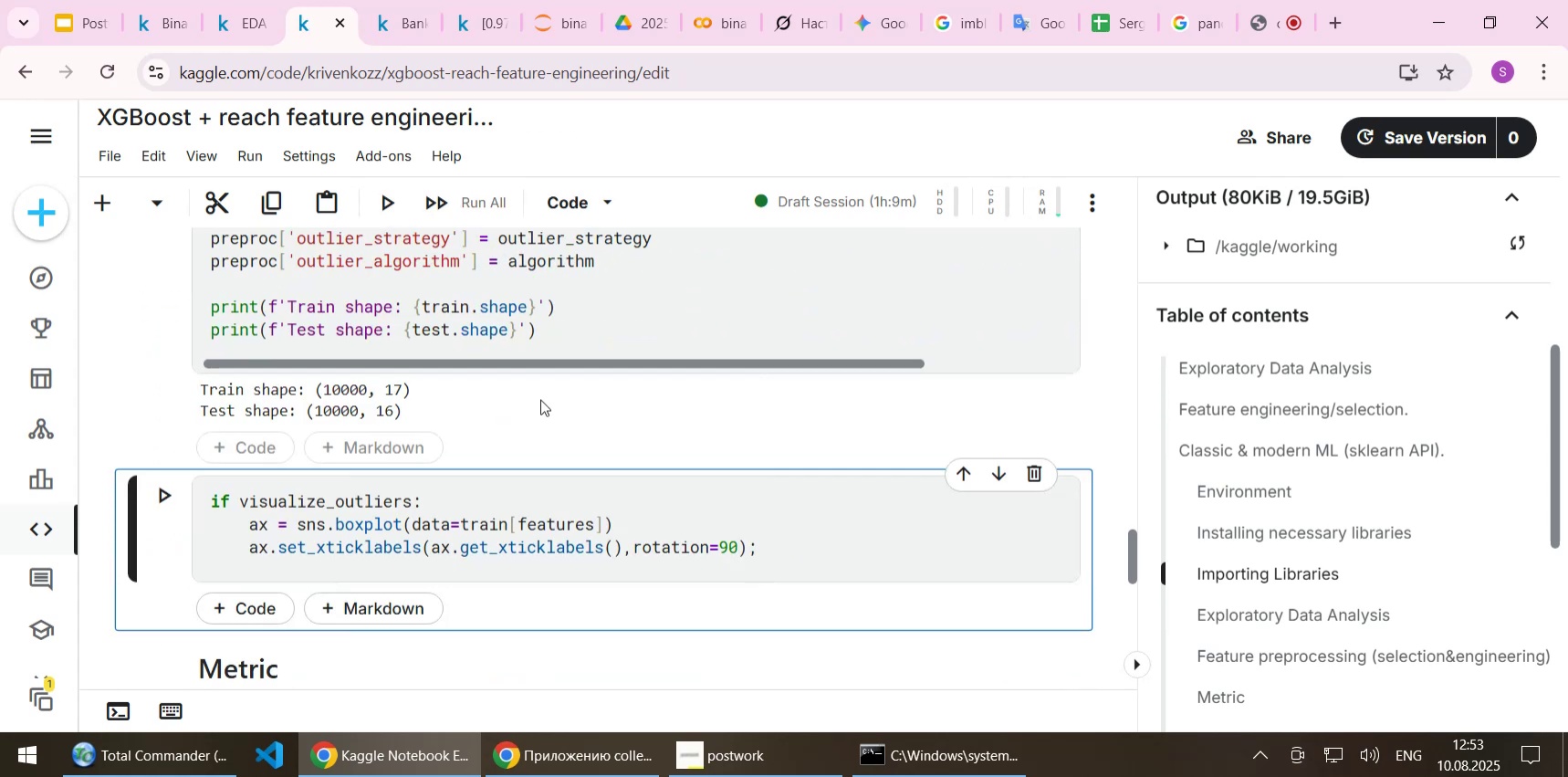 
key(Shift+Enter)
 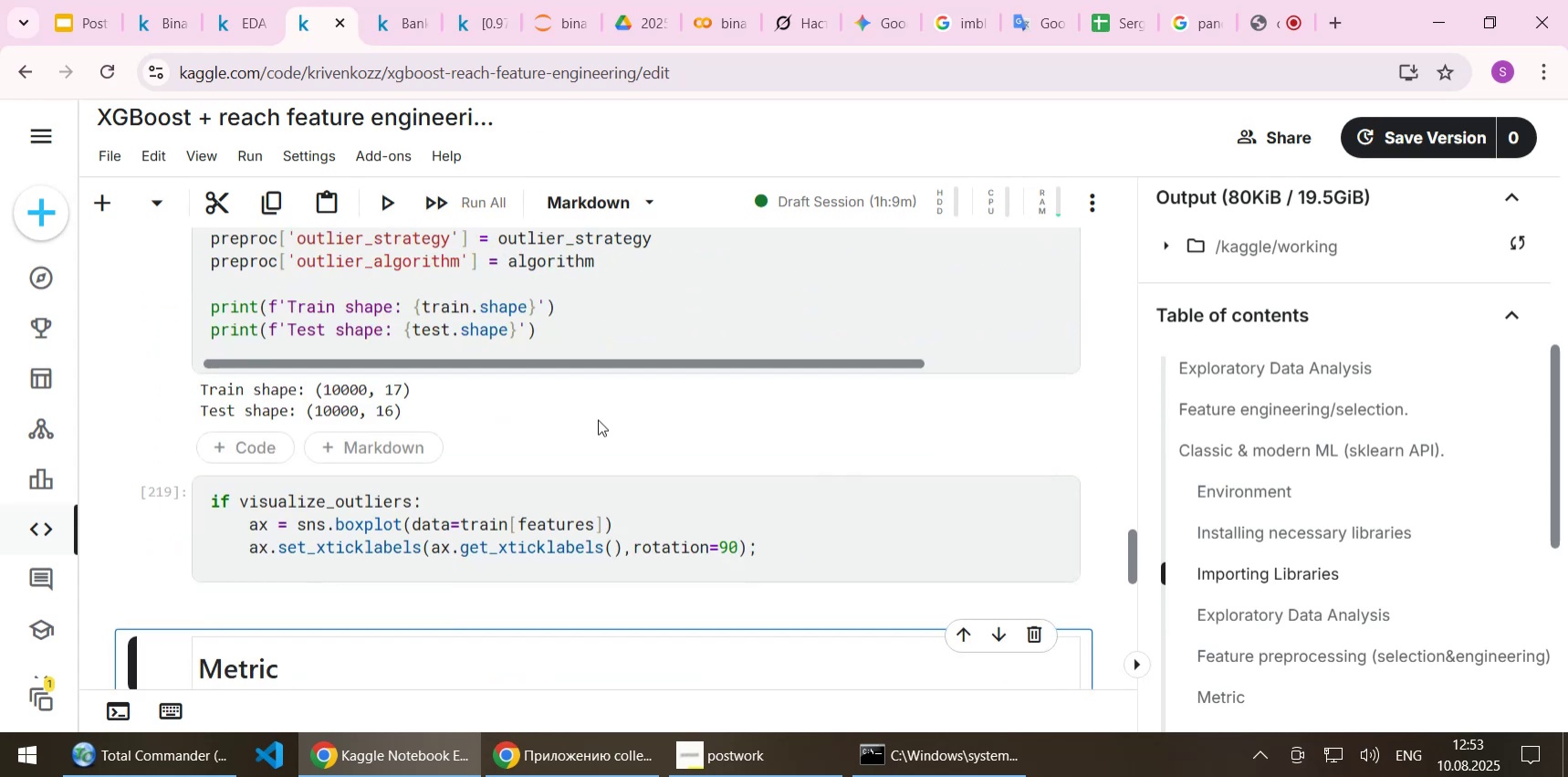 
scroll: coordinate [598, 419], scroll_direction: up, amount: 7.0
 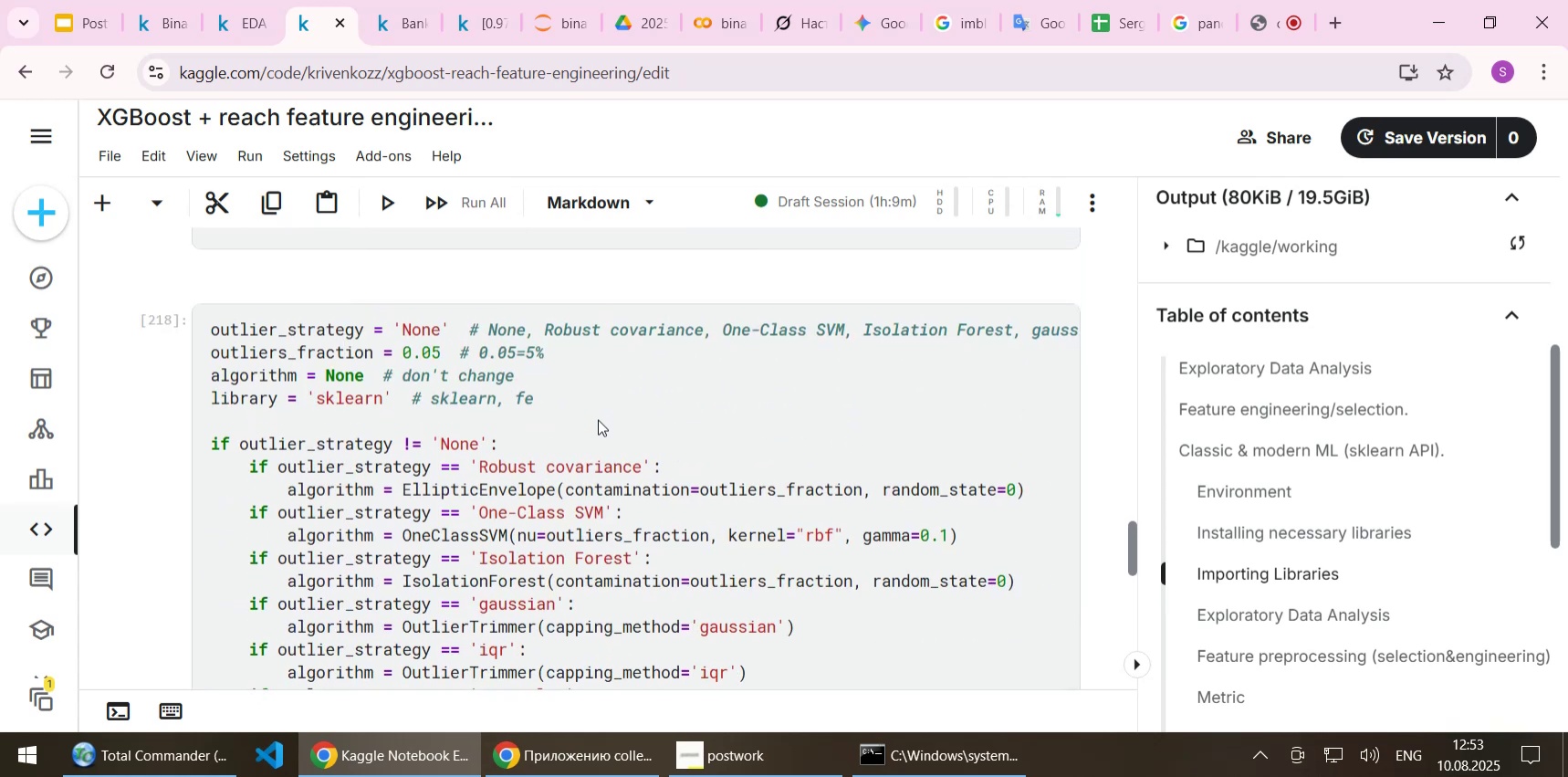 
scroll: coordinate [622, 436], scroll_direction: down, amount: 2.0
 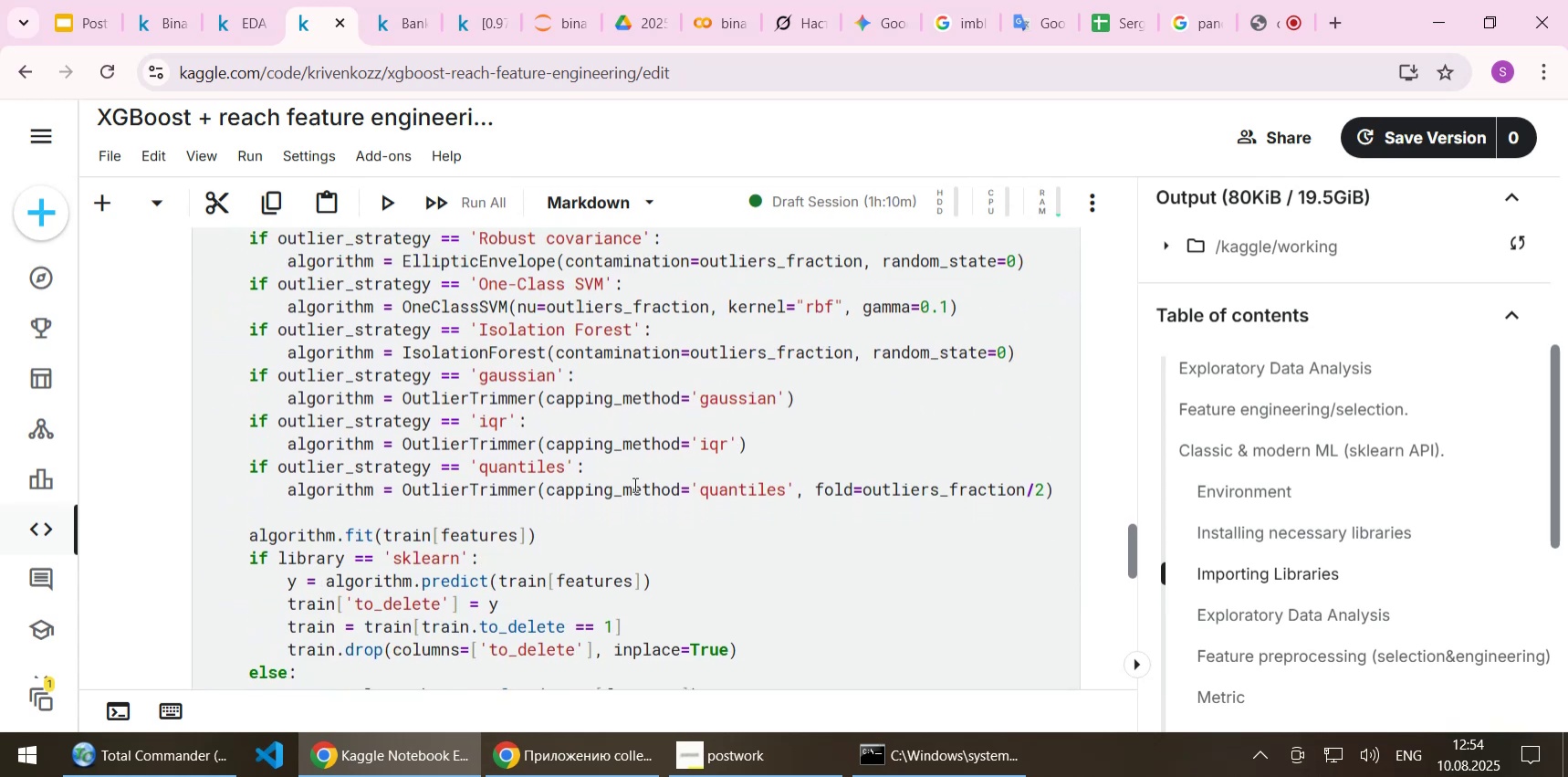 
wait(5.46)
 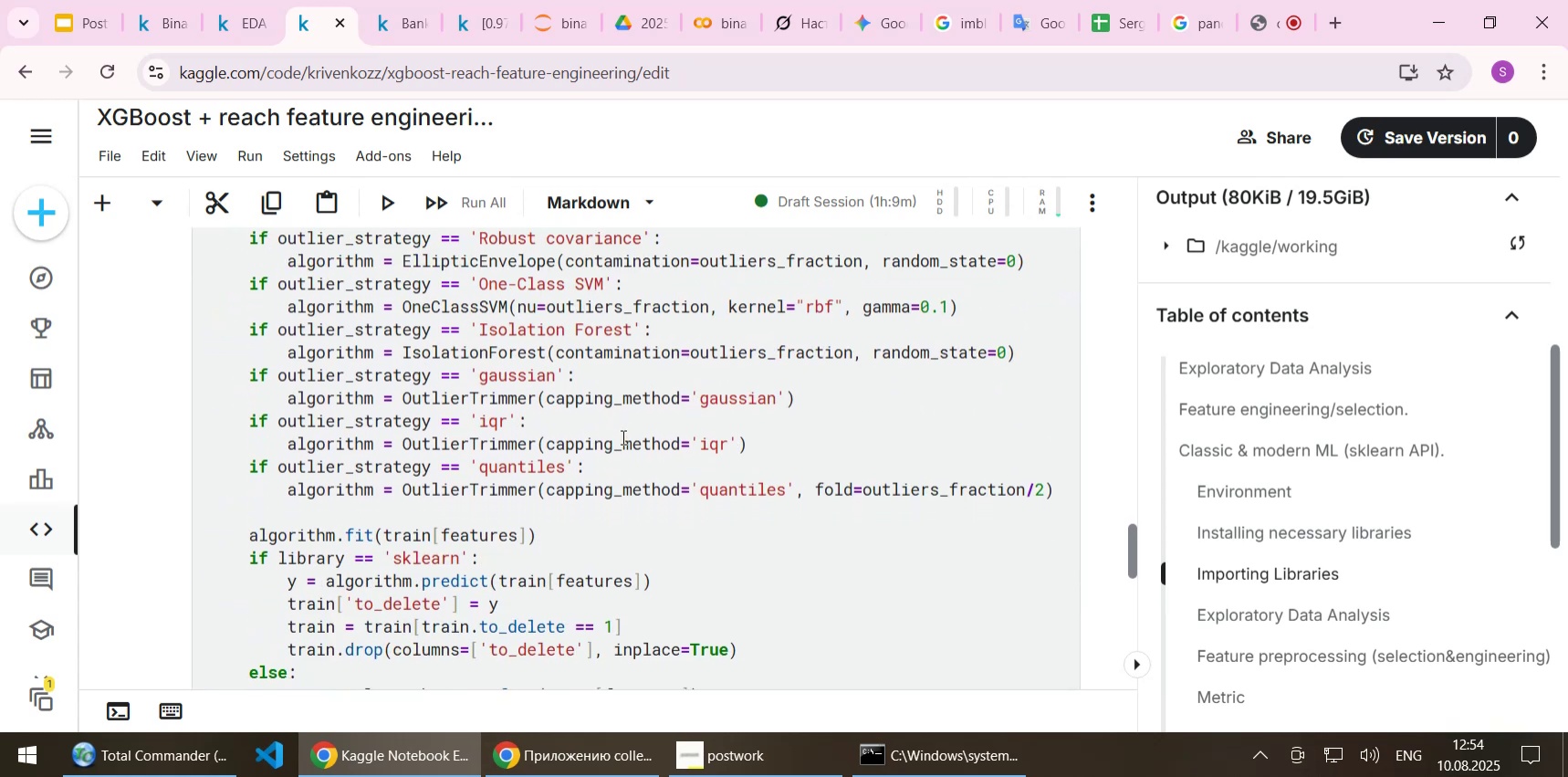 
scroll: coordinate [632, 549], scroll_direction: up, amount: 2.0
 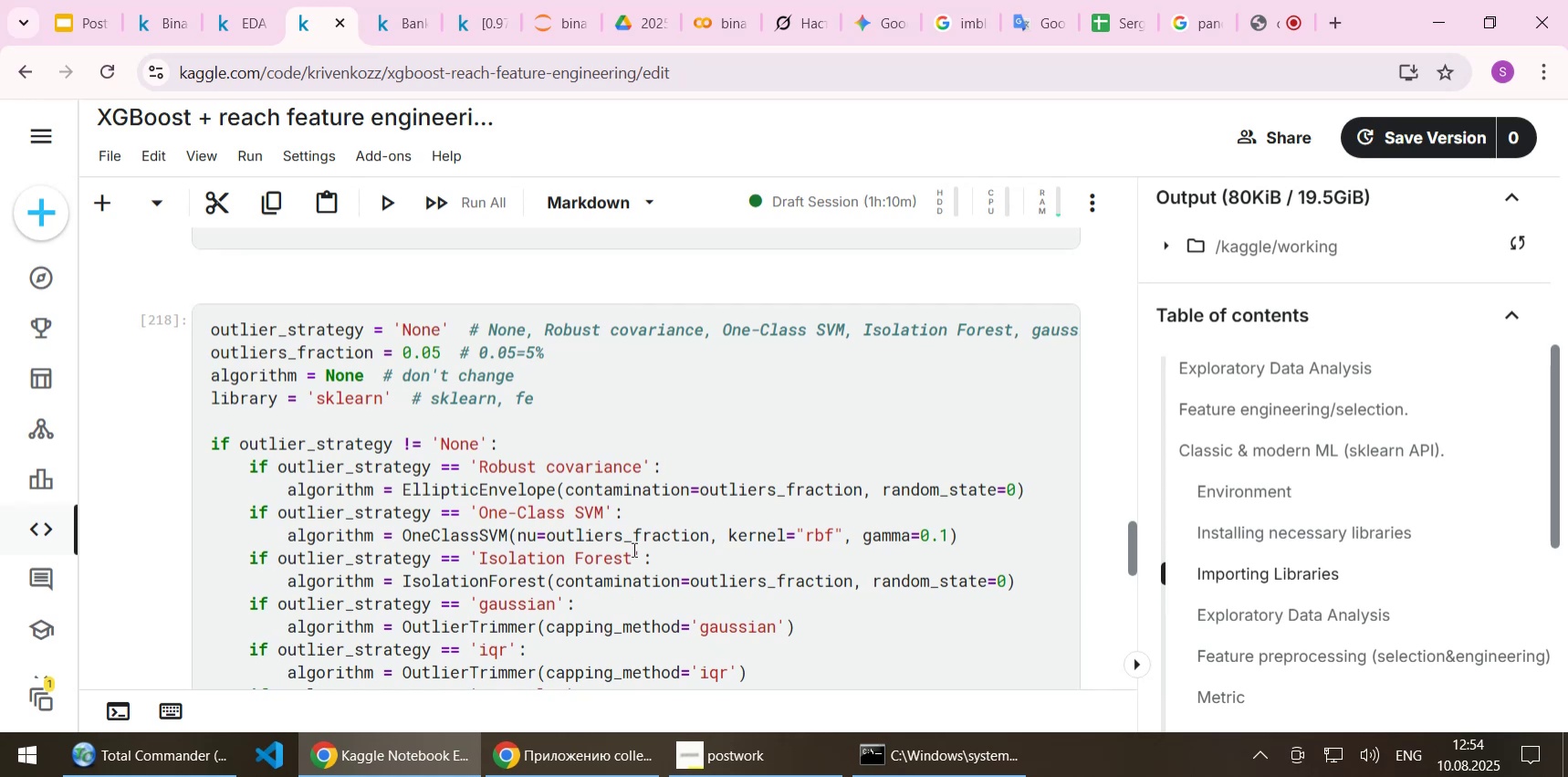 
scroll: coordinate [632, 549], scroll_direction: down, amount: 1.0
 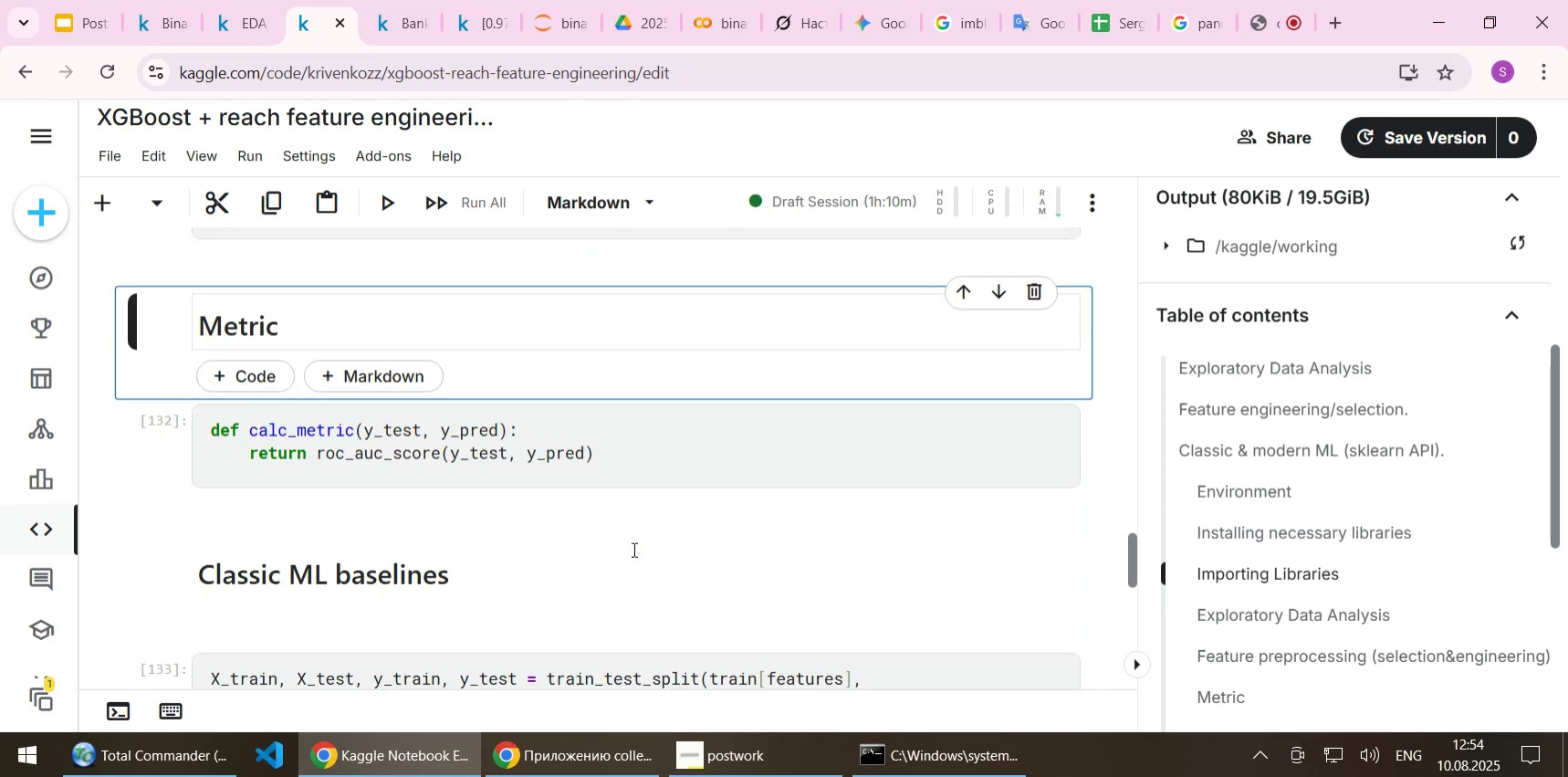 
key(Shift+Enter)
 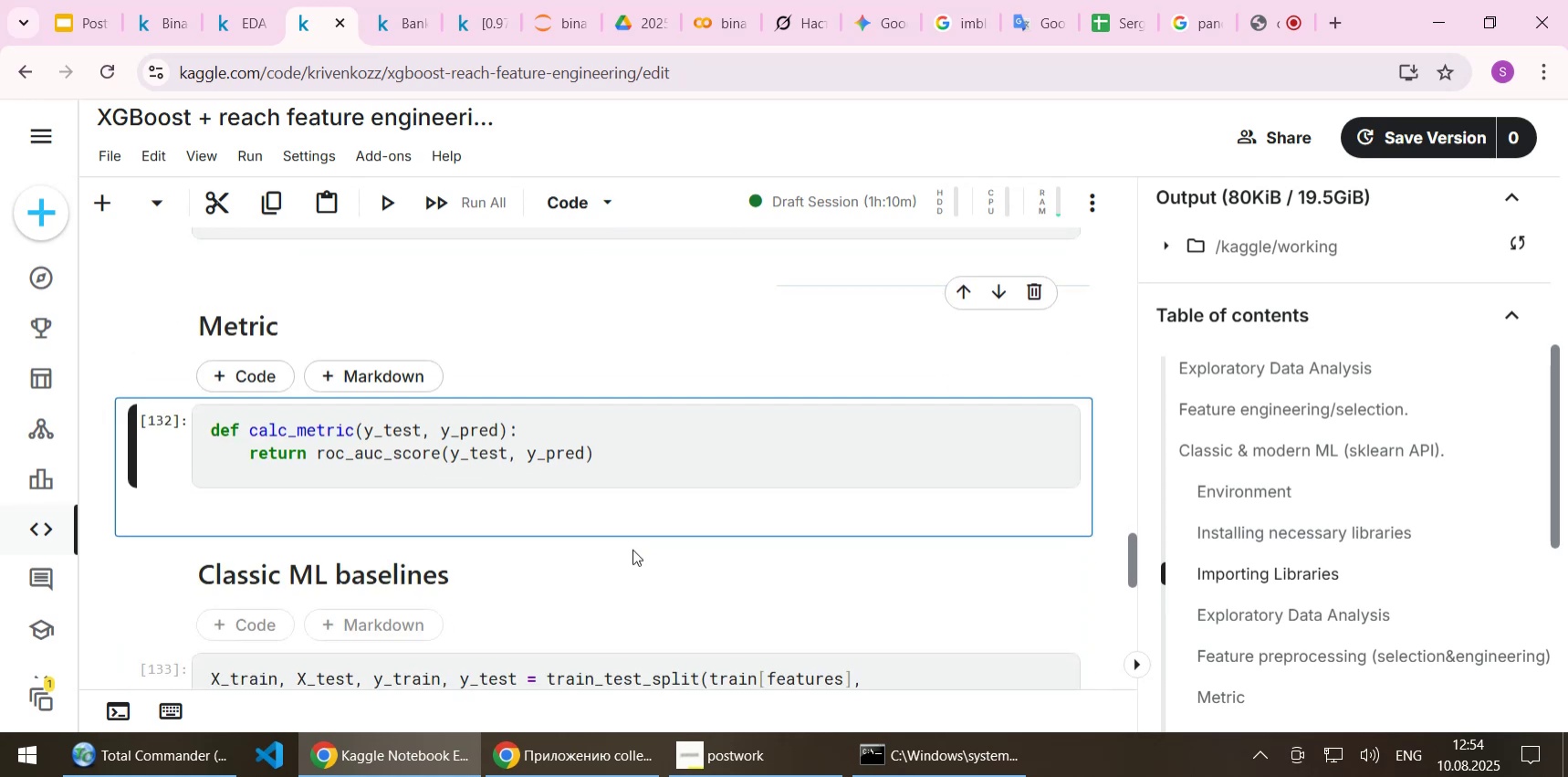 
key(Shift+ShiftLeft)
 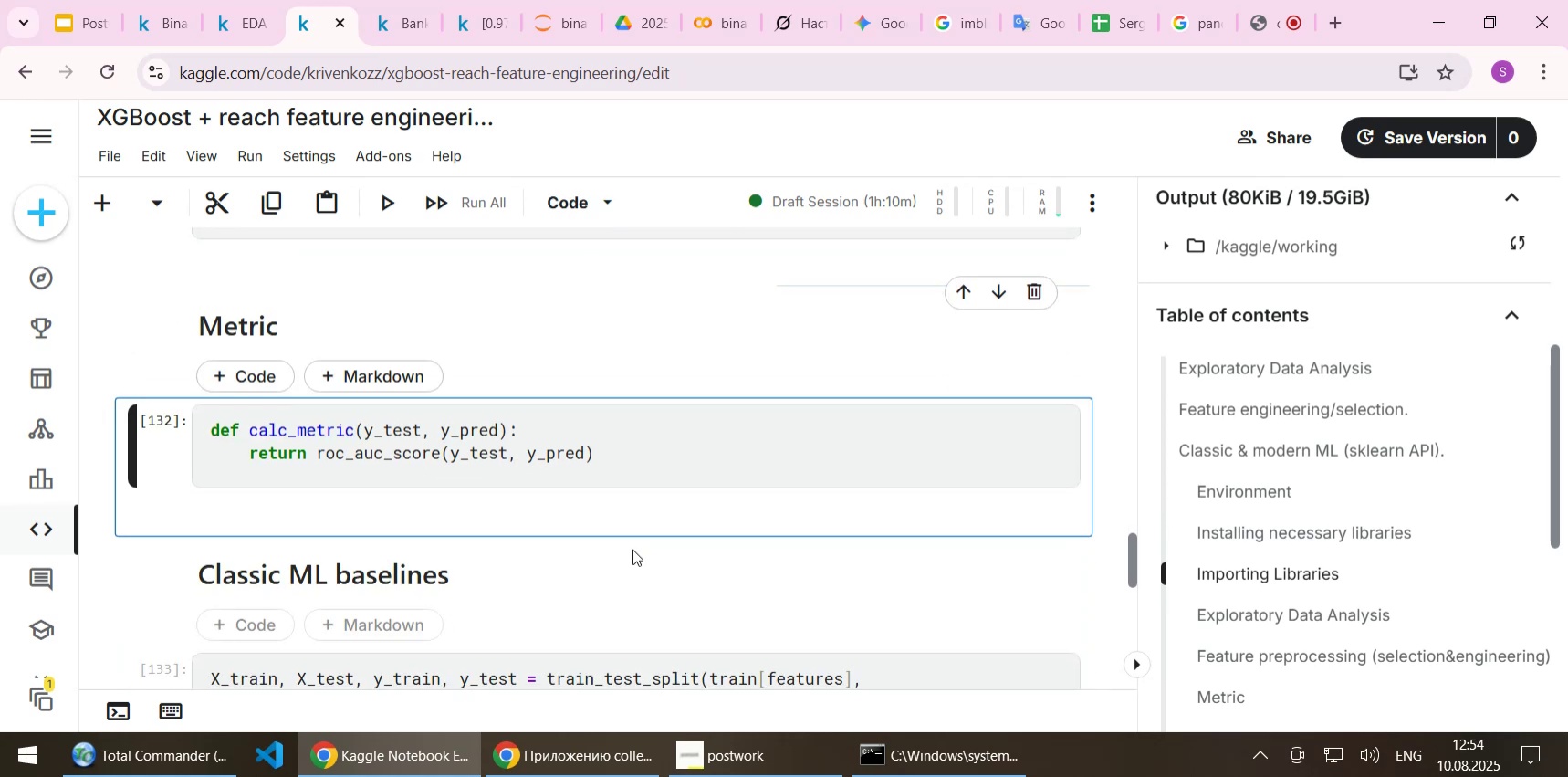 
key(Shift+Enter)
 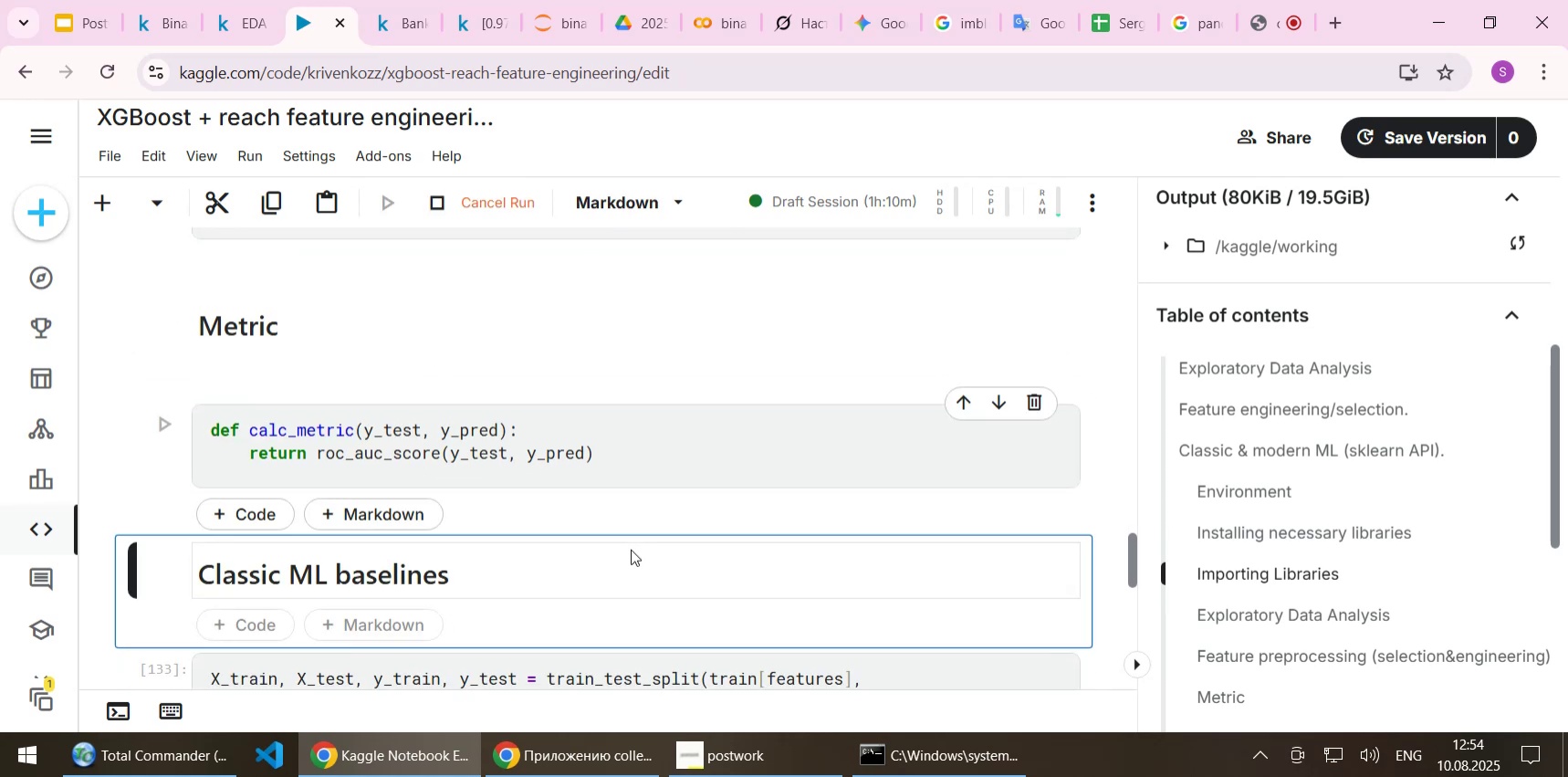 
scroll: coordinate [601, 467], scroll_direction: down, amount: 2.0
 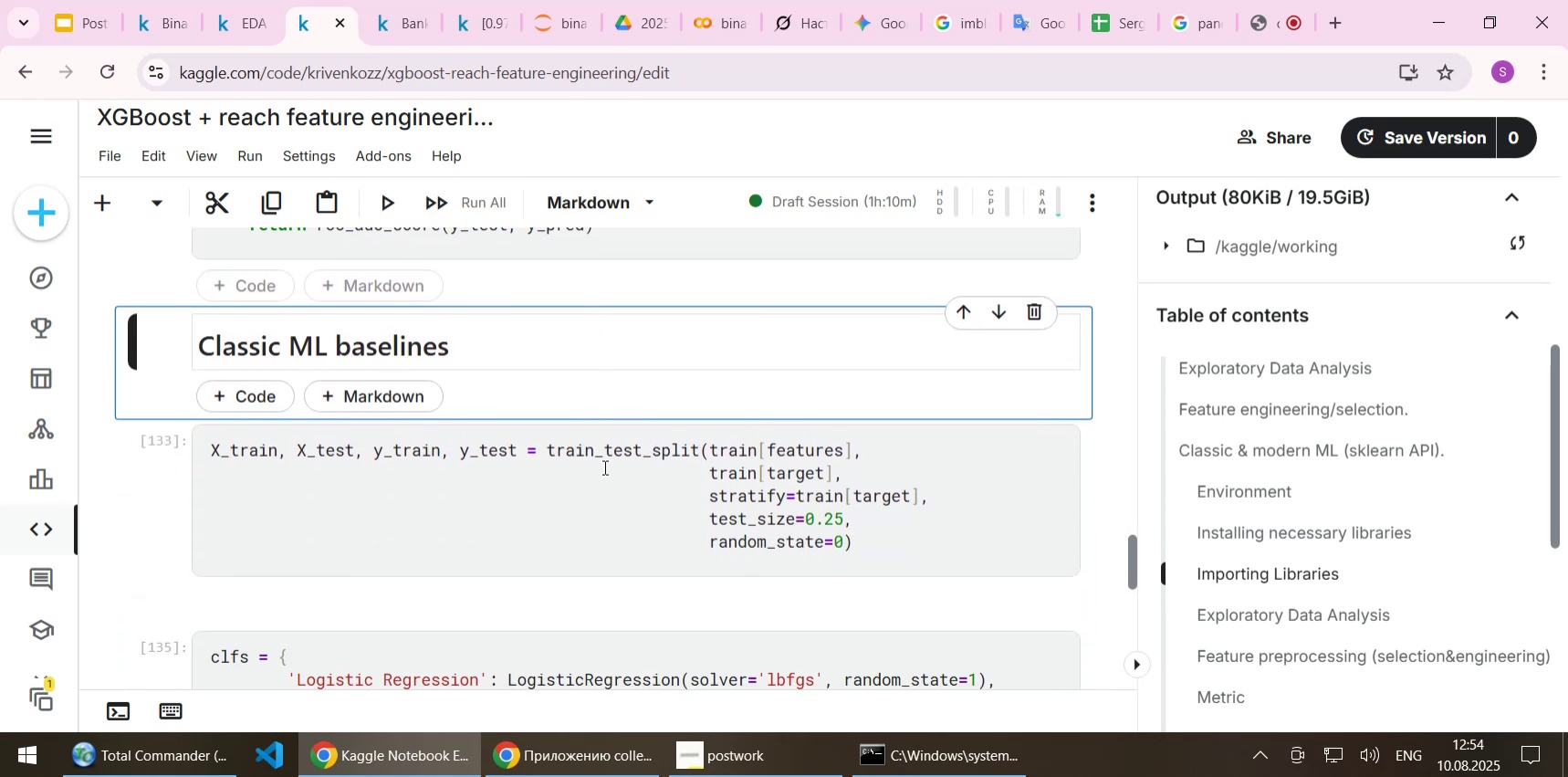 
key(Shift+Enter)
 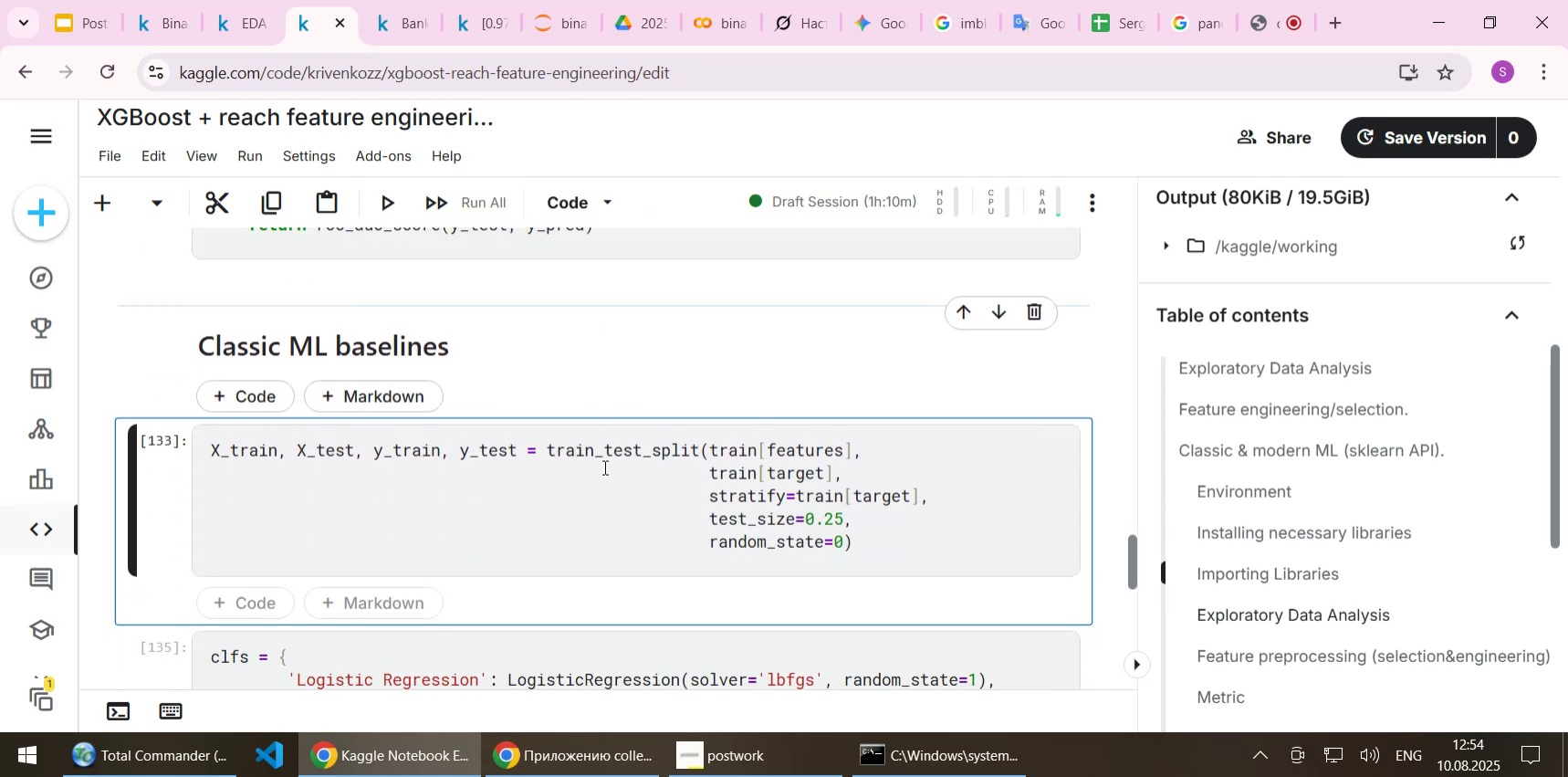 
key(Shift+ShiftLeft)
 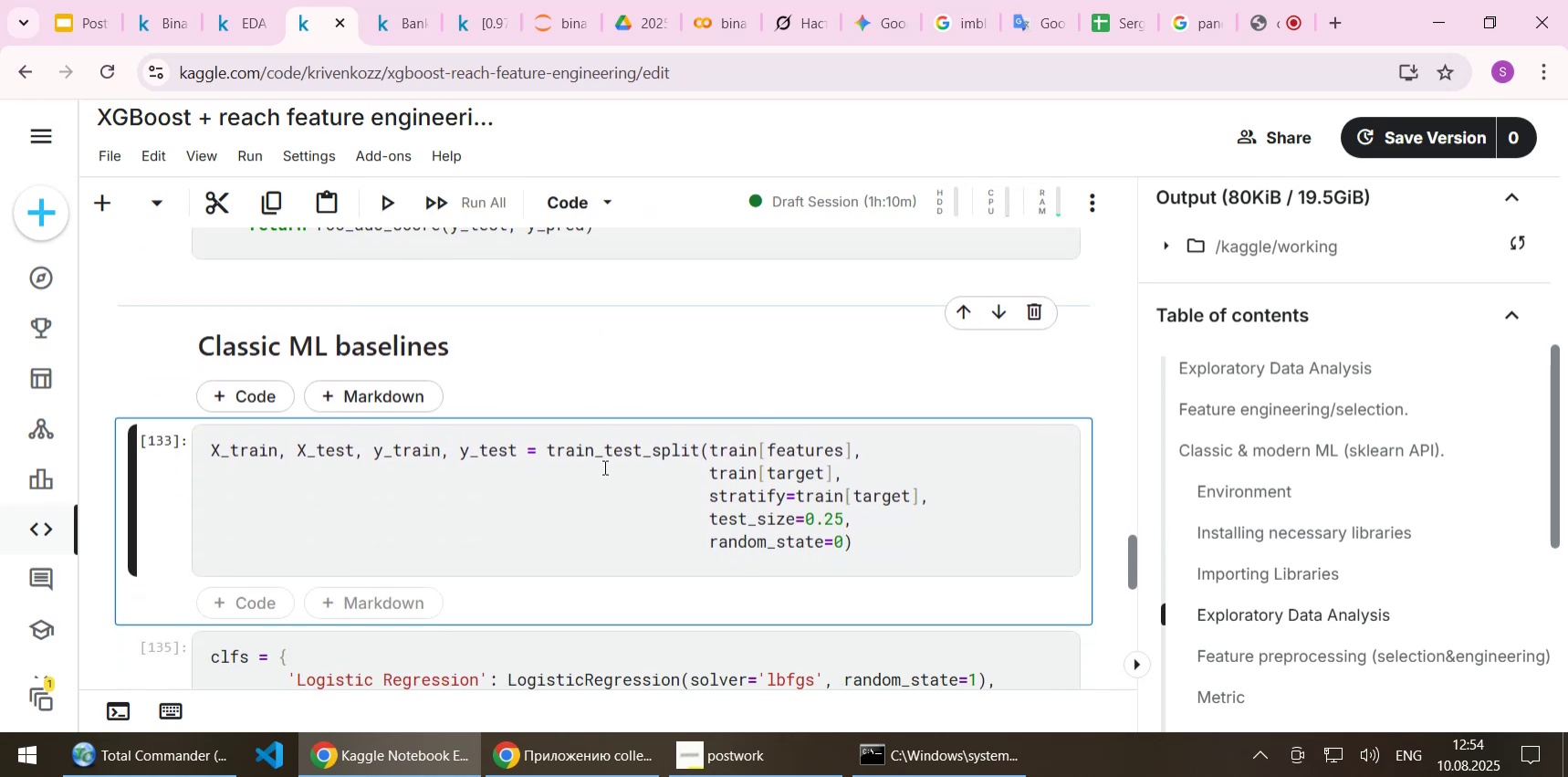 
key(Shift+Enter)
 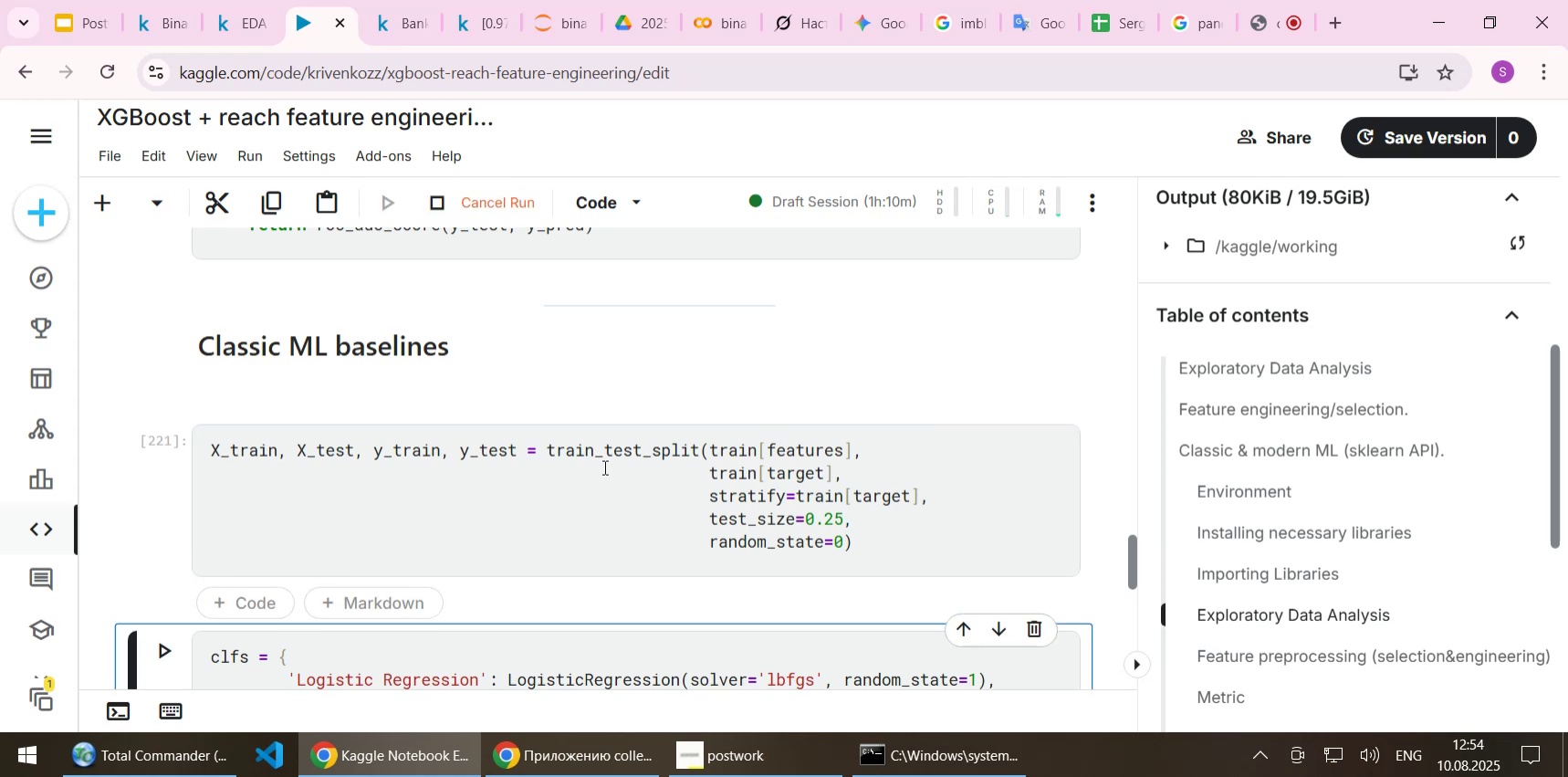 
scroll: coordinate [603, 467], scroll_direction: down, amount: 3.0
 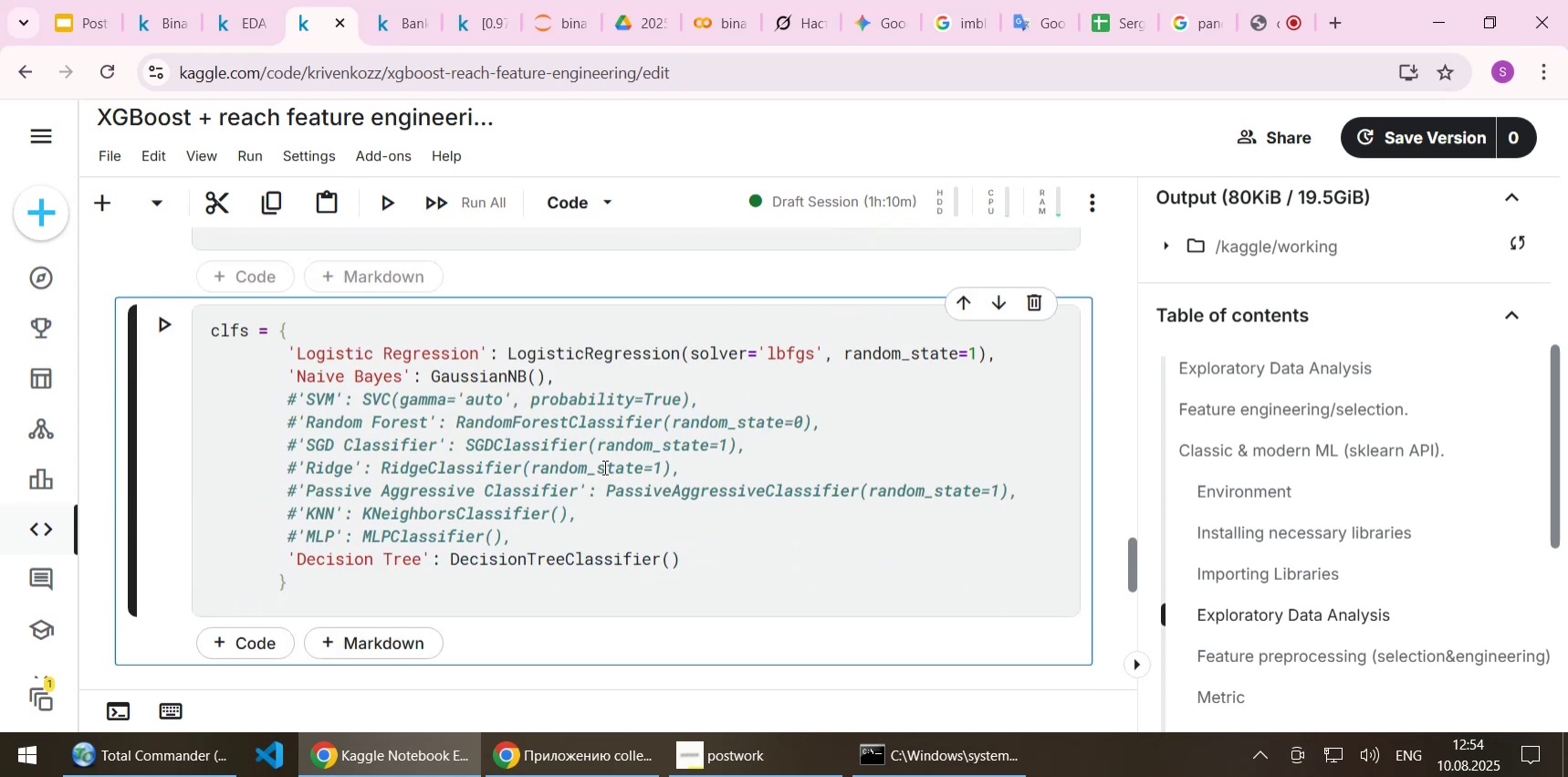 
key(Shift+Enter)
 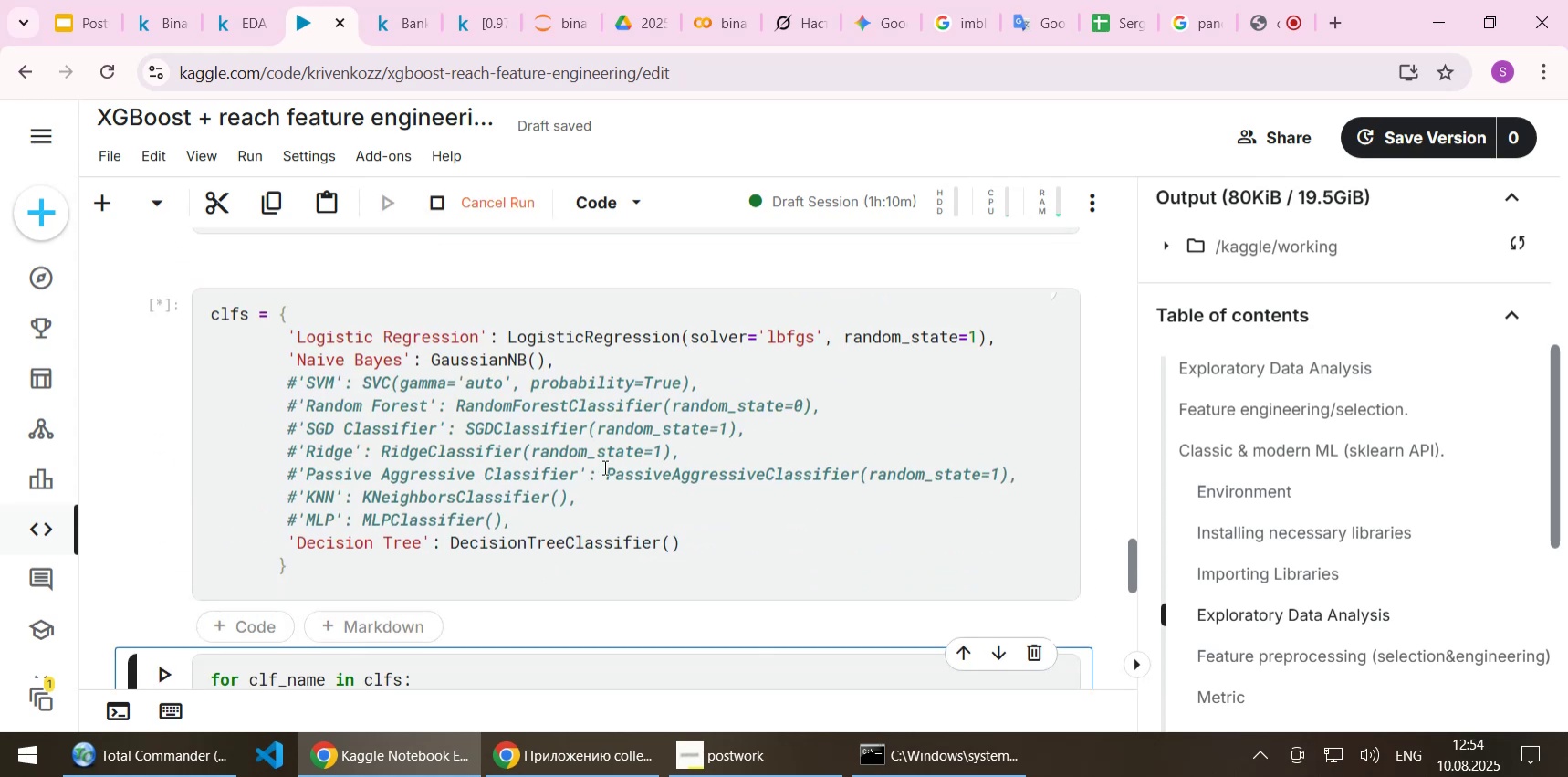 
scroll: coordinate [603, 467], scroll_direction: down, amount: 3.0
 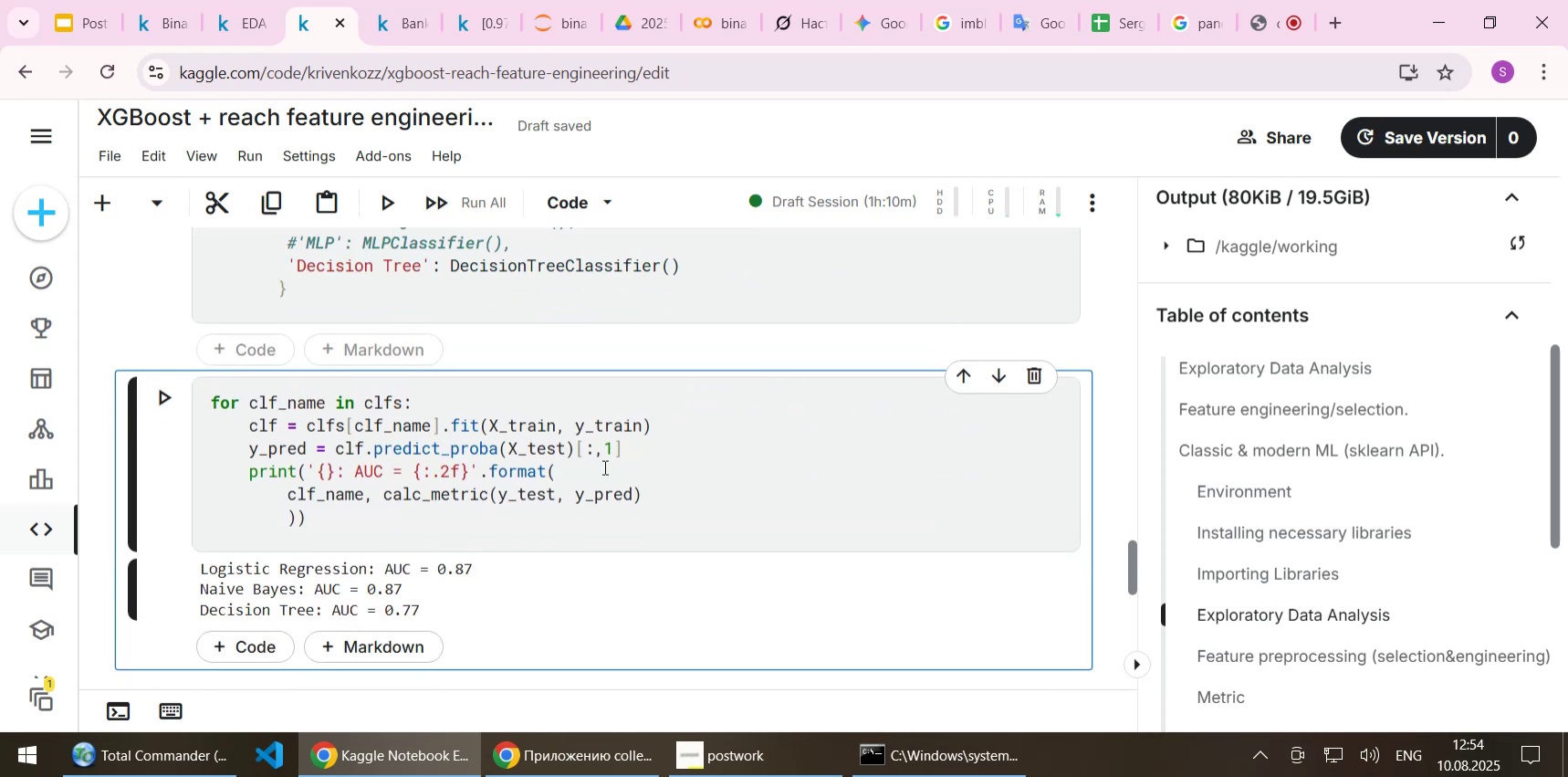 
key(Shift+Enter)
 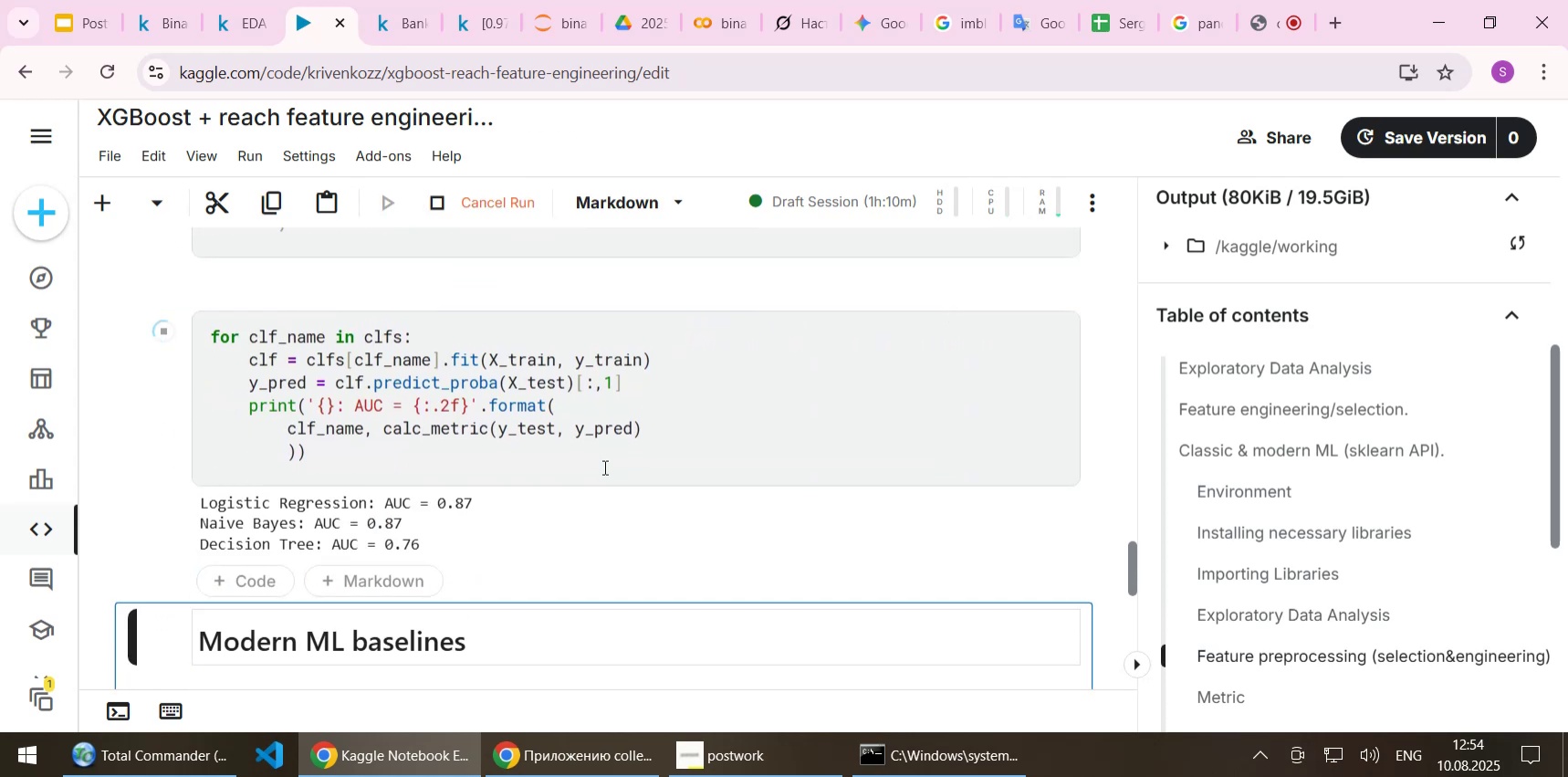 
scroll: coordinate [603, 467], scroll_direction: down, amount: 2.0
 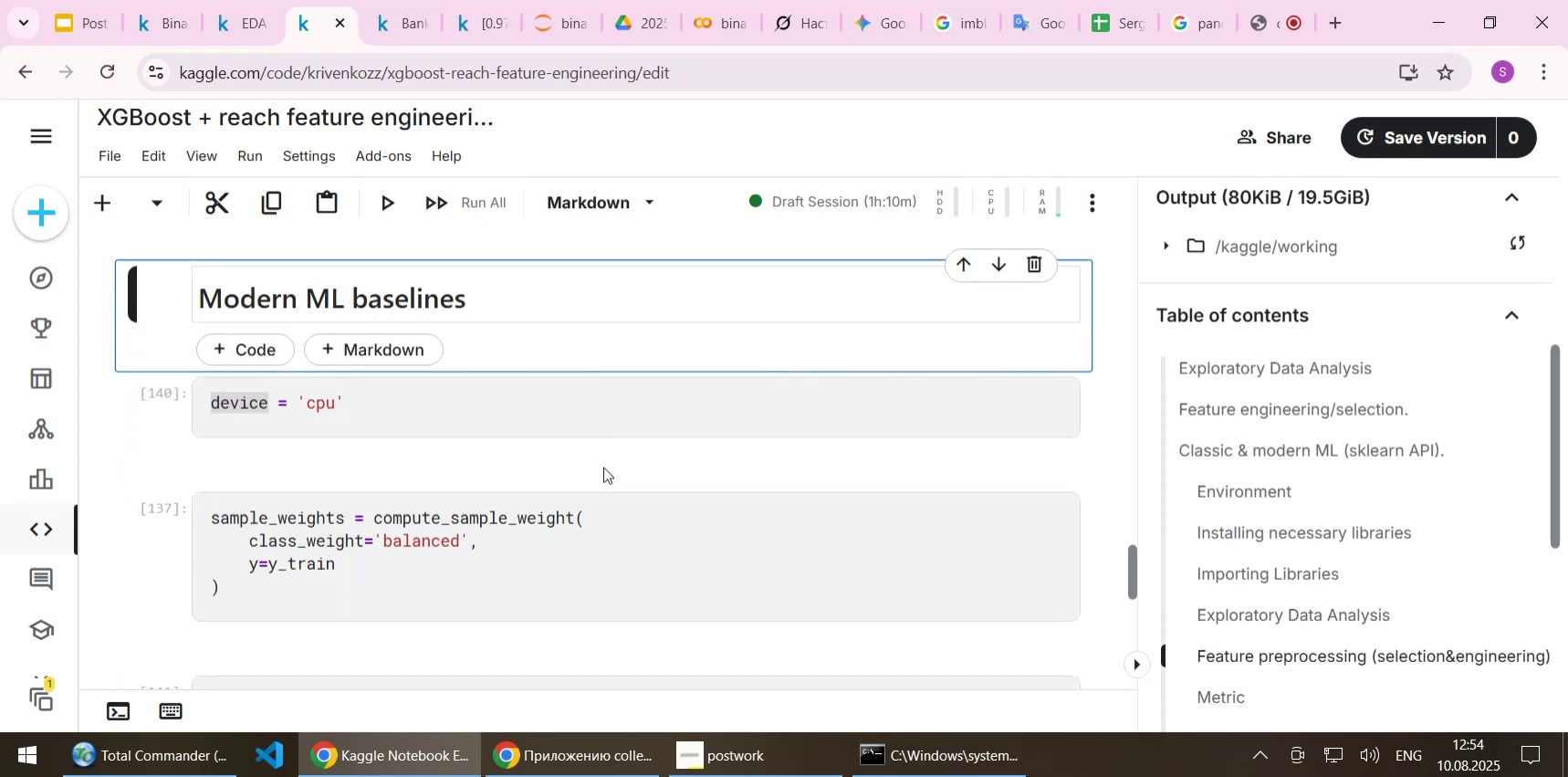 
key(Shift+Enter)
 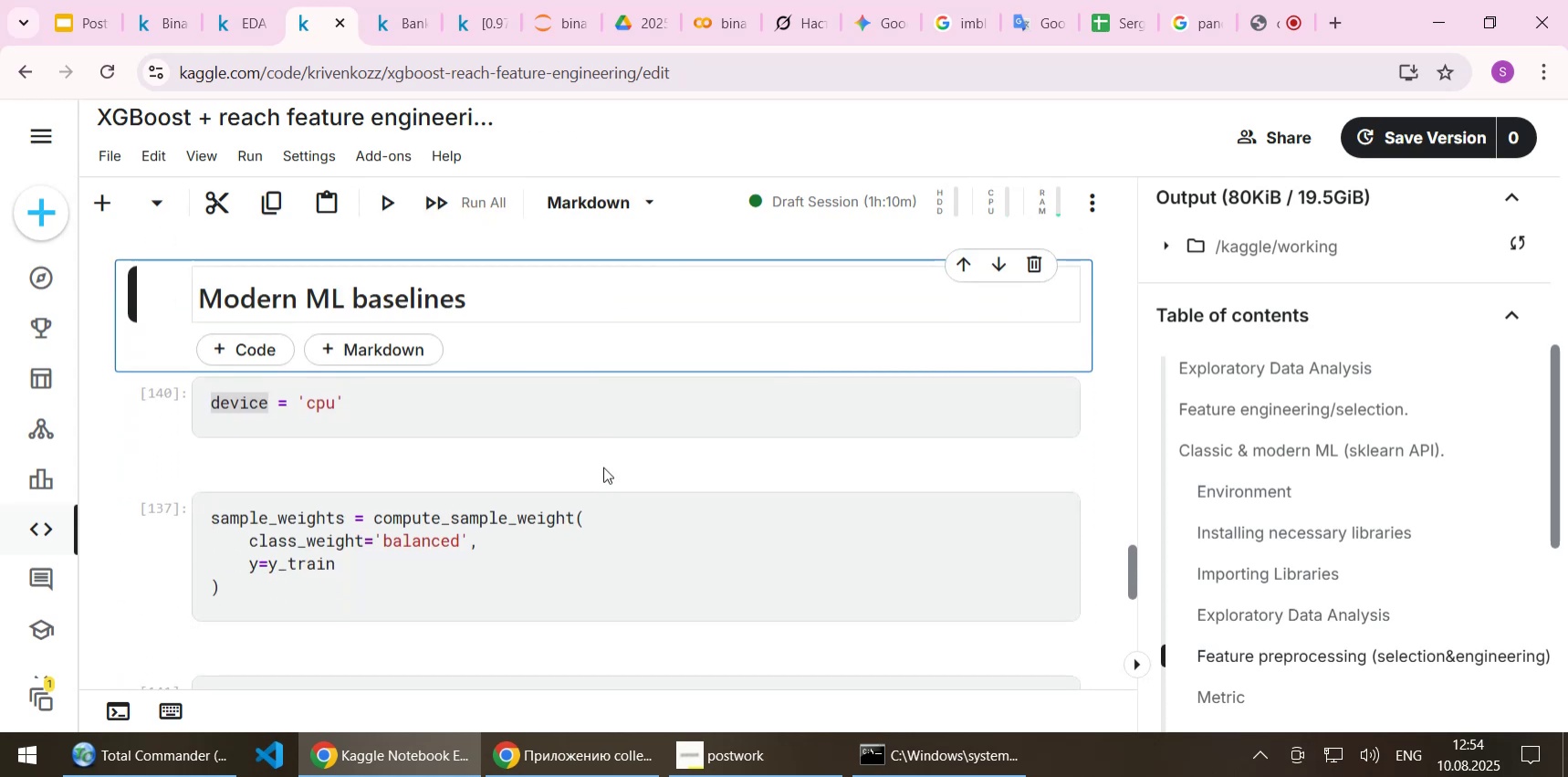 
key(Shift+Enter)
 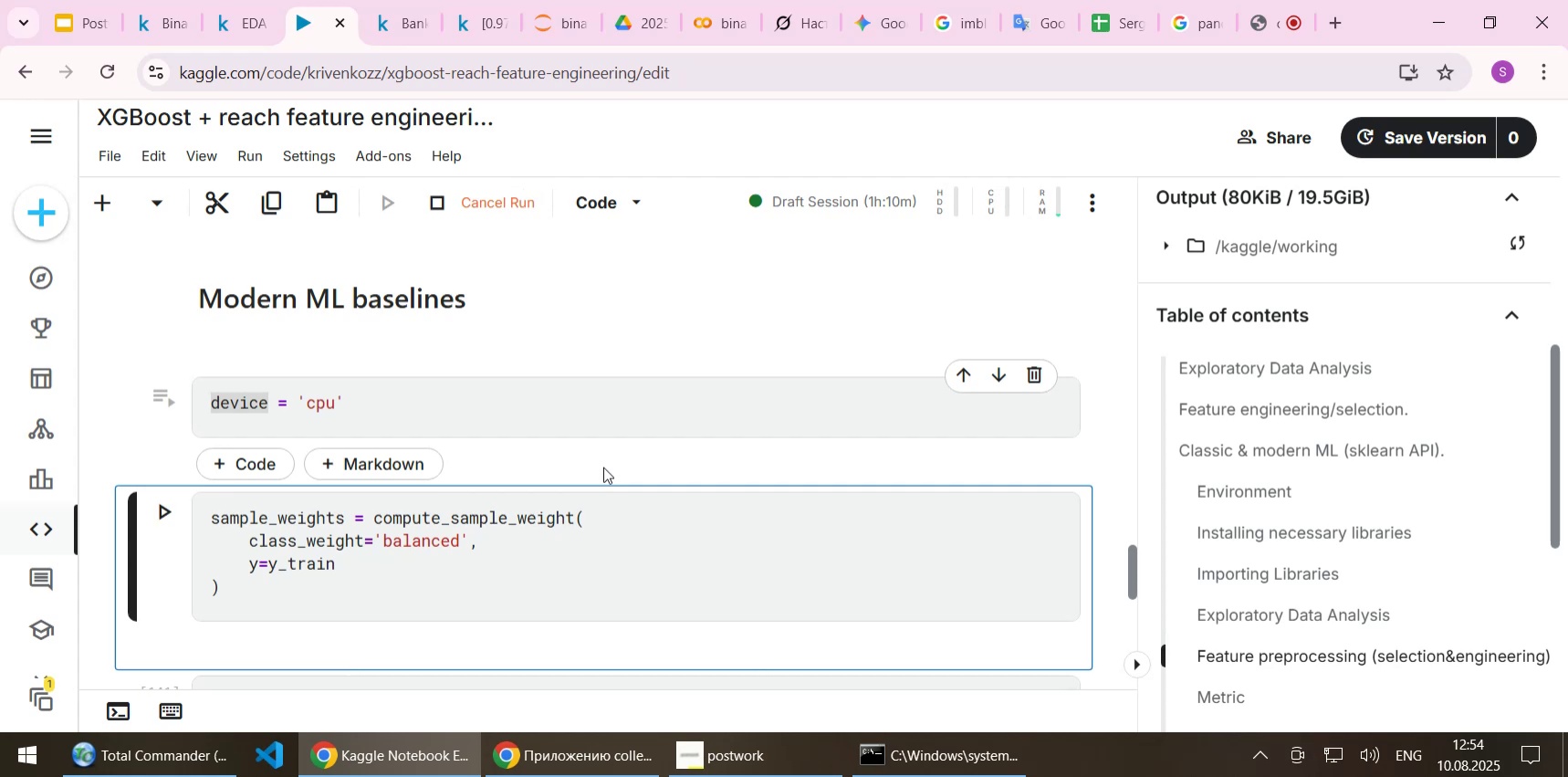 
scroll: coordinate [603, 467], scroll_direction: down, amount: 1.0
 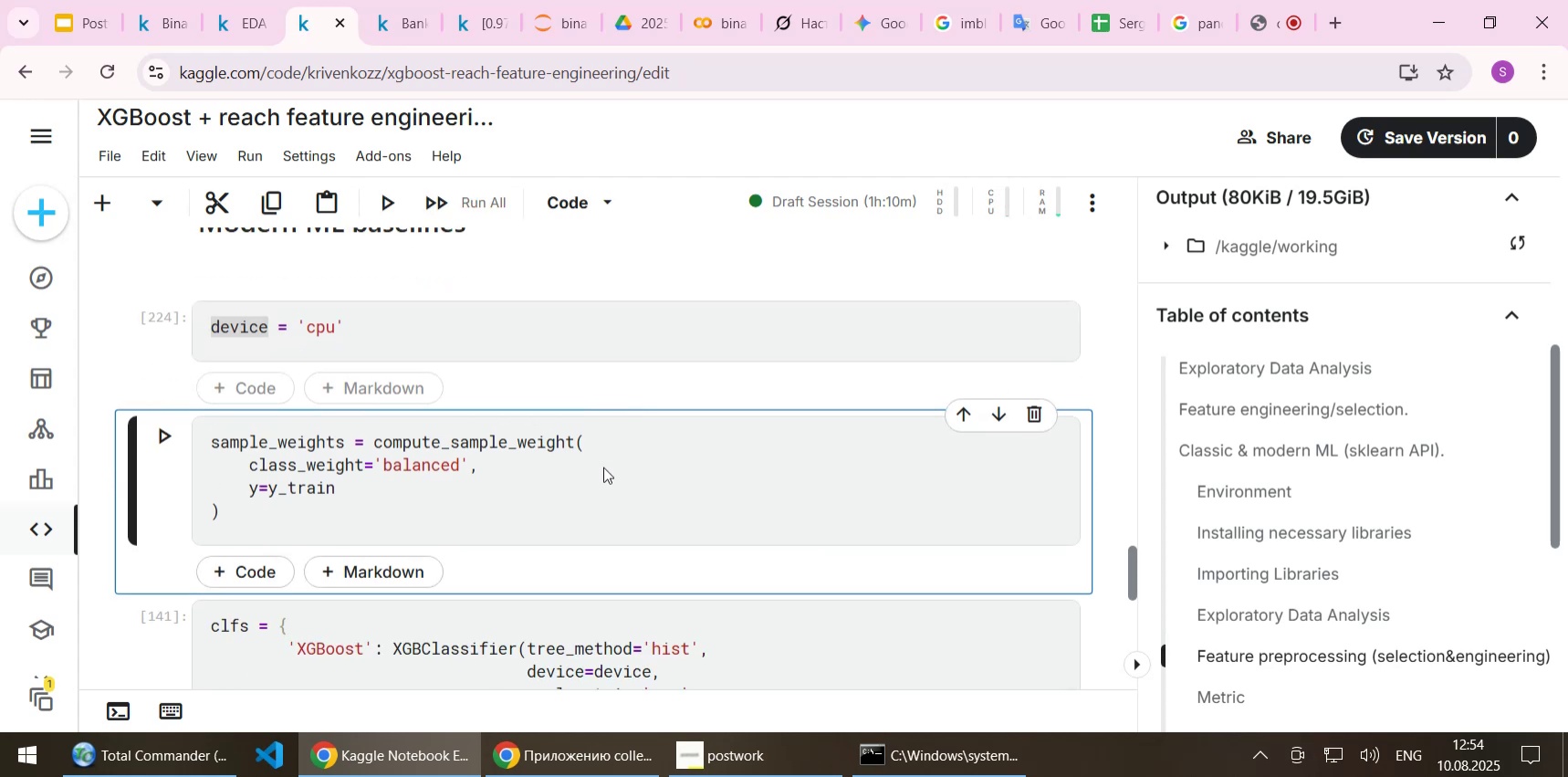 
key(Shift+Enter)
 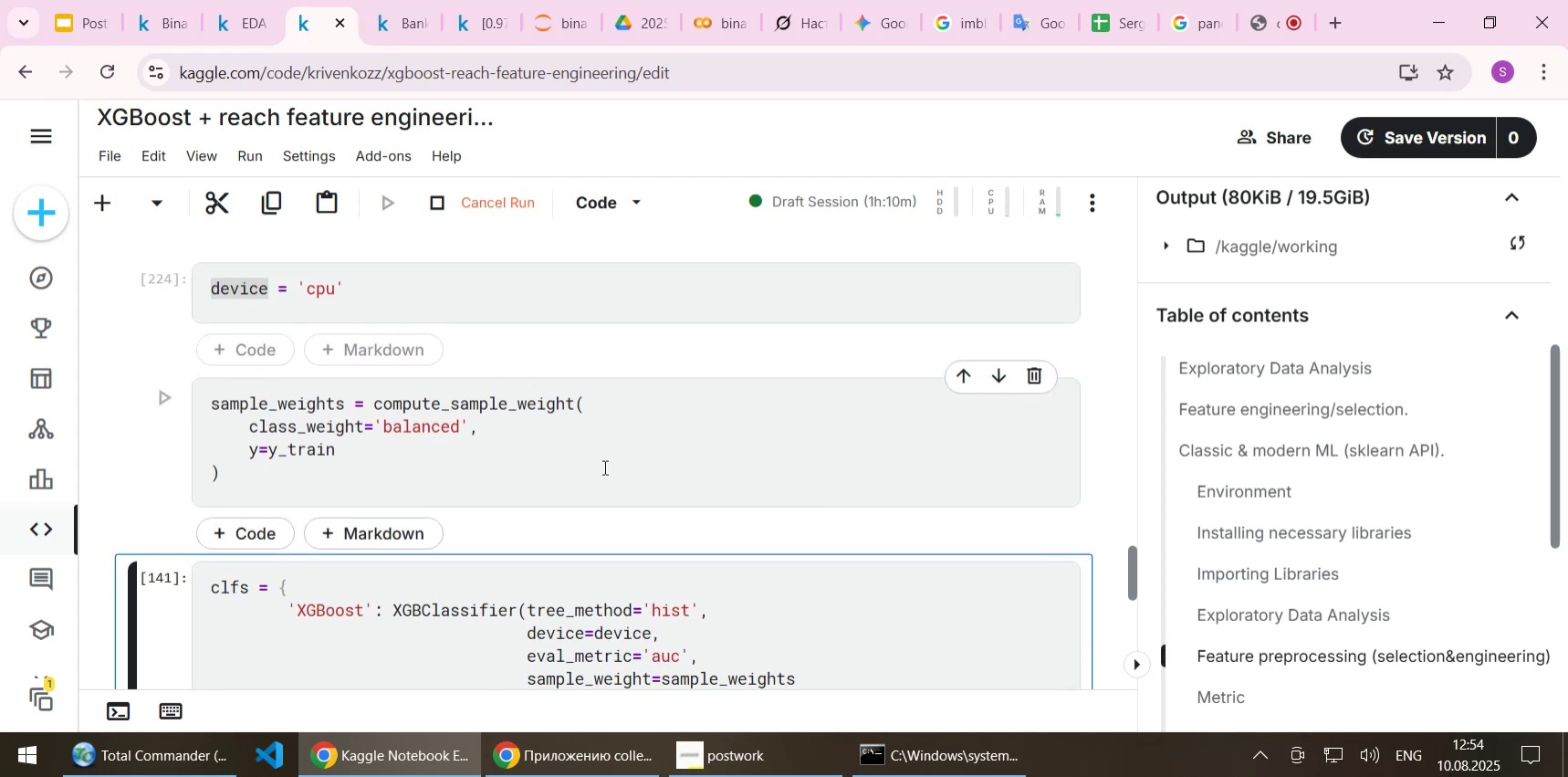 
scroll: coordinate [603, 467], scroll_direction: down, amount: 2.0
 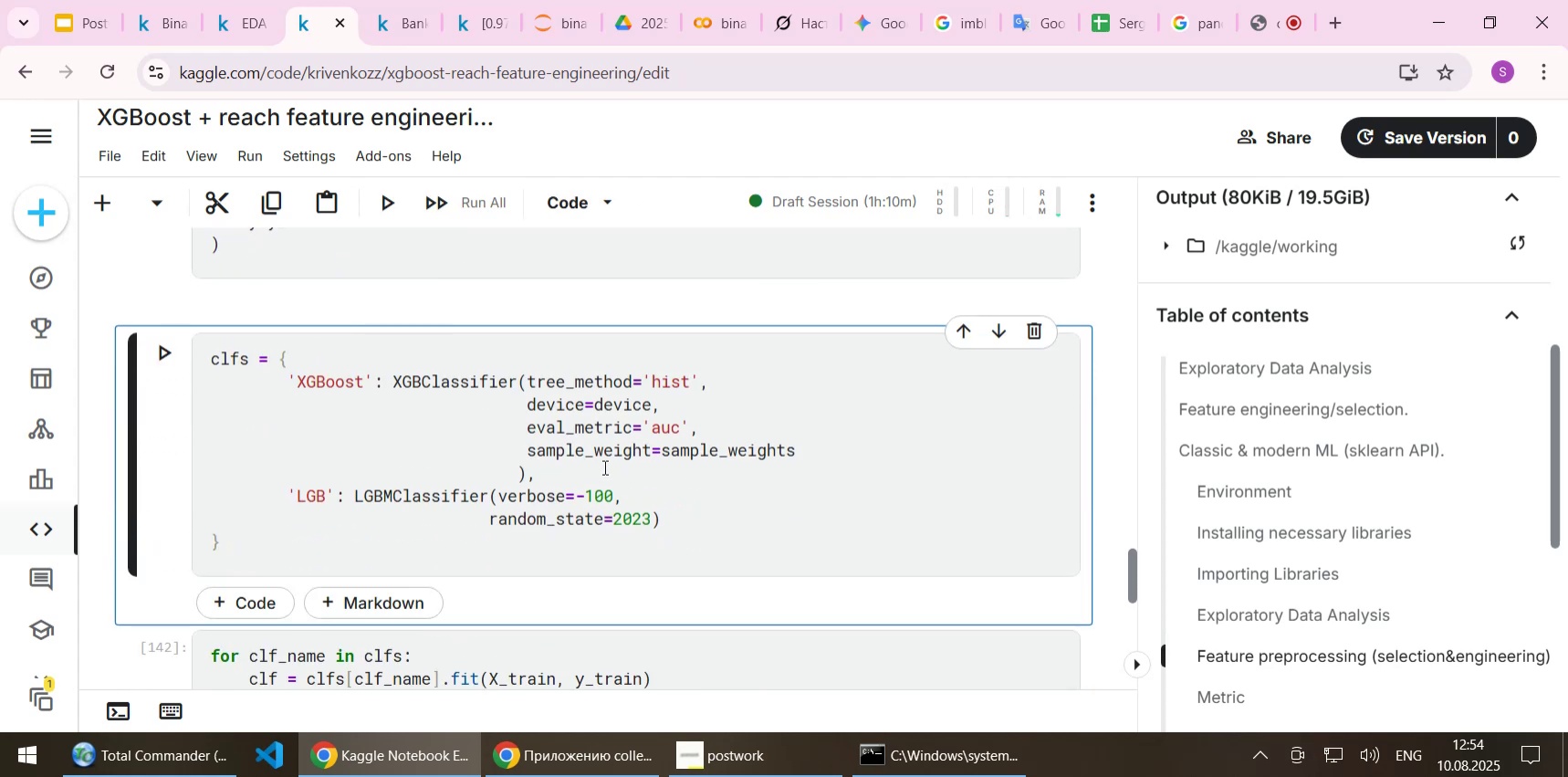 
key(Shift+Enter)
 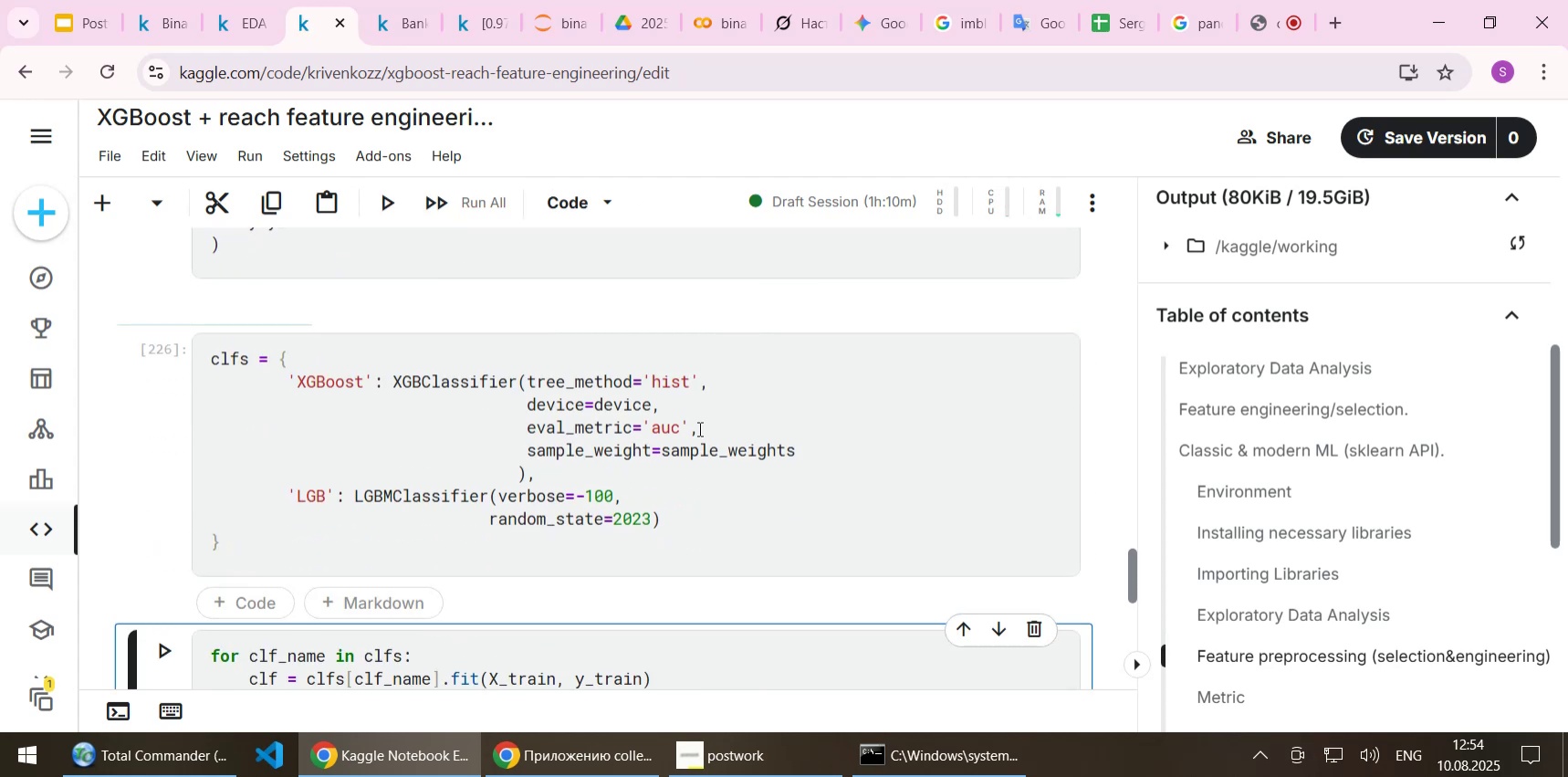 
scroll: coordinate [714, 432], scroll_direction: down, amount: 2.0
 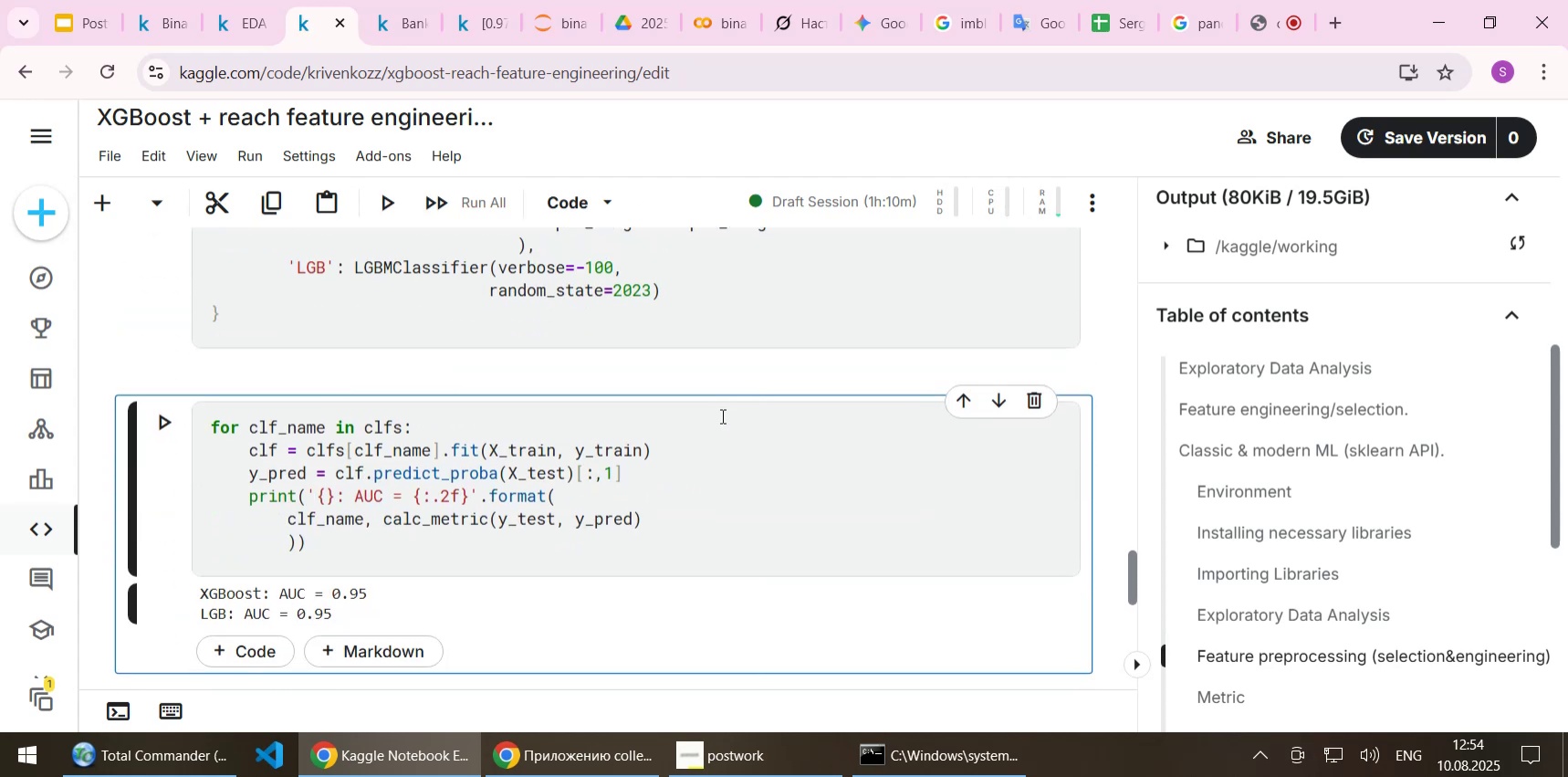 
key(Shift+Enter)
 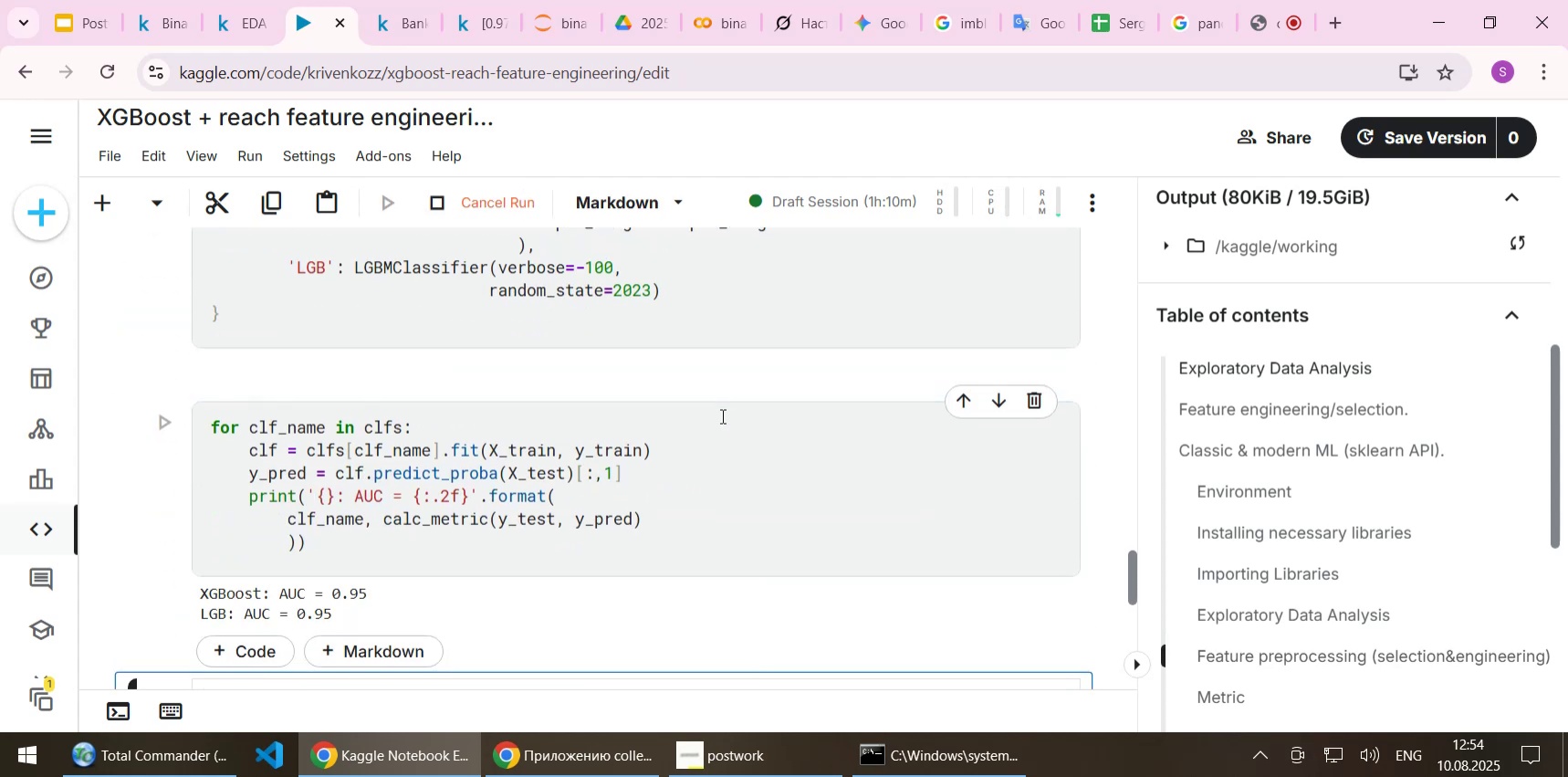 
scroll: coordinate [721, 415], scroll_direction: up, amount: 1.0
 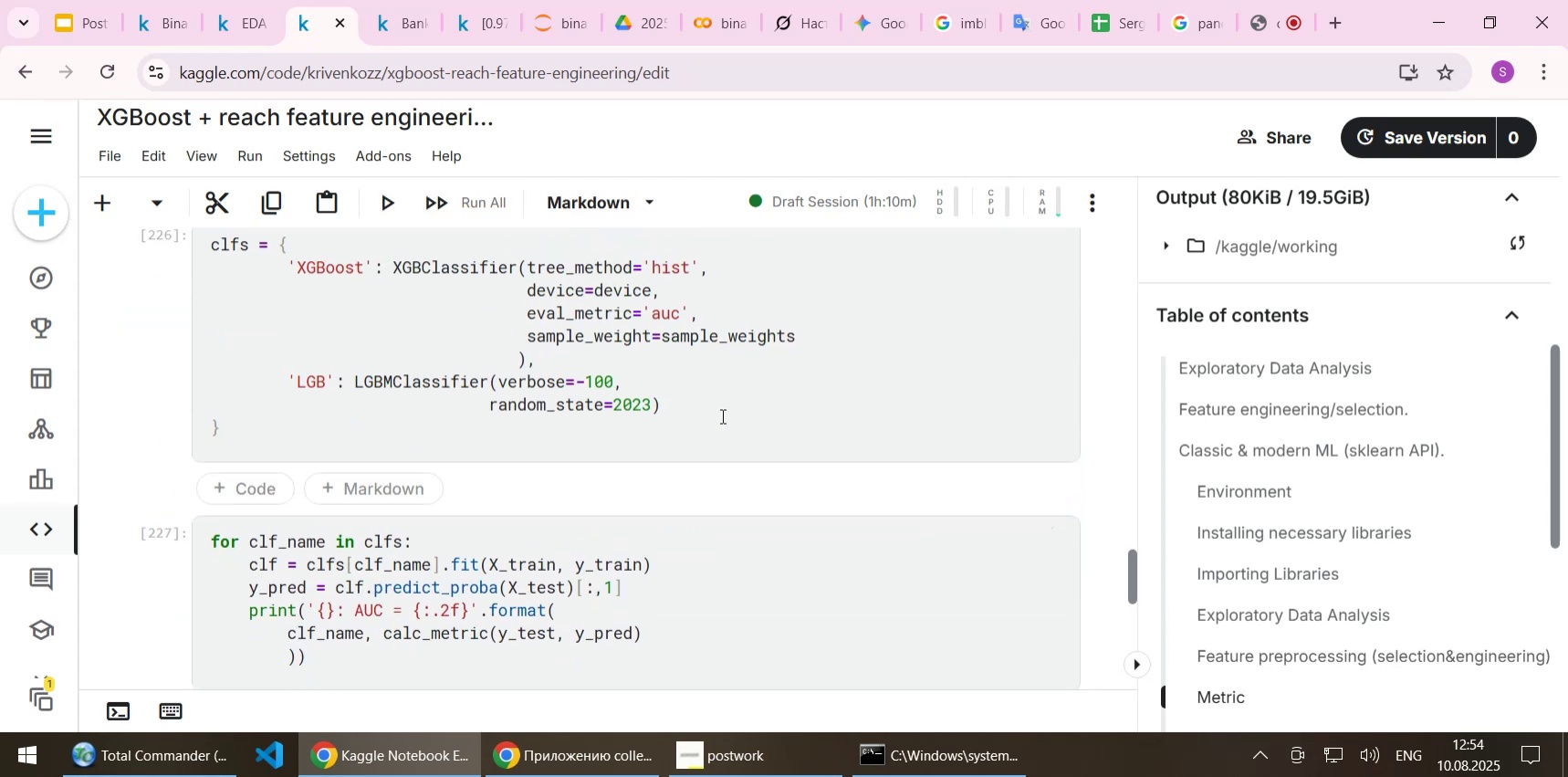 
scroll: coordinate [721, 415], scroll_direction: down, amount: 3.0
 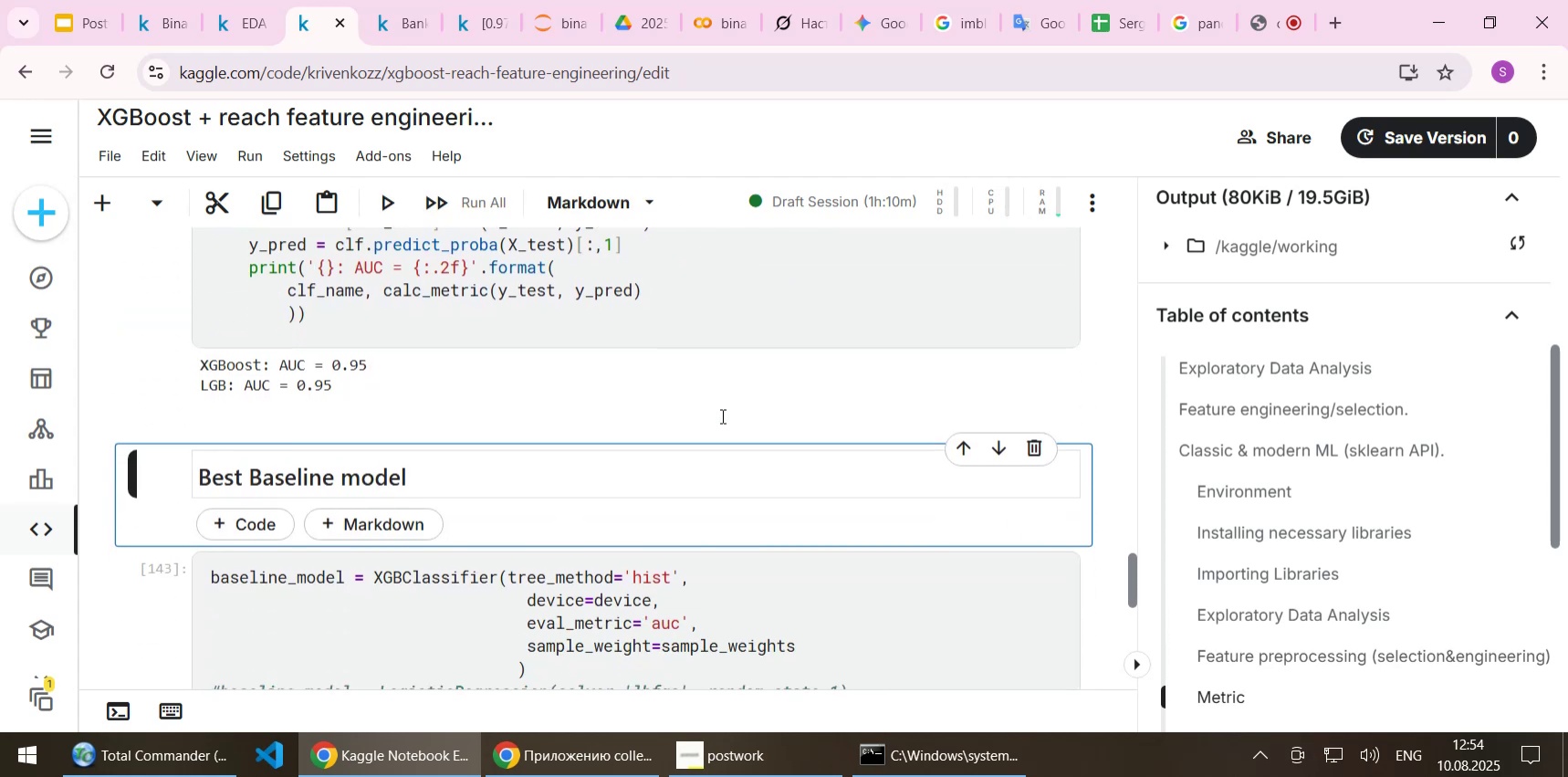 
key(Shift+Enter)
 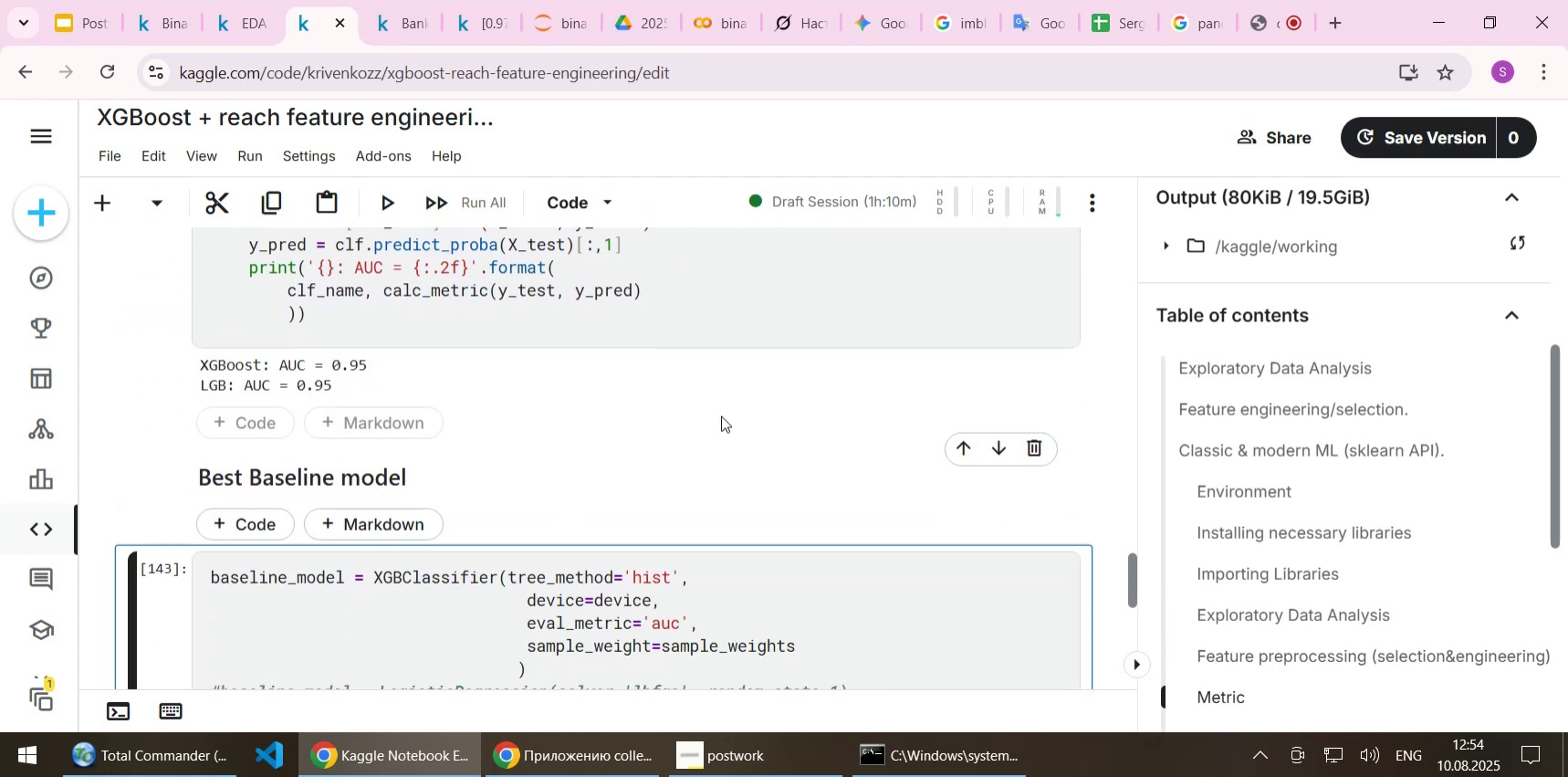 
scroll: coordinate [721, 415], scroll_direction: down, amount: 2.0
 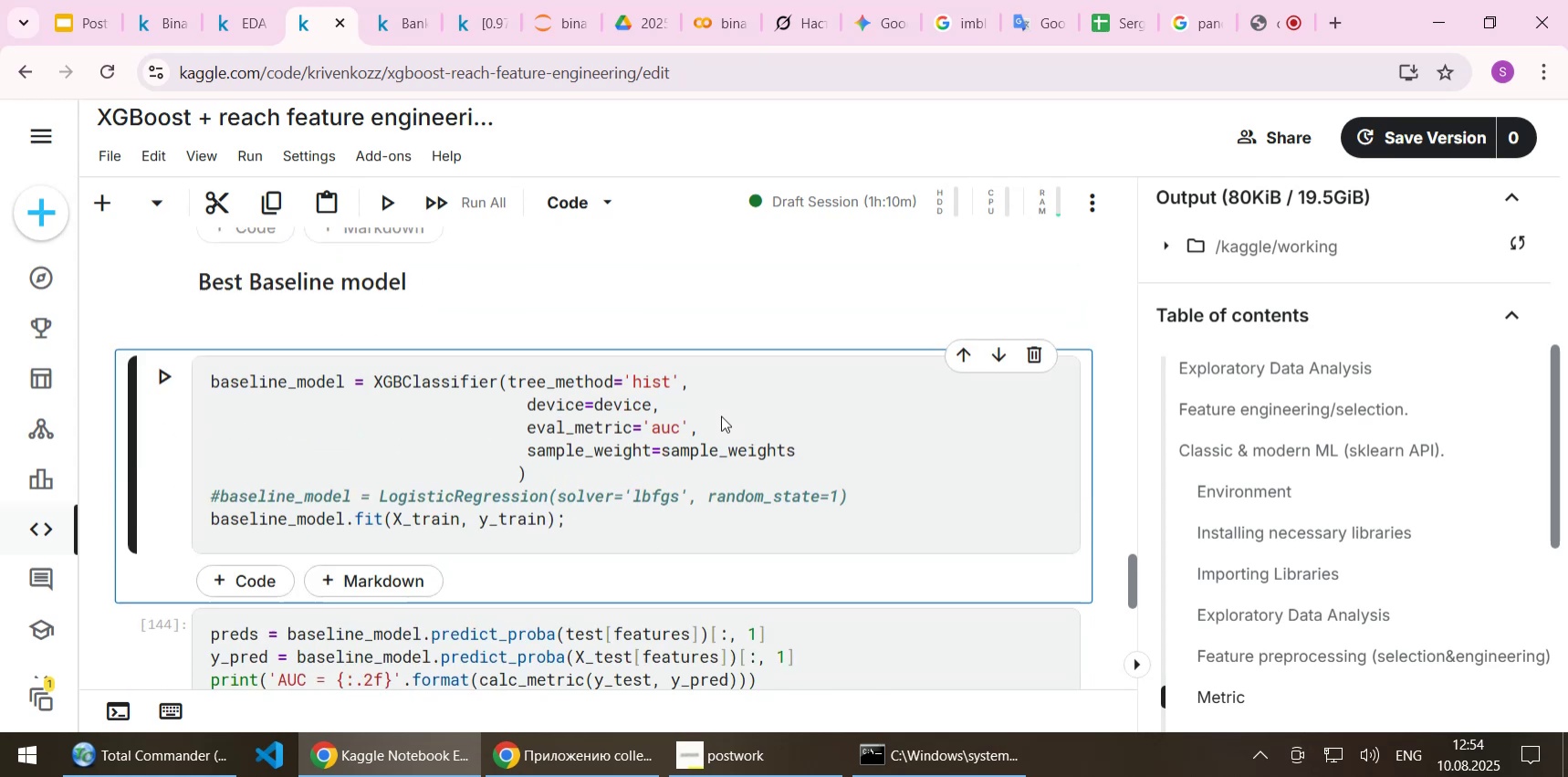 
key(Shift+Enter)
 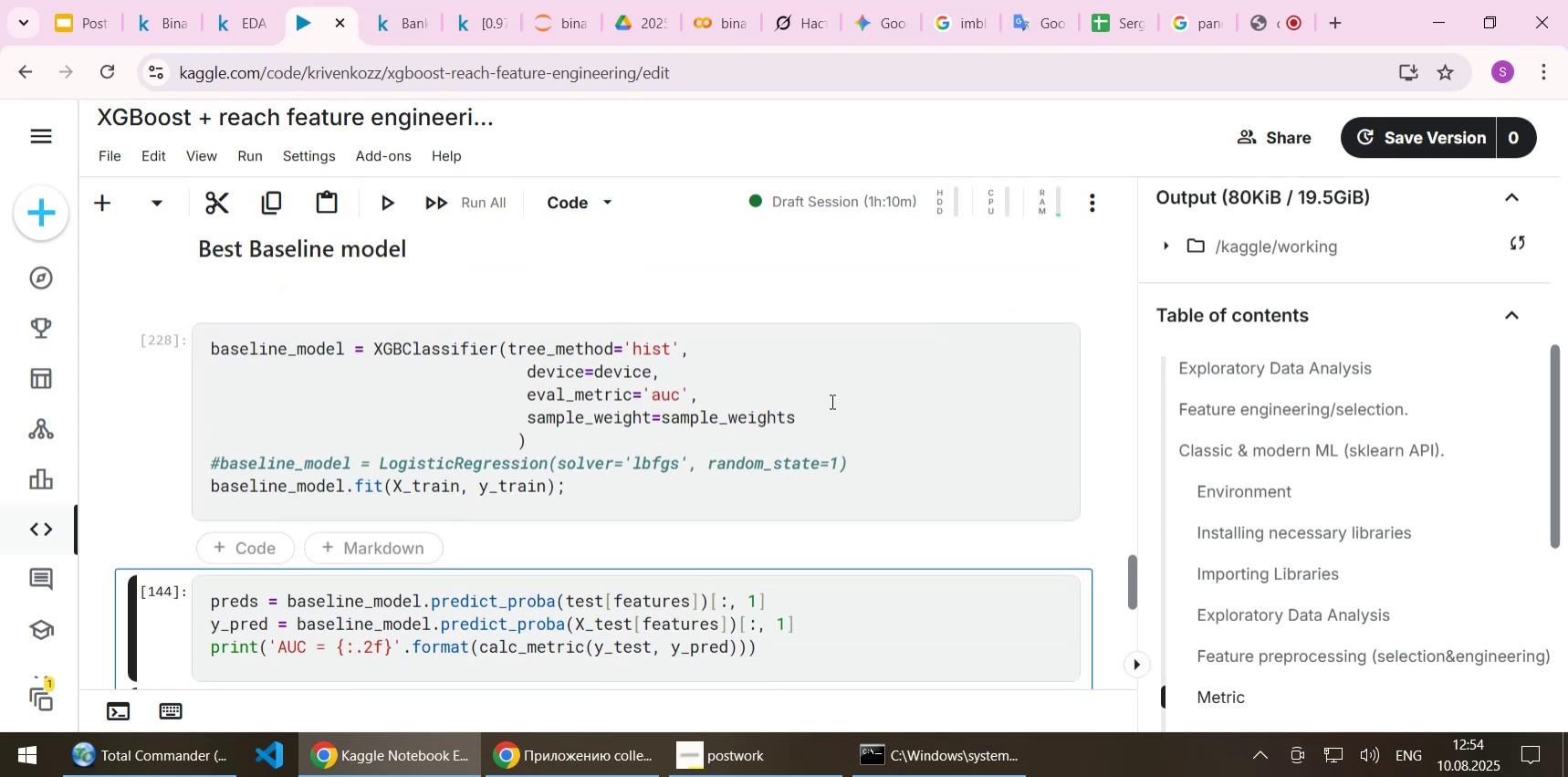 
scroll: coordinate [831, 397], scroll_direction: down, amount: 2.0
 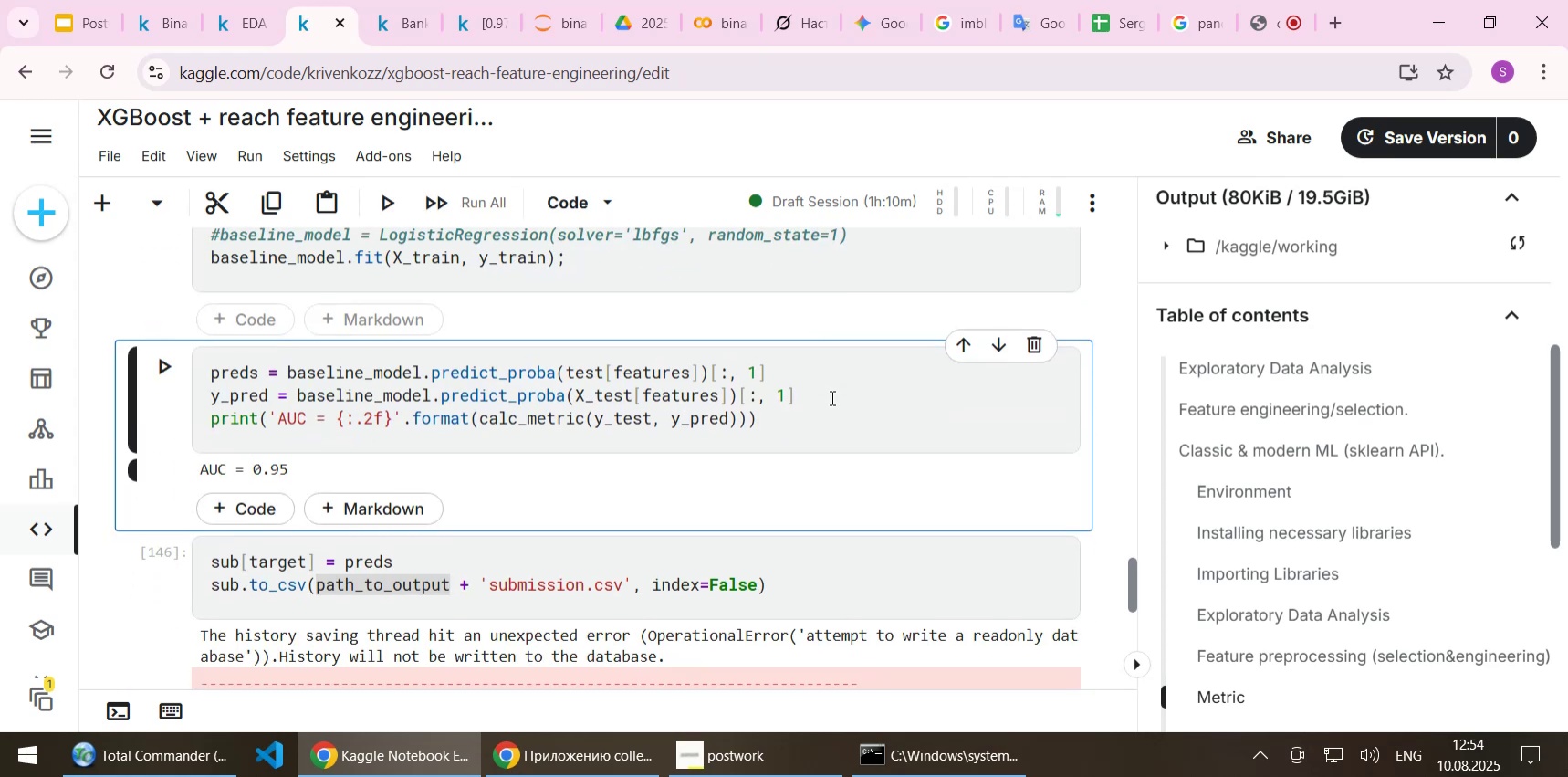 
key(Shift+Enter)
 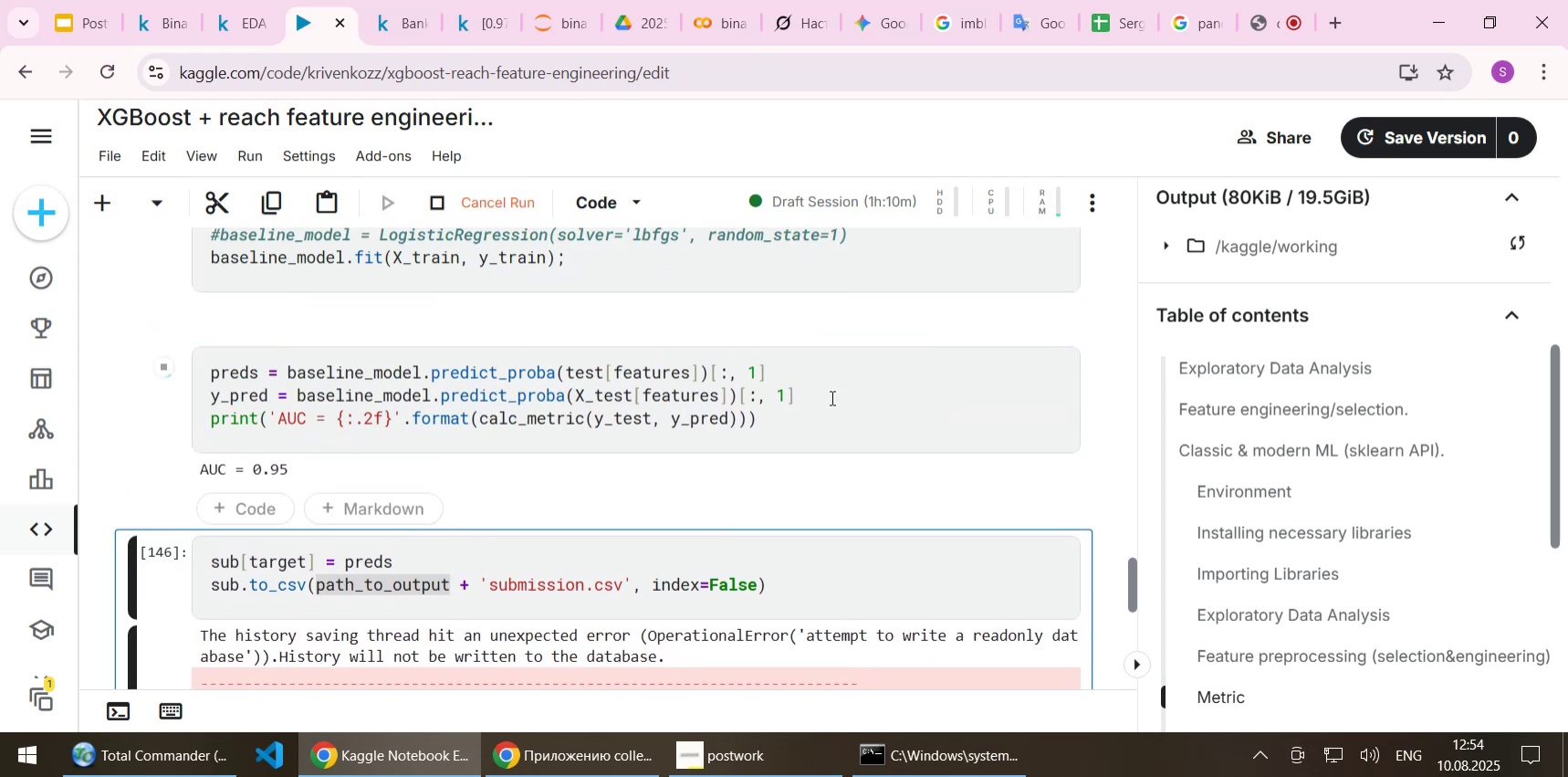 
scroll: coordinate [831, 397], scroll_direction: down, amount: 1.0
 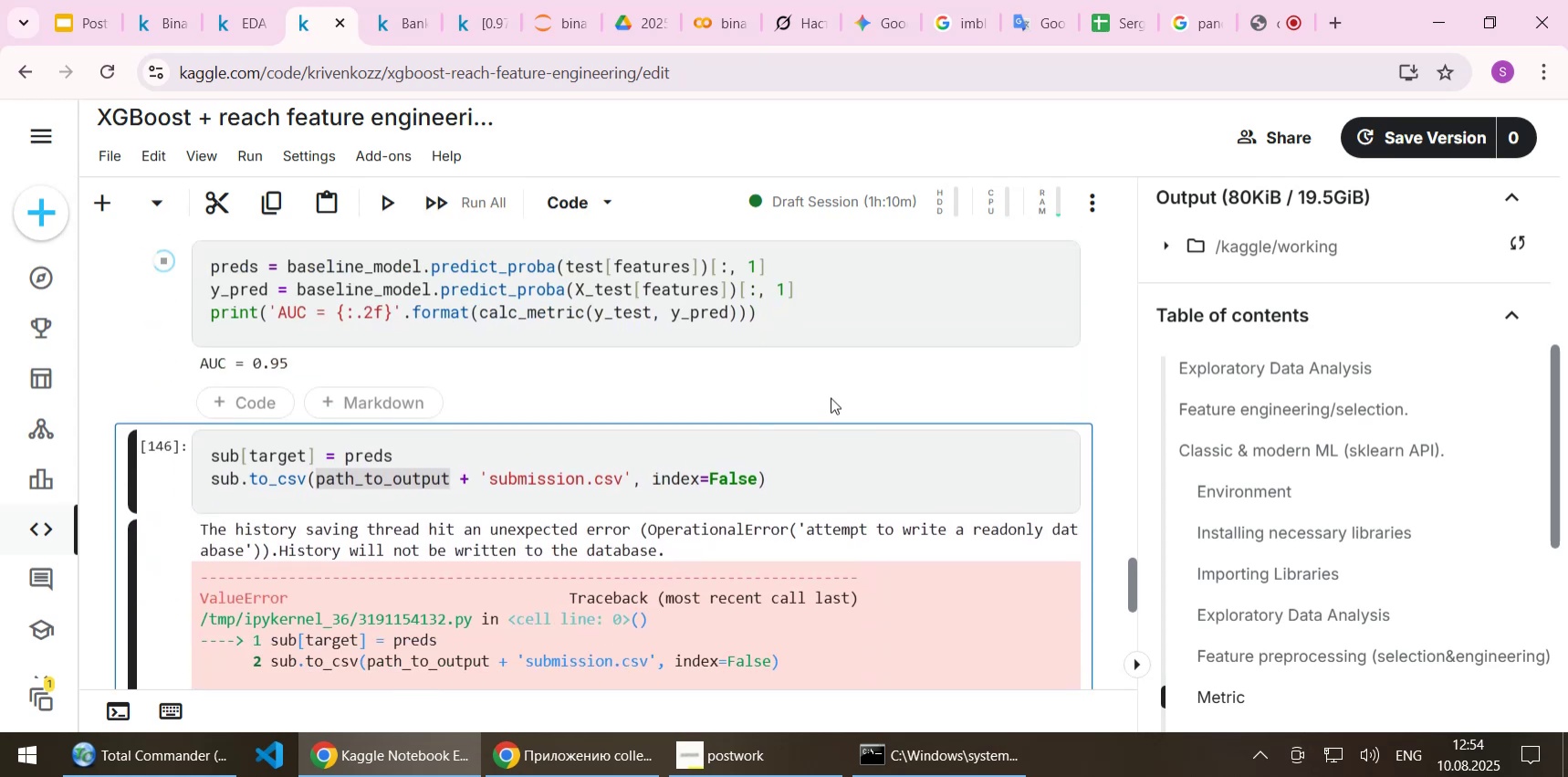 
key(Shift+Enter)
 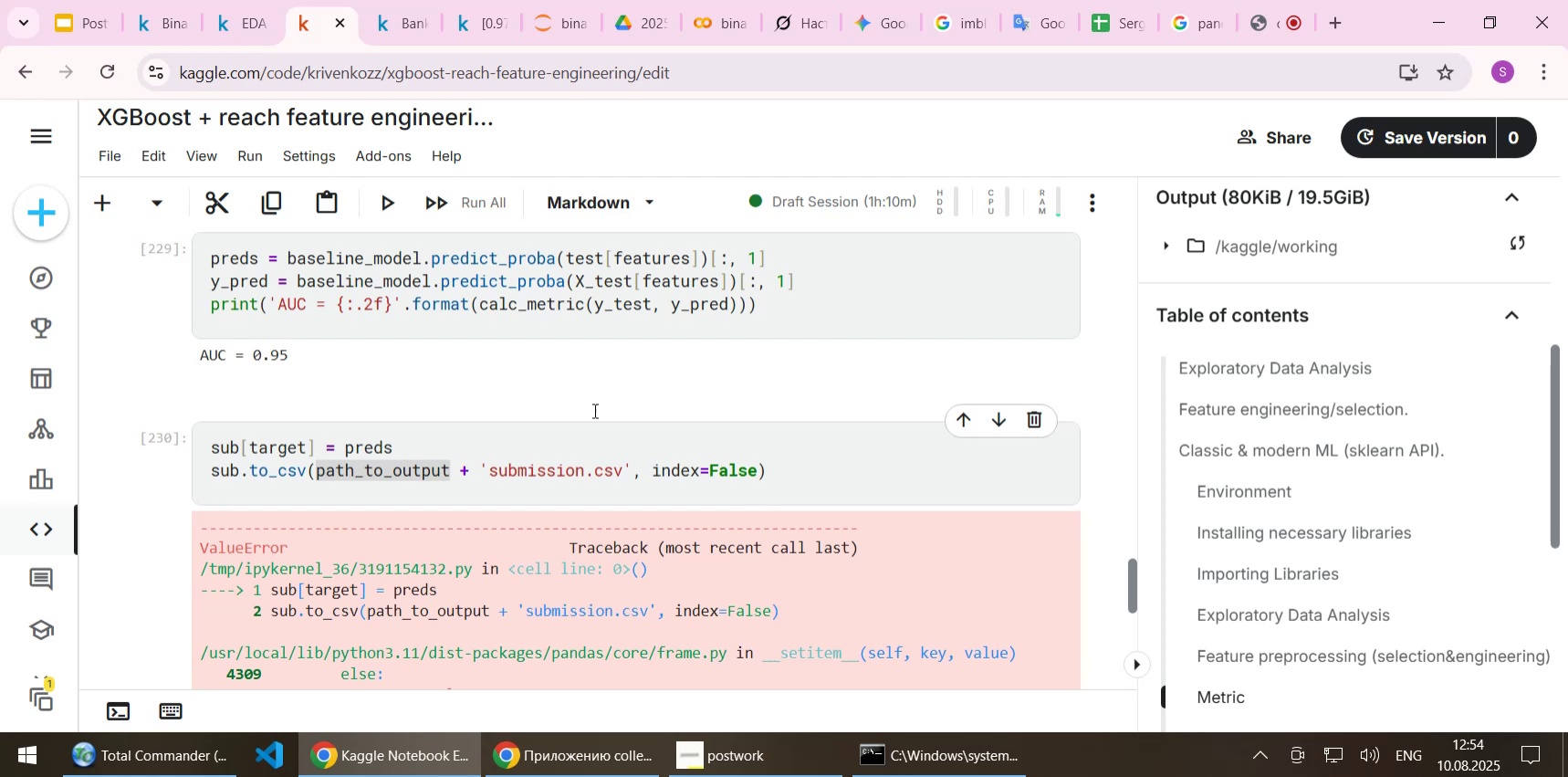 
scroll: coordinate [130, 506], scroll_direction: down, amount: 7.0
 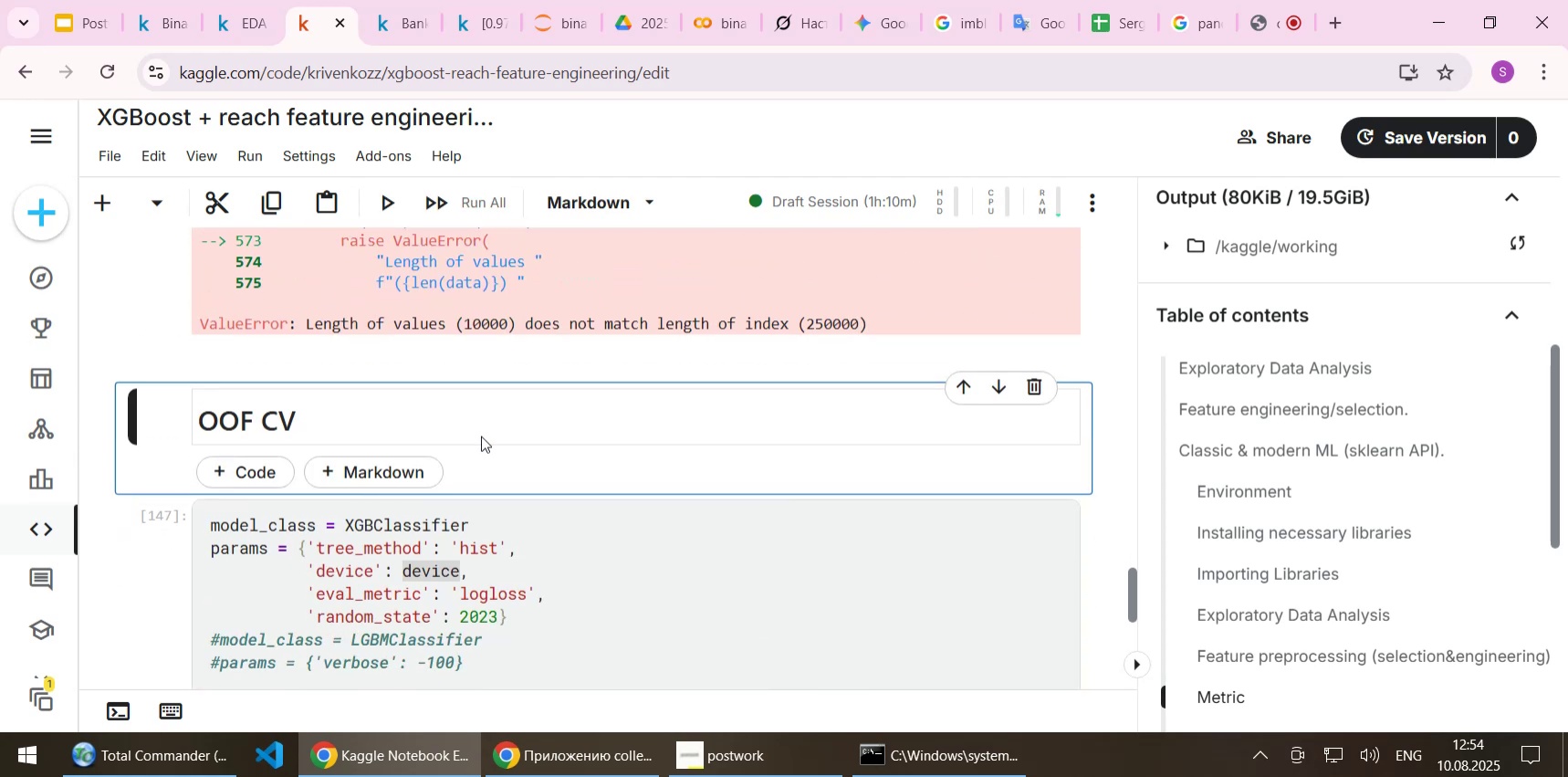 
left_click([481, 428])
 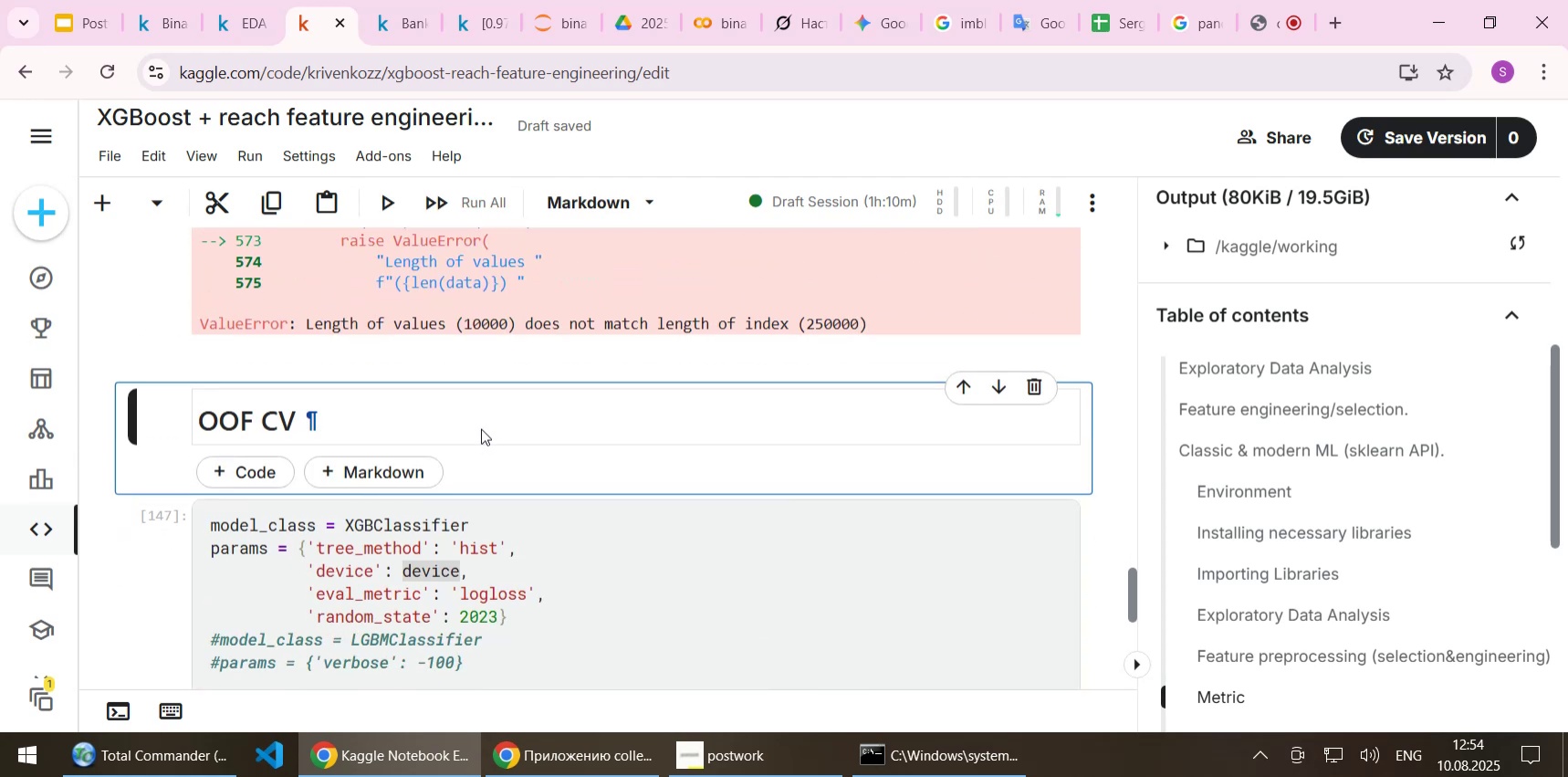 
key(Shift+Enter)
 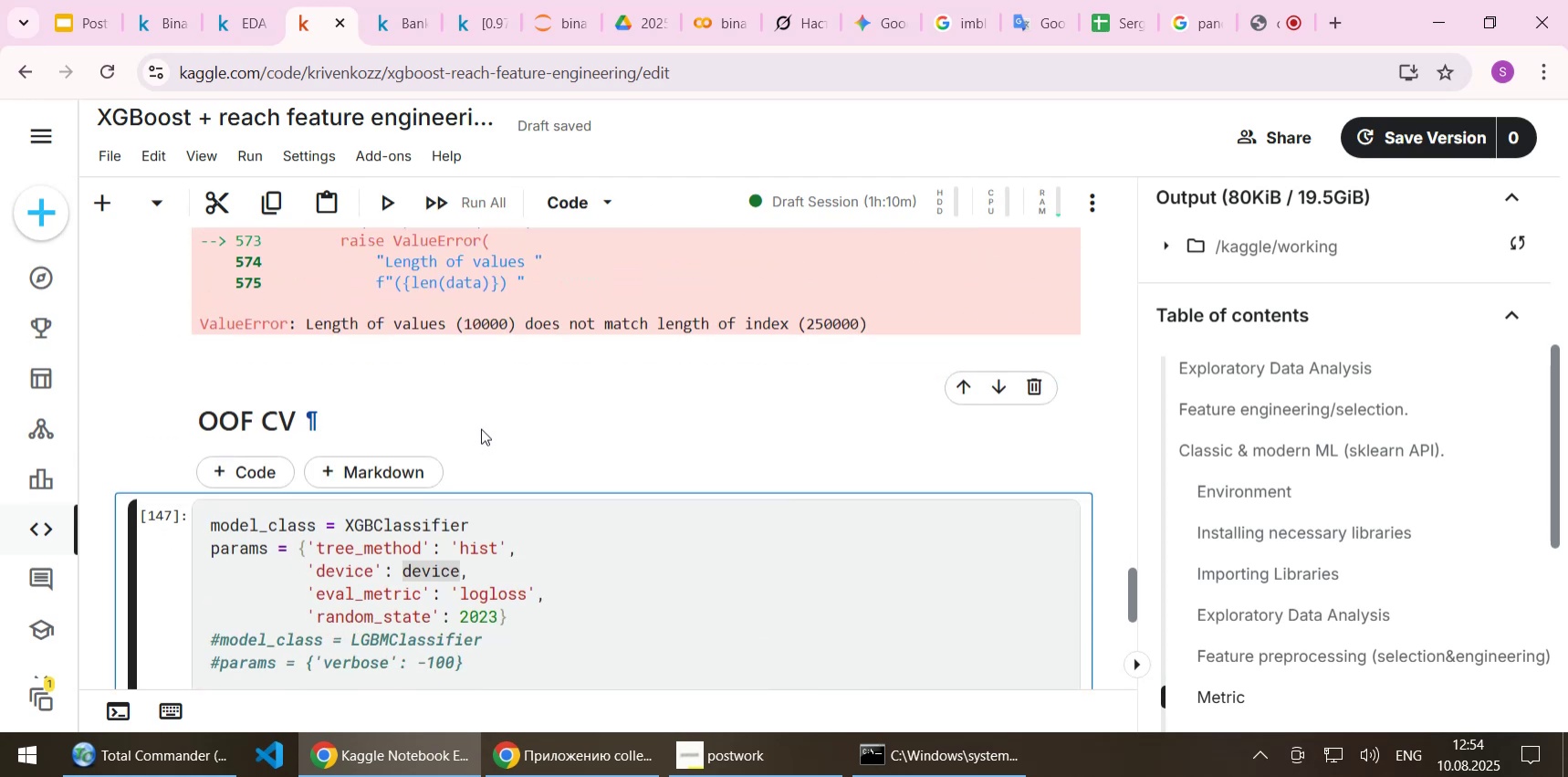 
key(Shift+Enter)
 